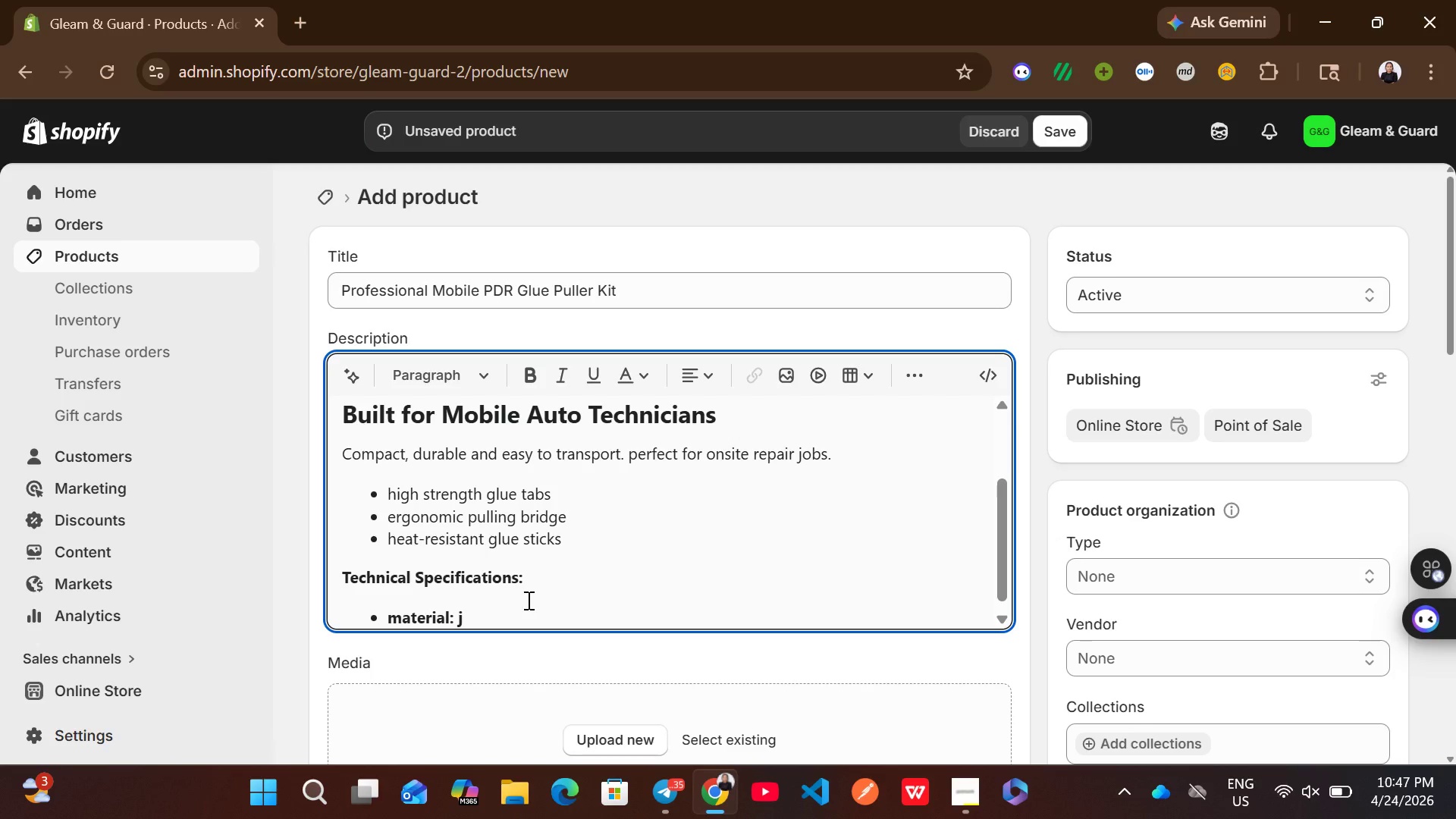 
key(Backspace)
 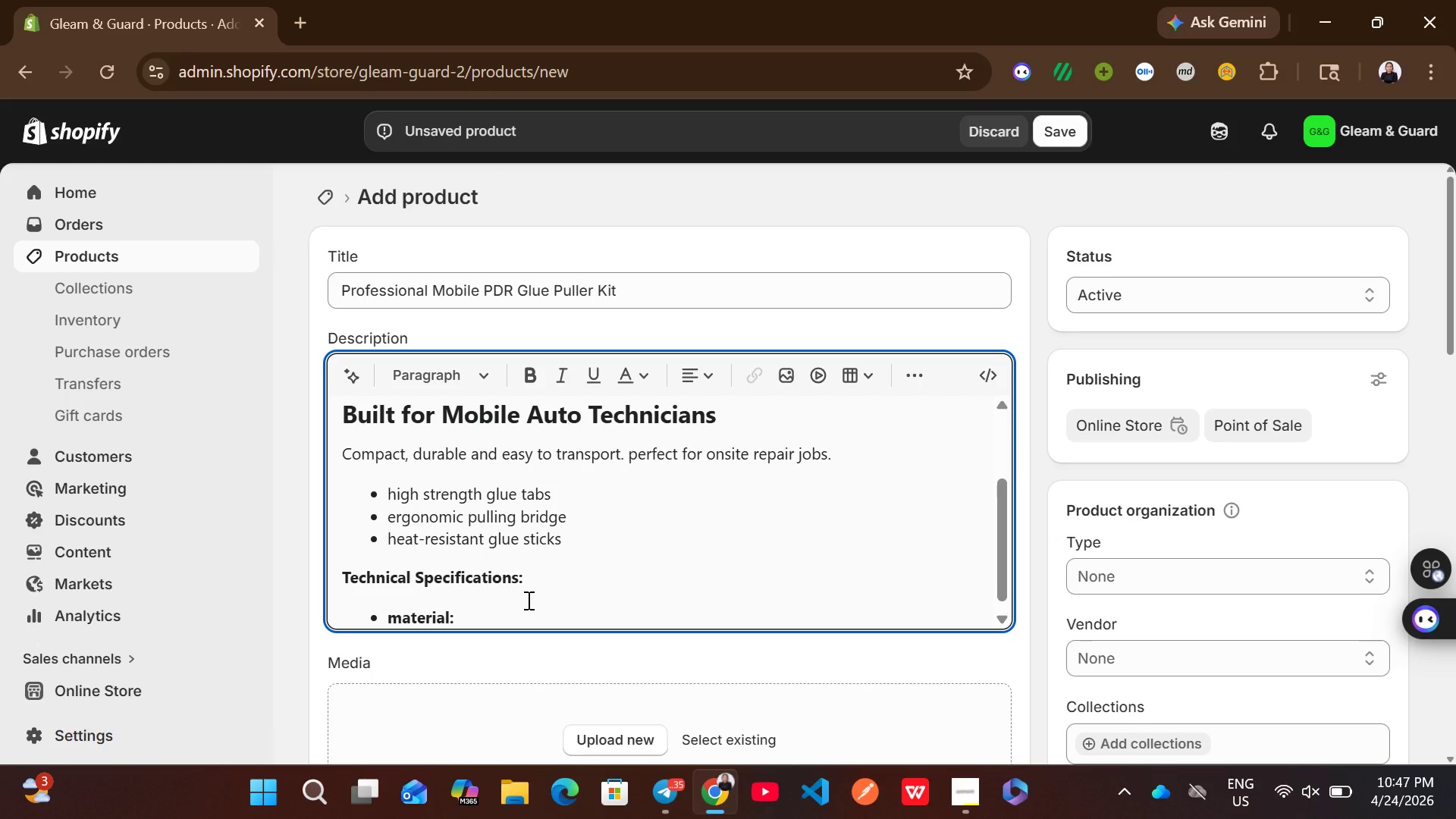 
wait(5.8)
 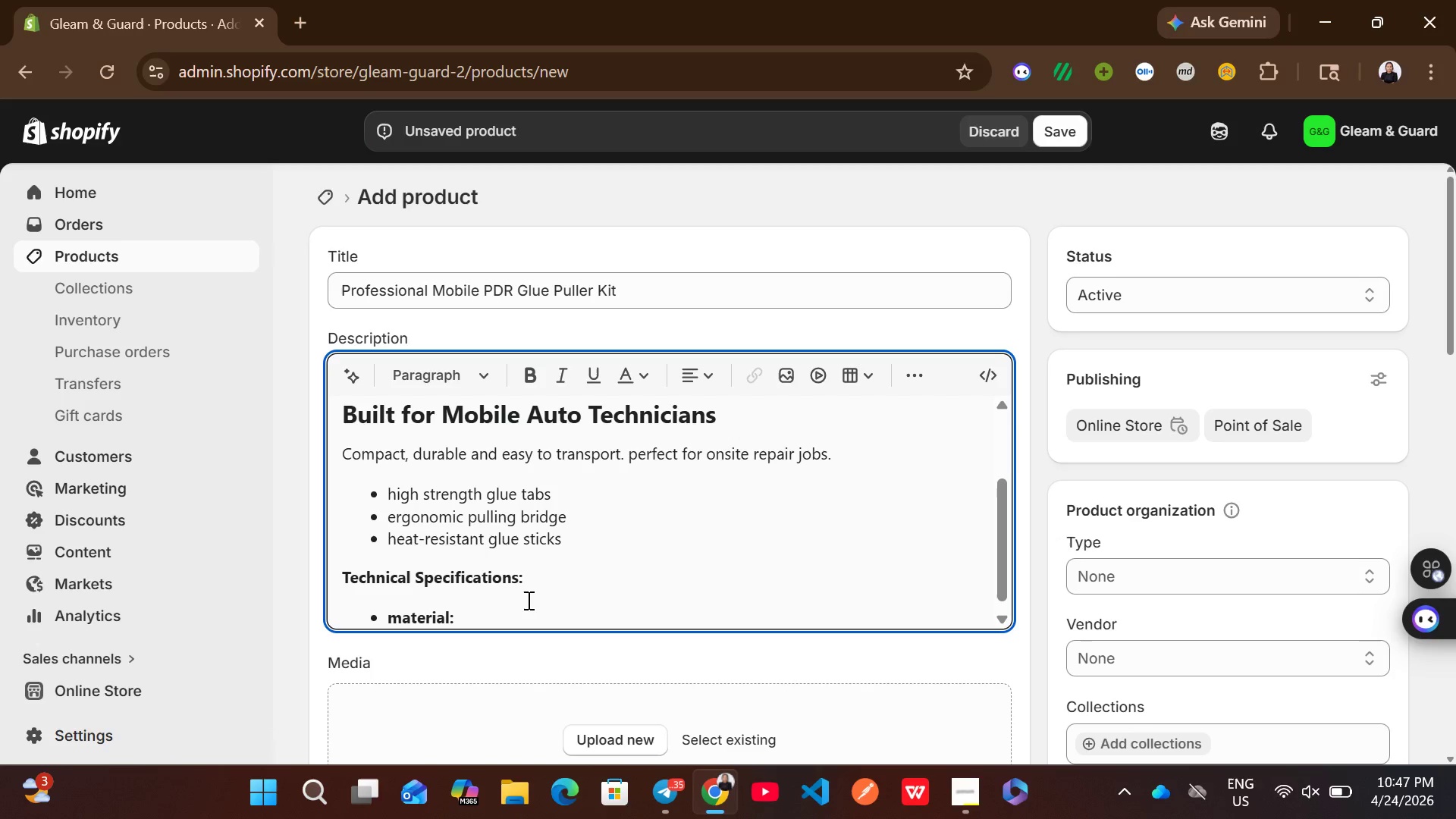 
type(ABS + stainless steel)
 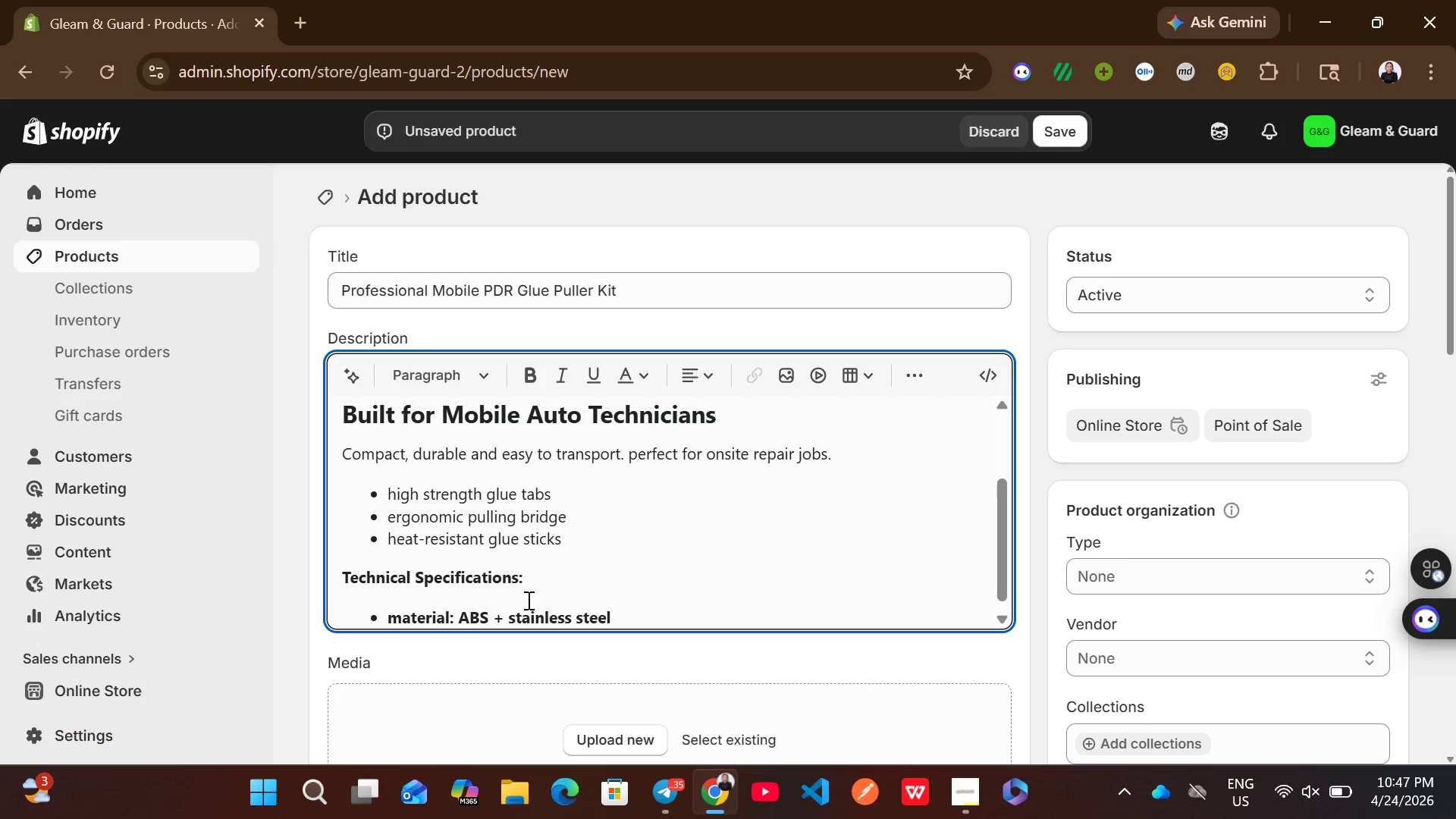 
left_click_drag(start_coordinate=[639, 622], to_coordinate=[457, 607])
 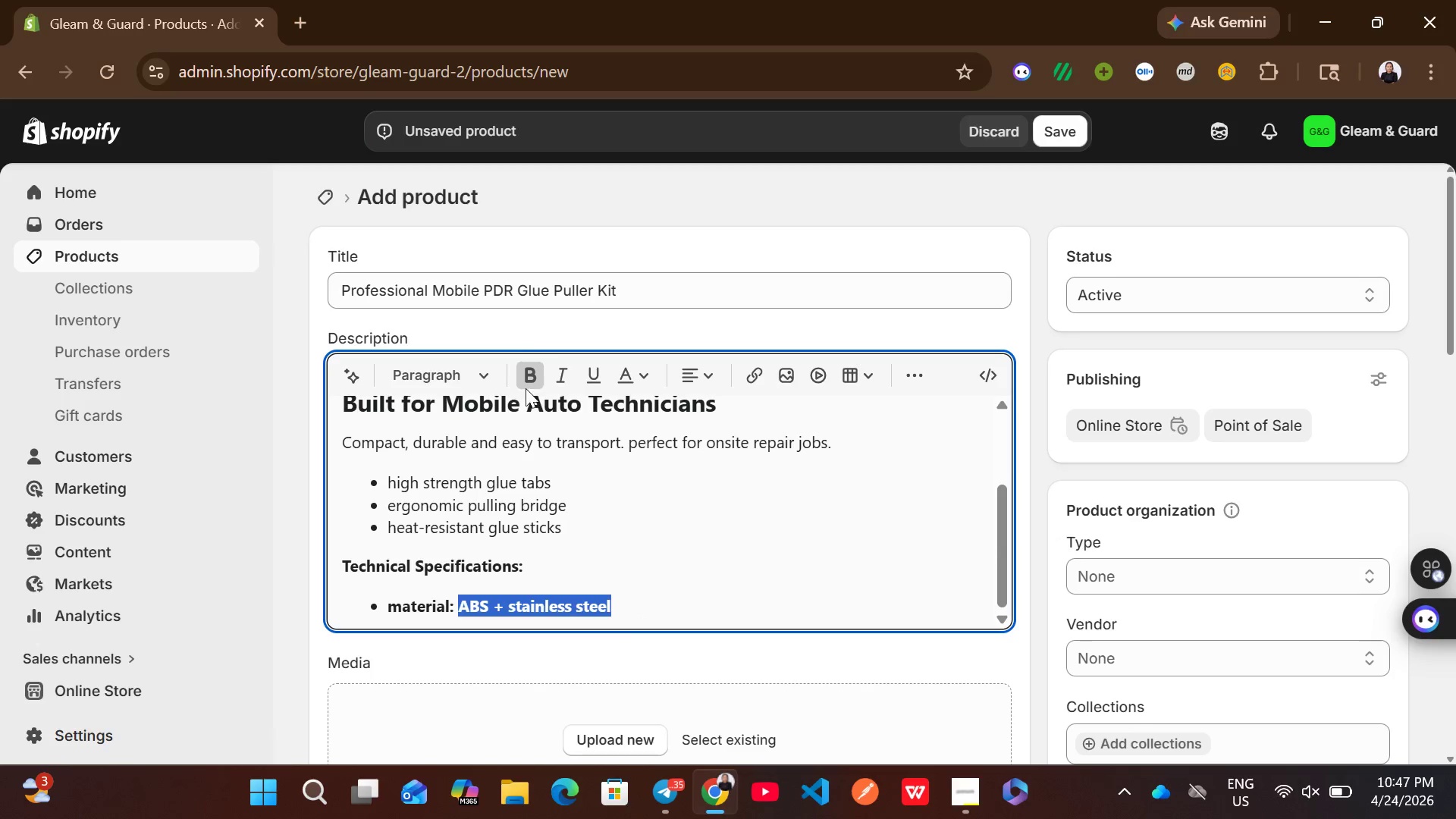 
left_click([528, 384])
 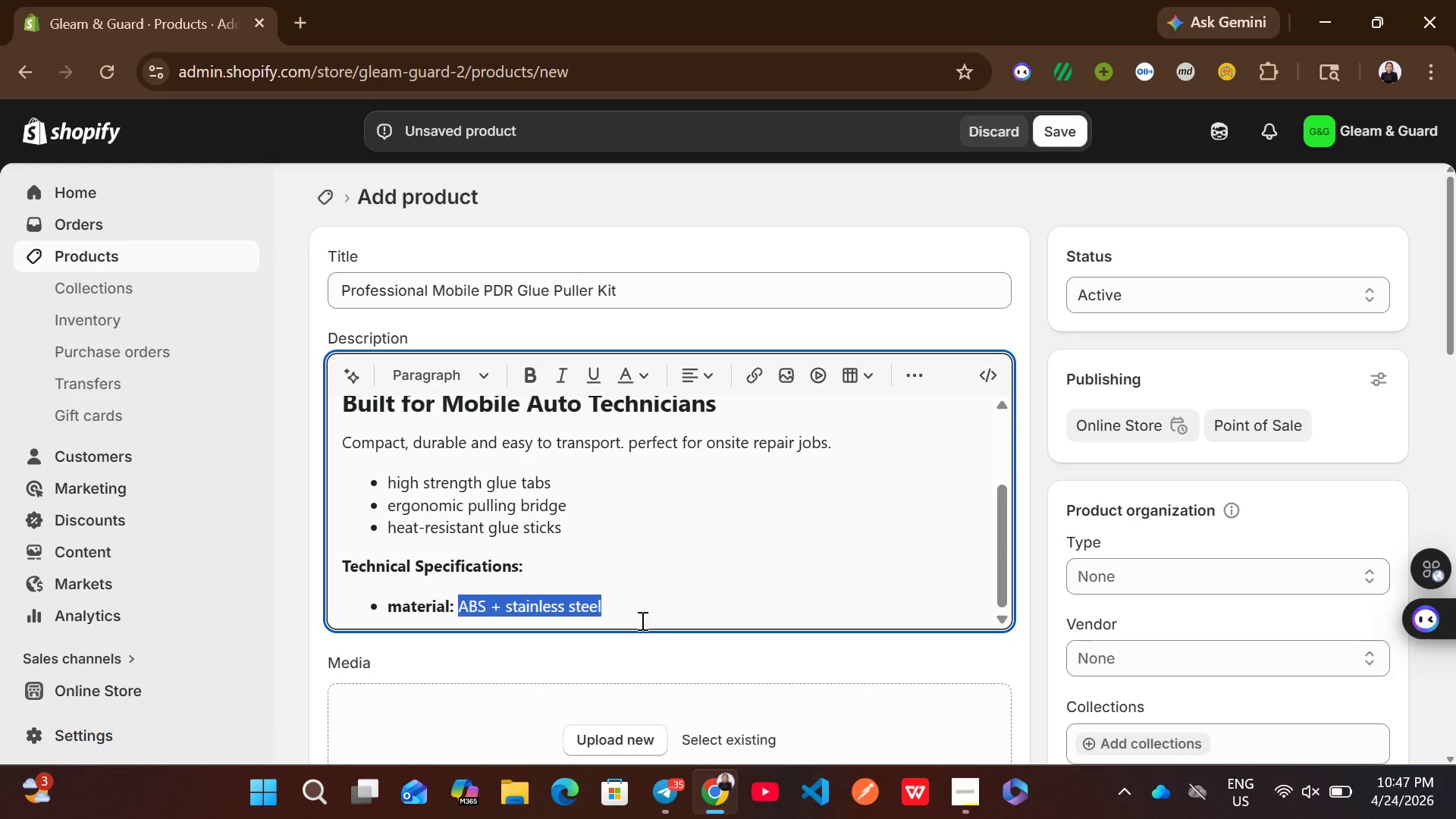 
left_click([632, 601])
 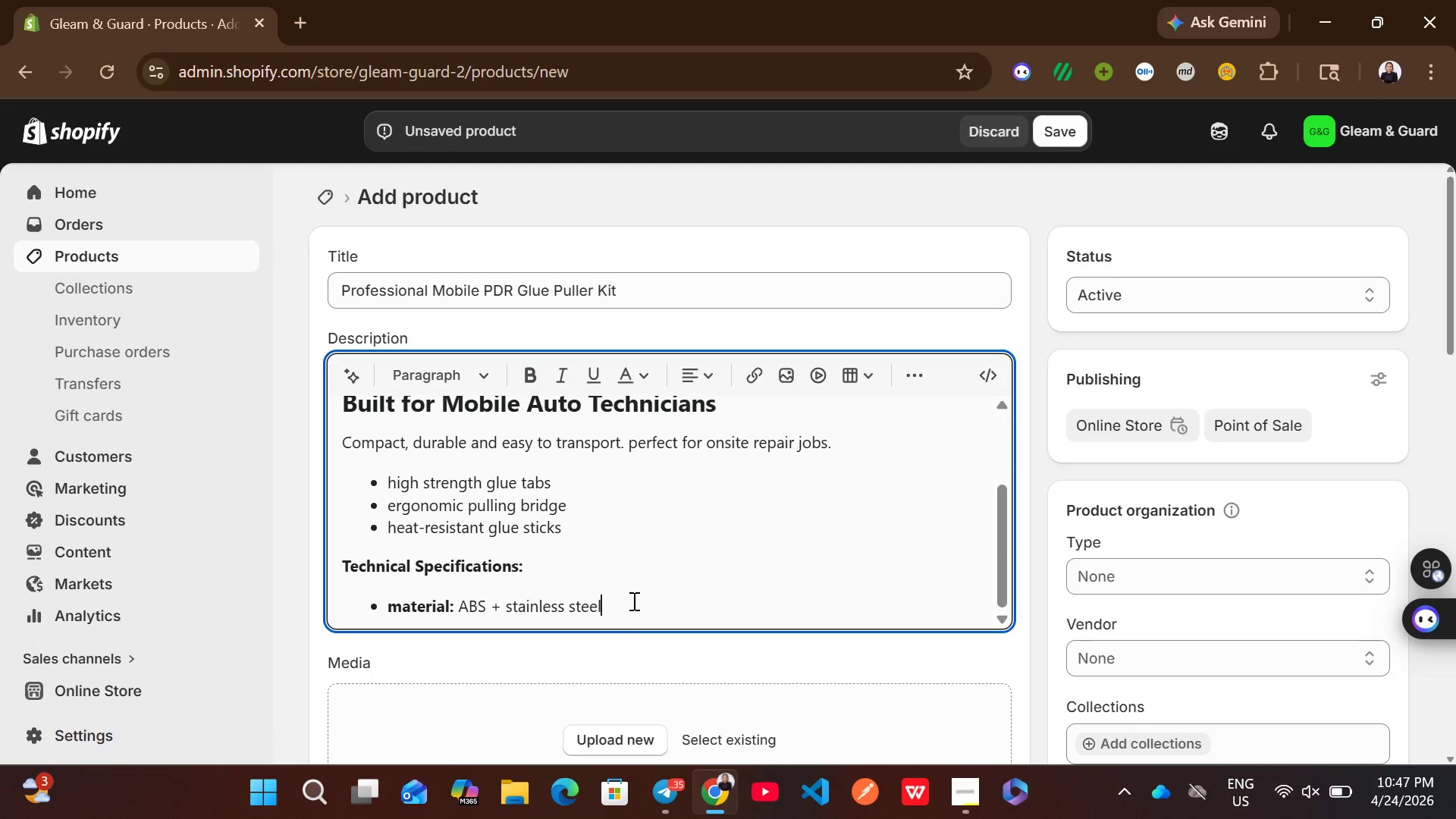 
key(Enter)
 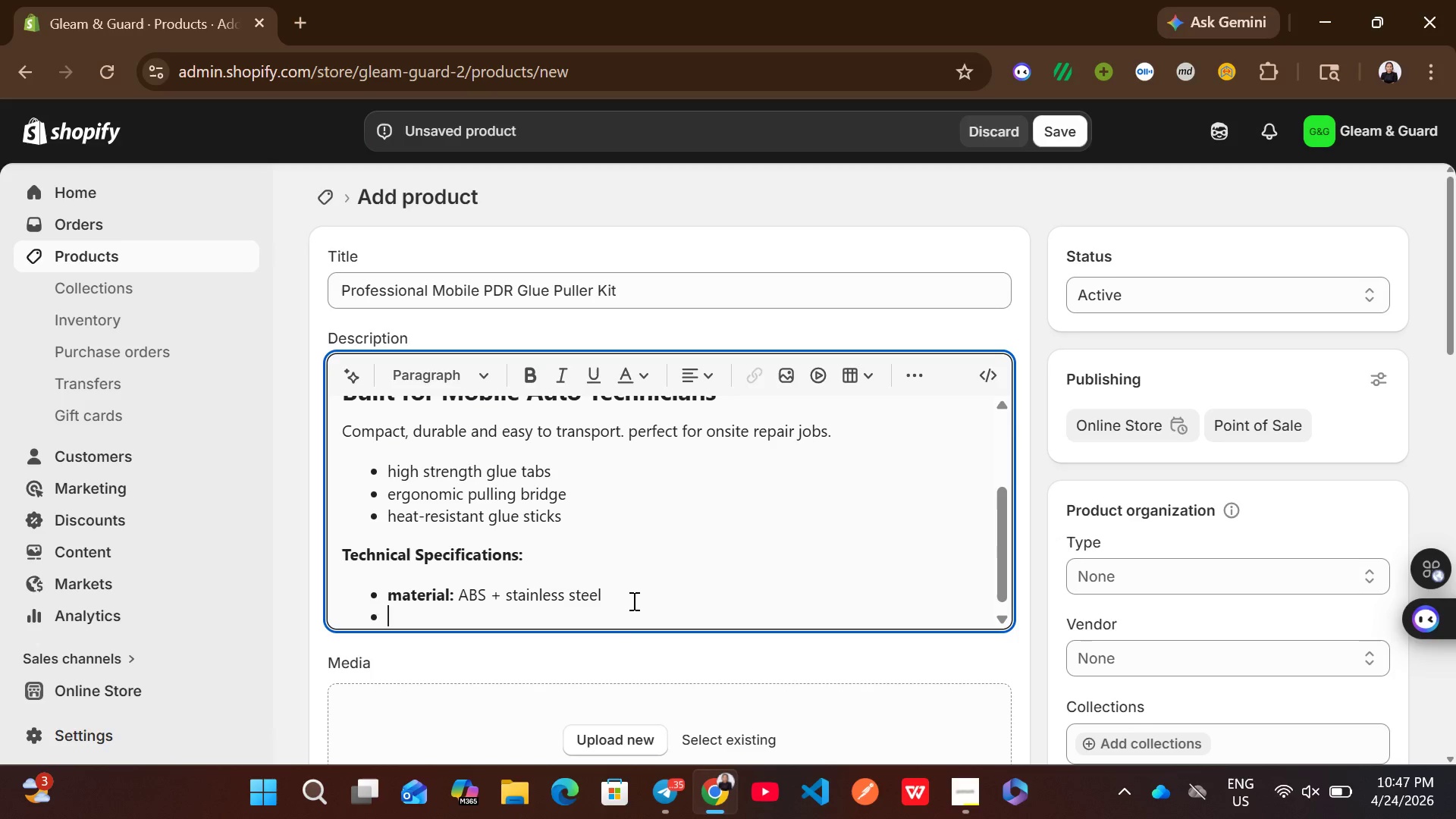 
type(Weight: 2.5 kg)
 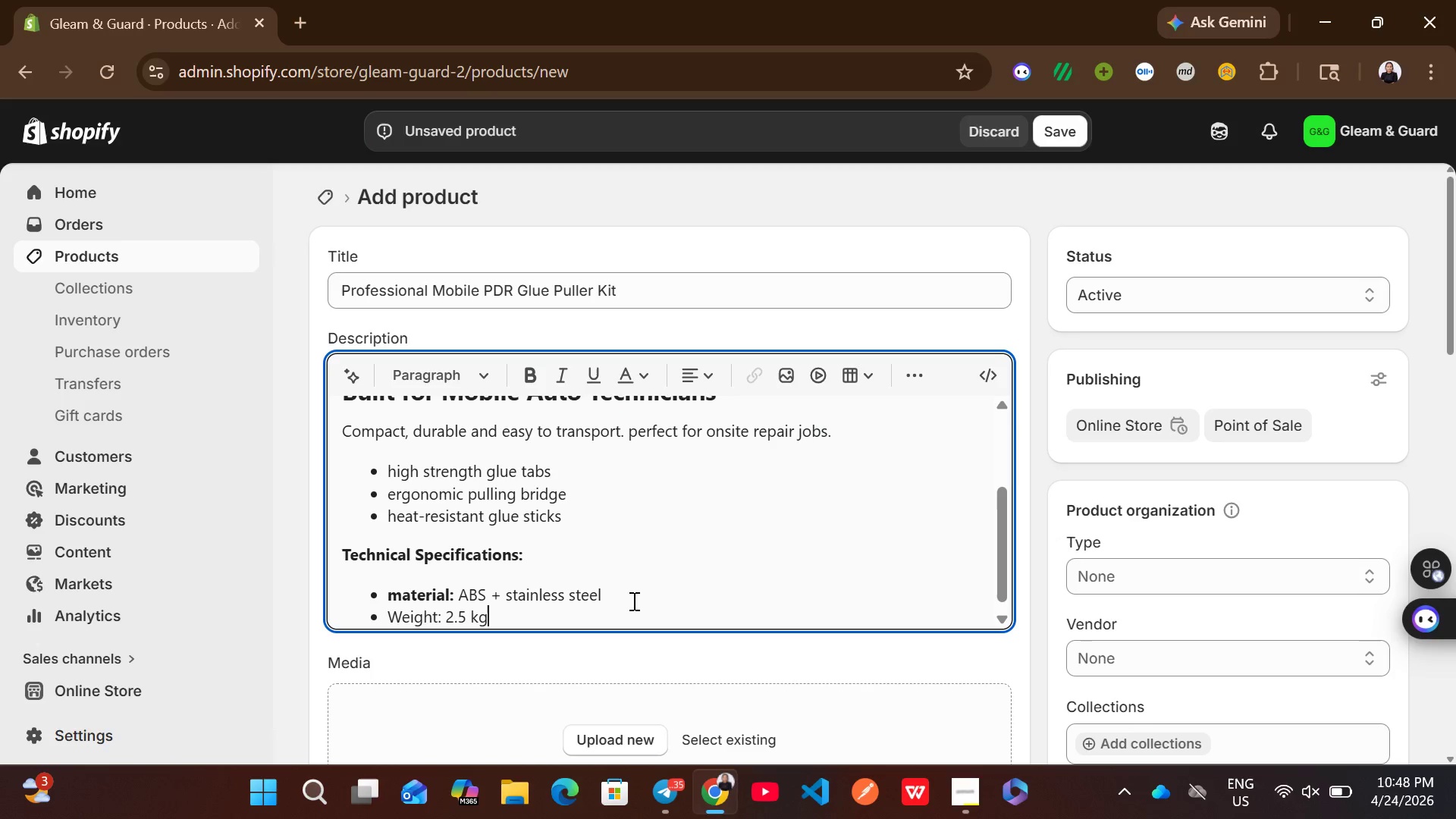 
key(Enter)
 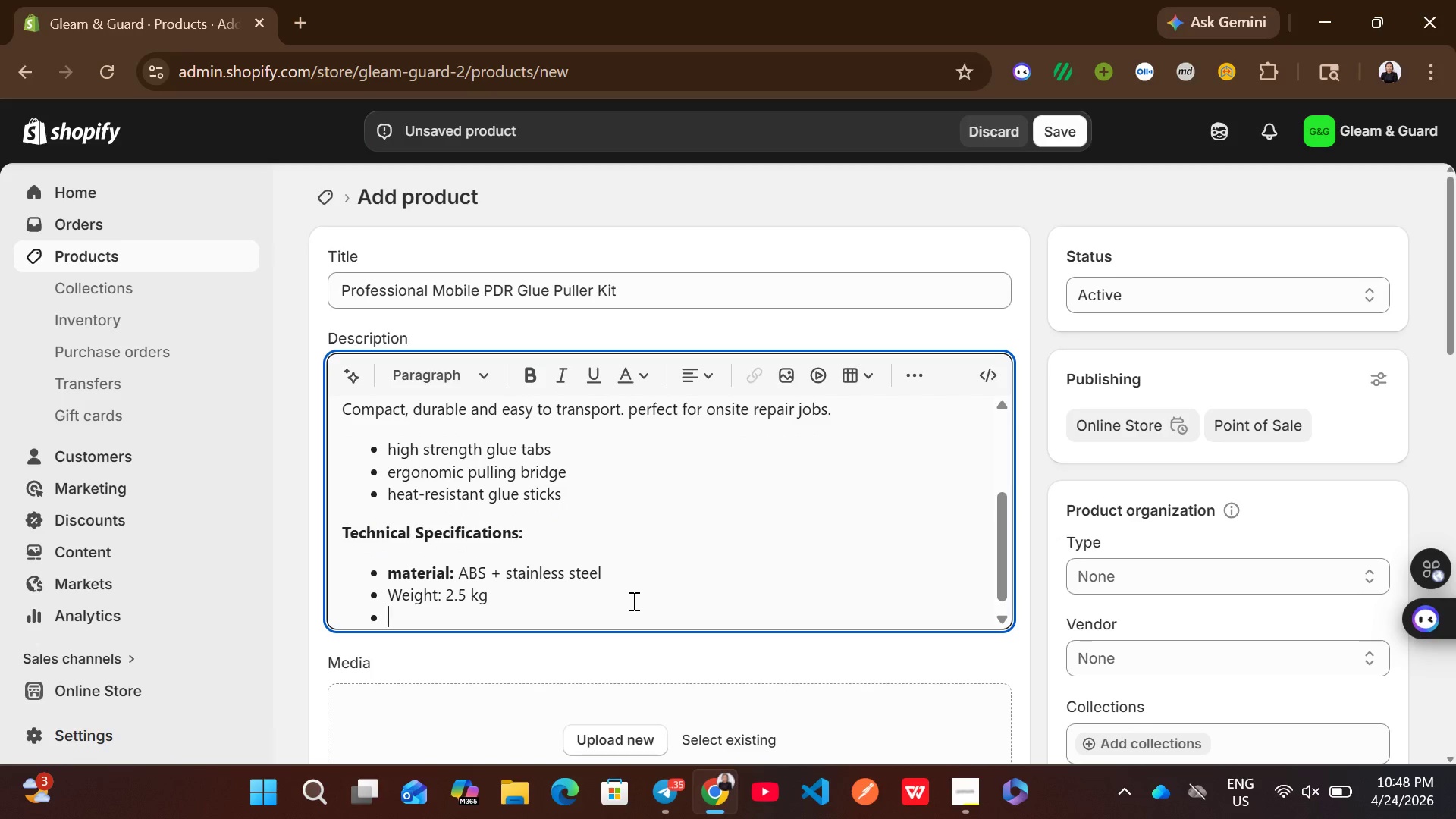 
type(Use: O)
key(Backspace)
type(Paintless dent repair)
 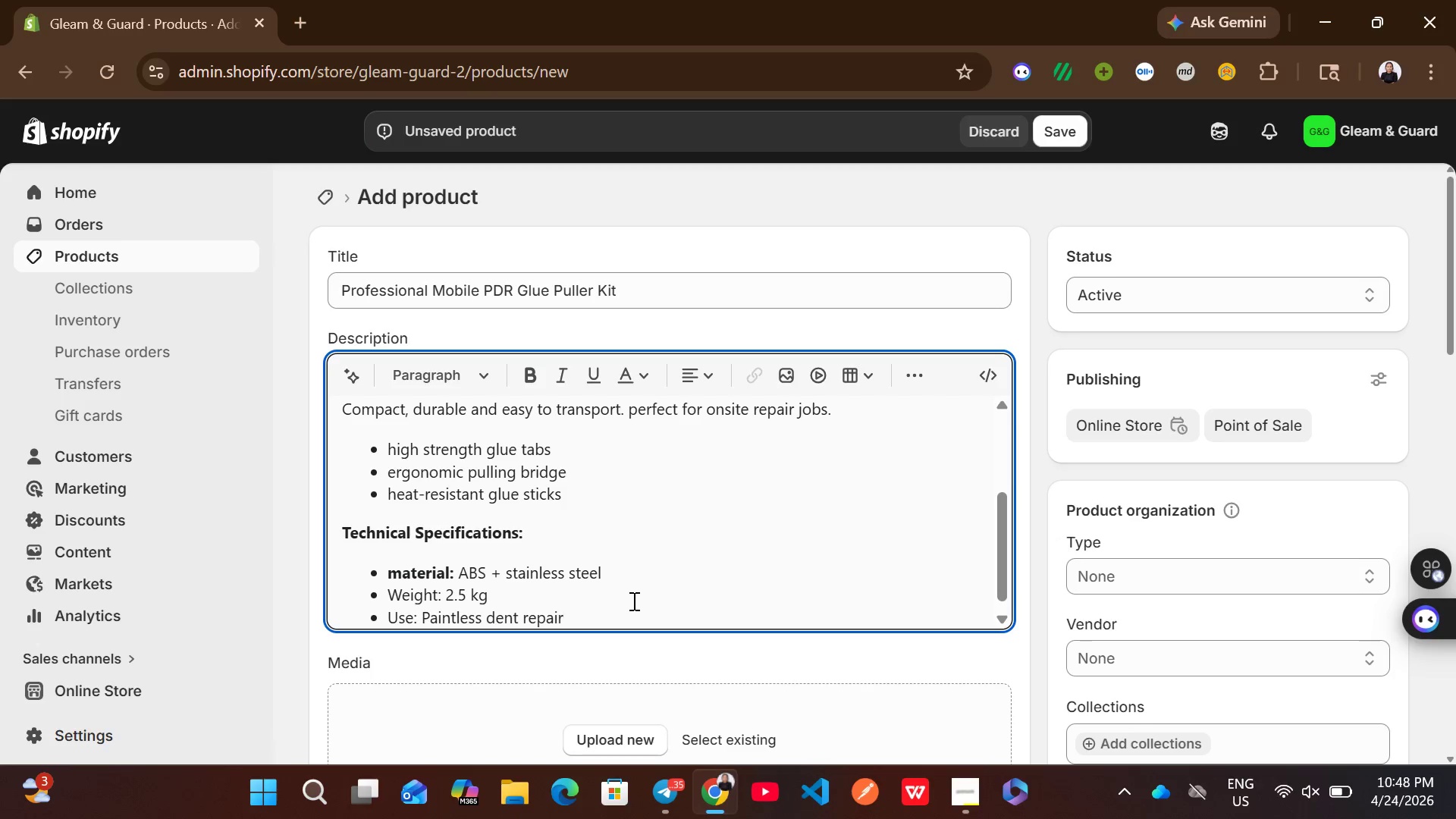 
left_click_drag(start_coordinate=[389, 590], to_coordinate=[440, 596])
 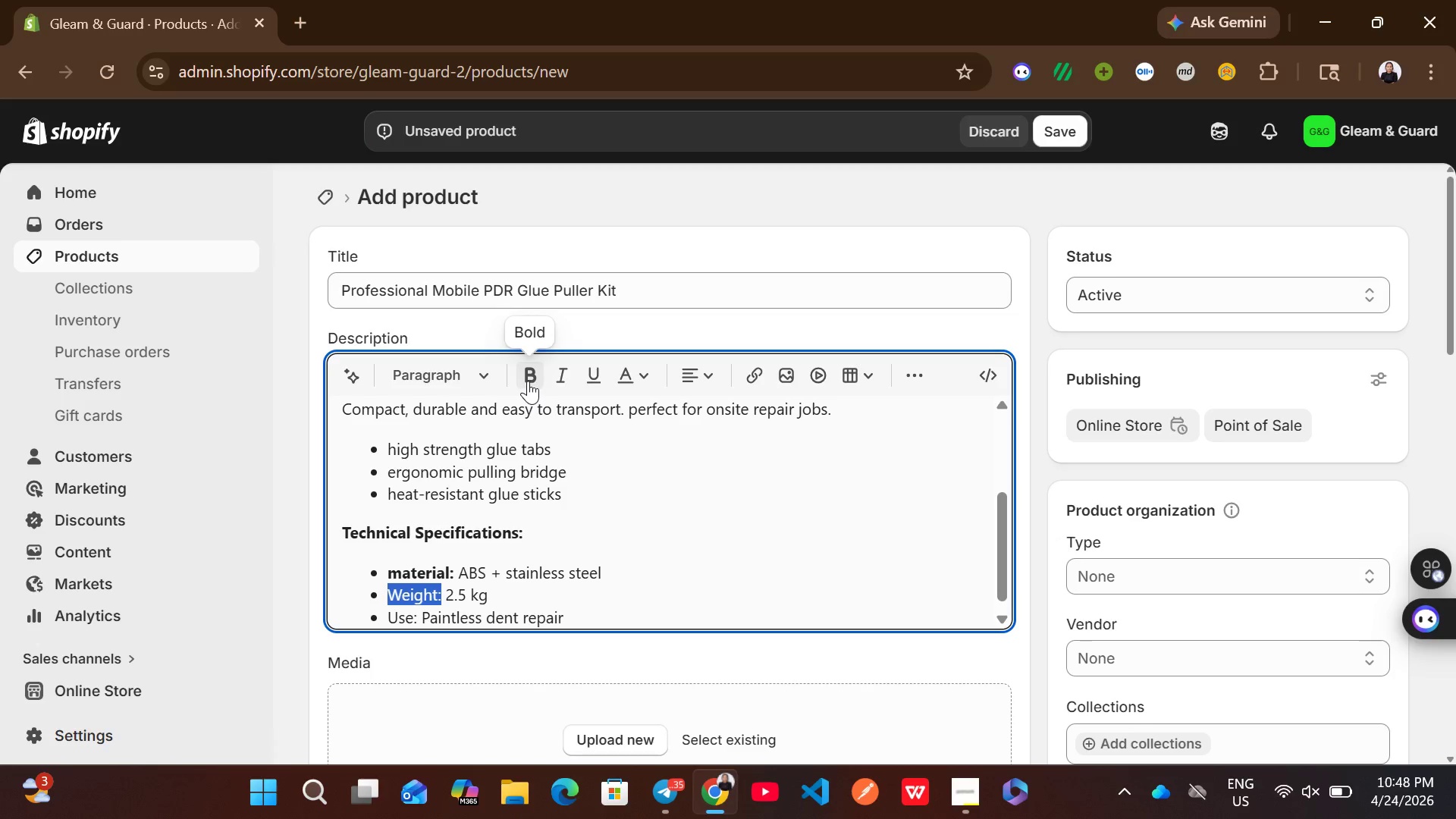 
left_click([528, 381])
 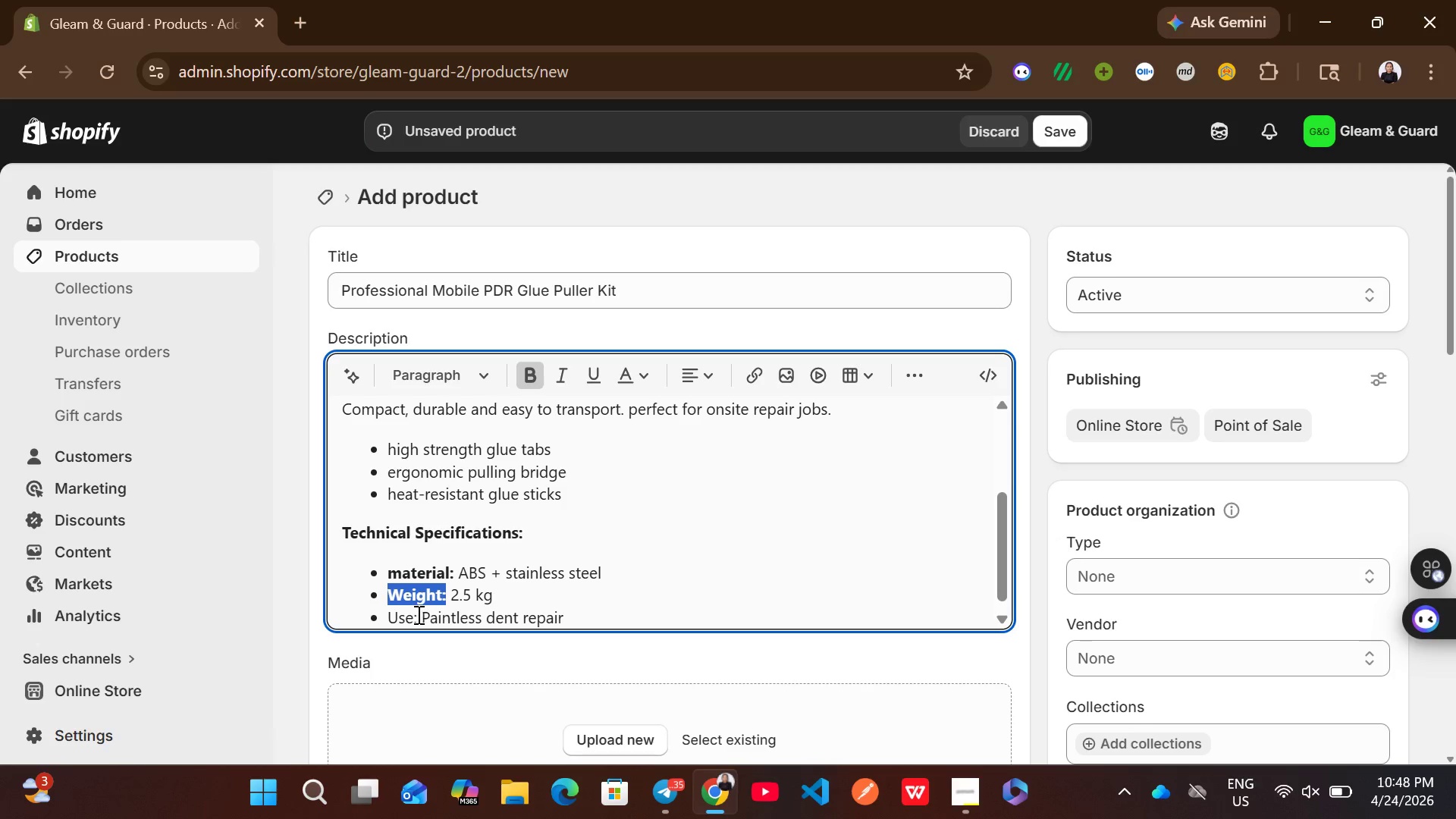 
left_click_drag(start_coordinate=[417, 614], to_coordinate=[388, 616])
 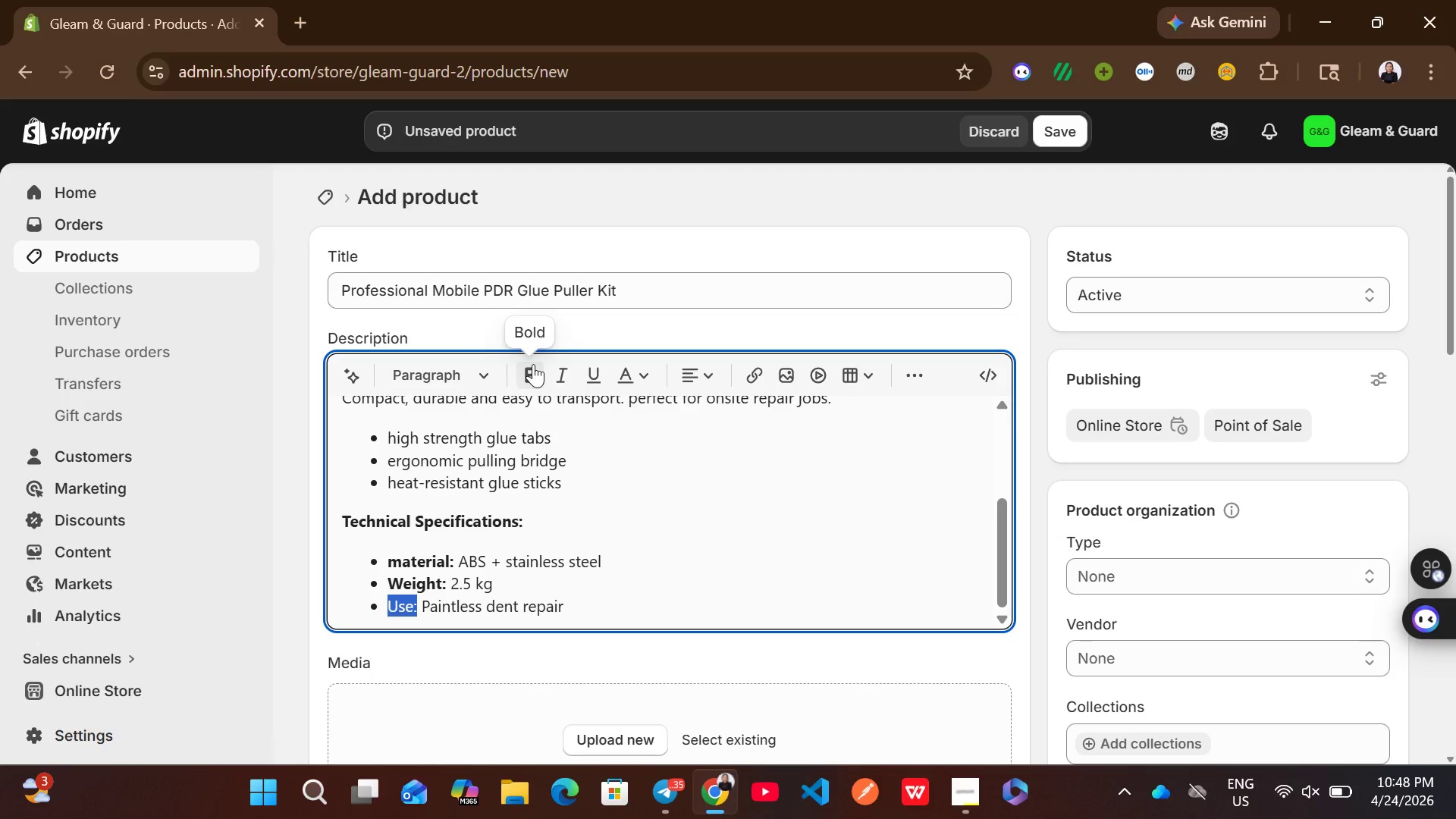 
left_click([533, 364])
 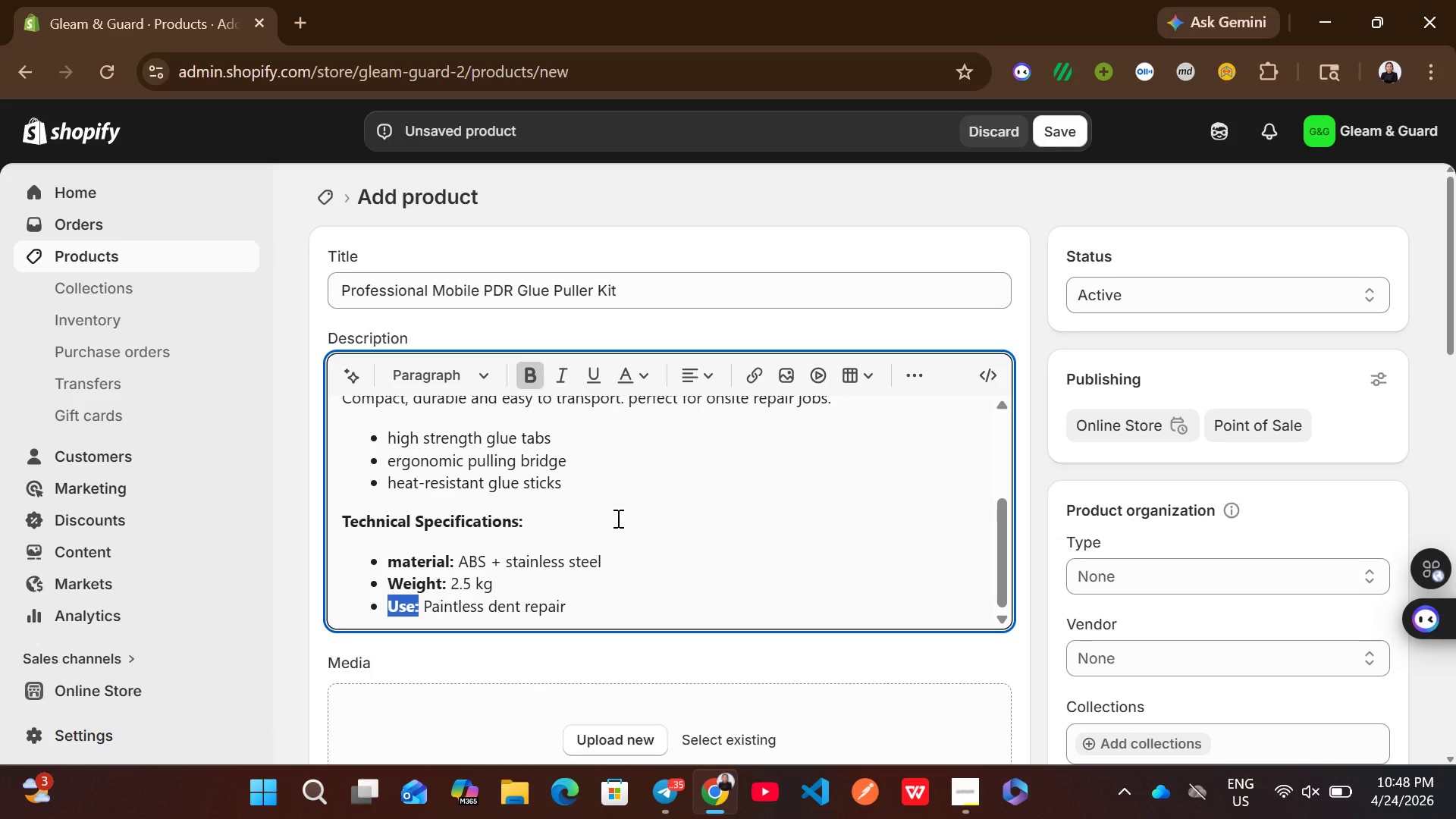 
wait(8.12)
 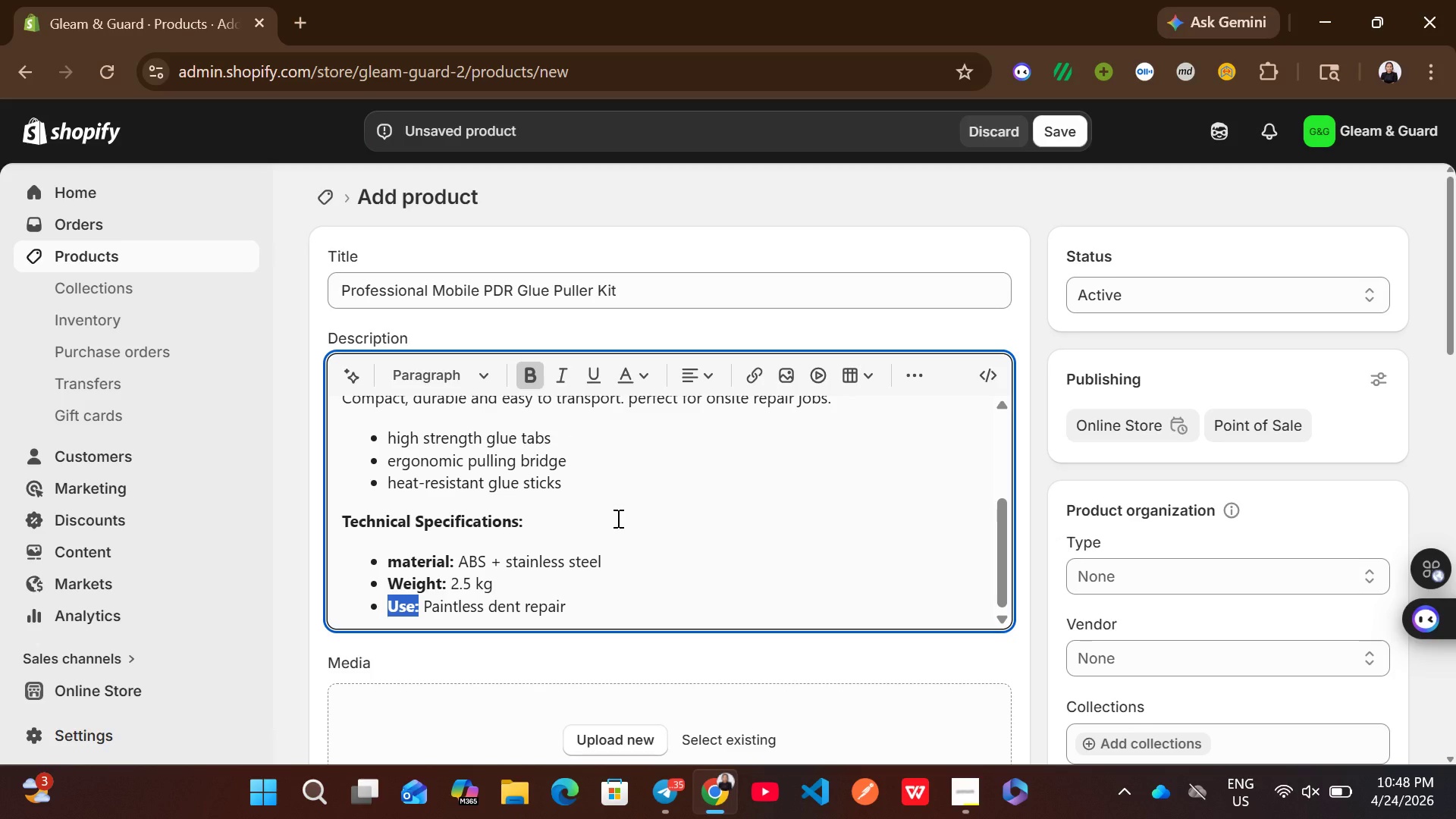 
left_click([1117, 645])
 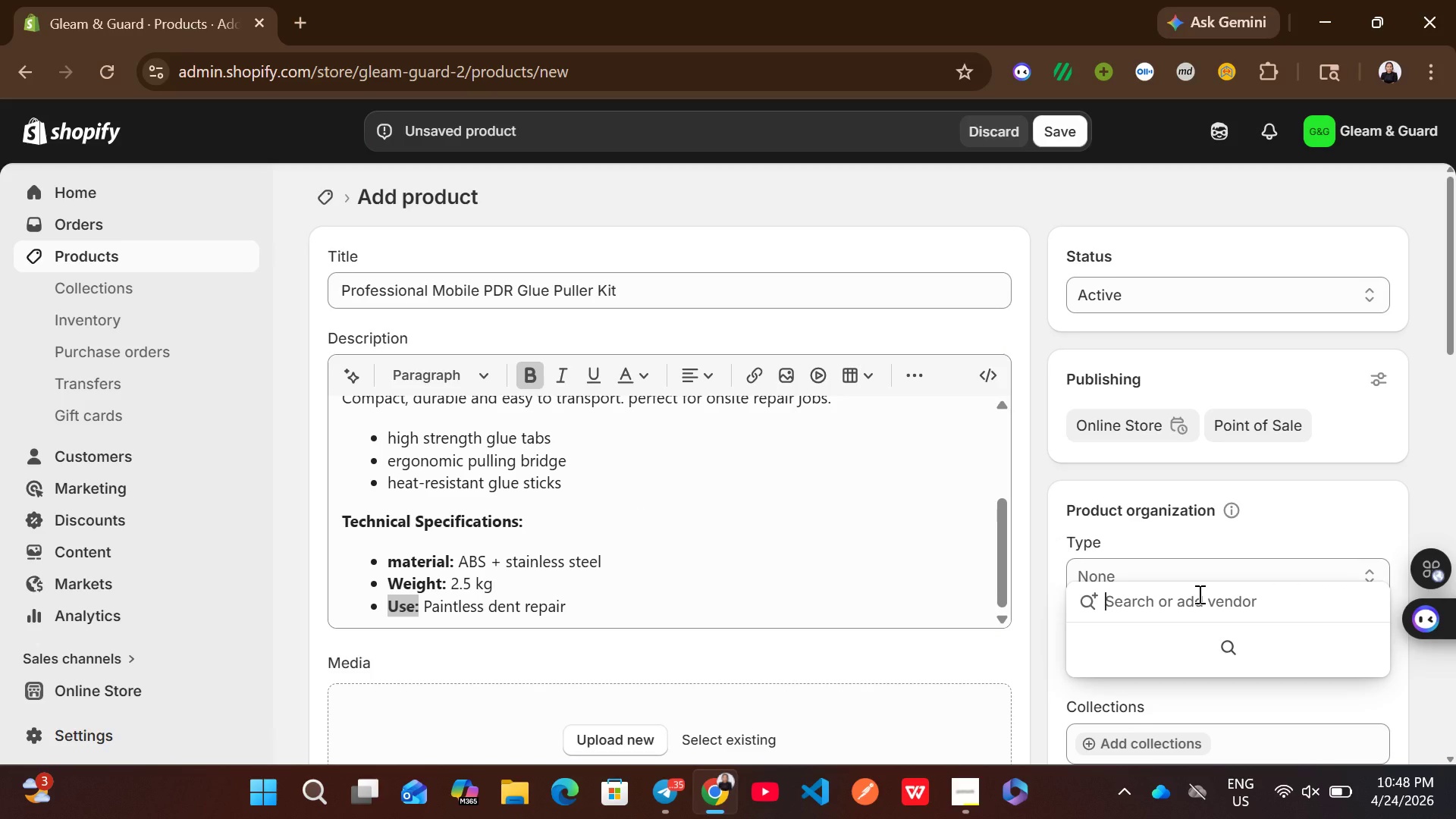 
type(Gleam & Guard)
 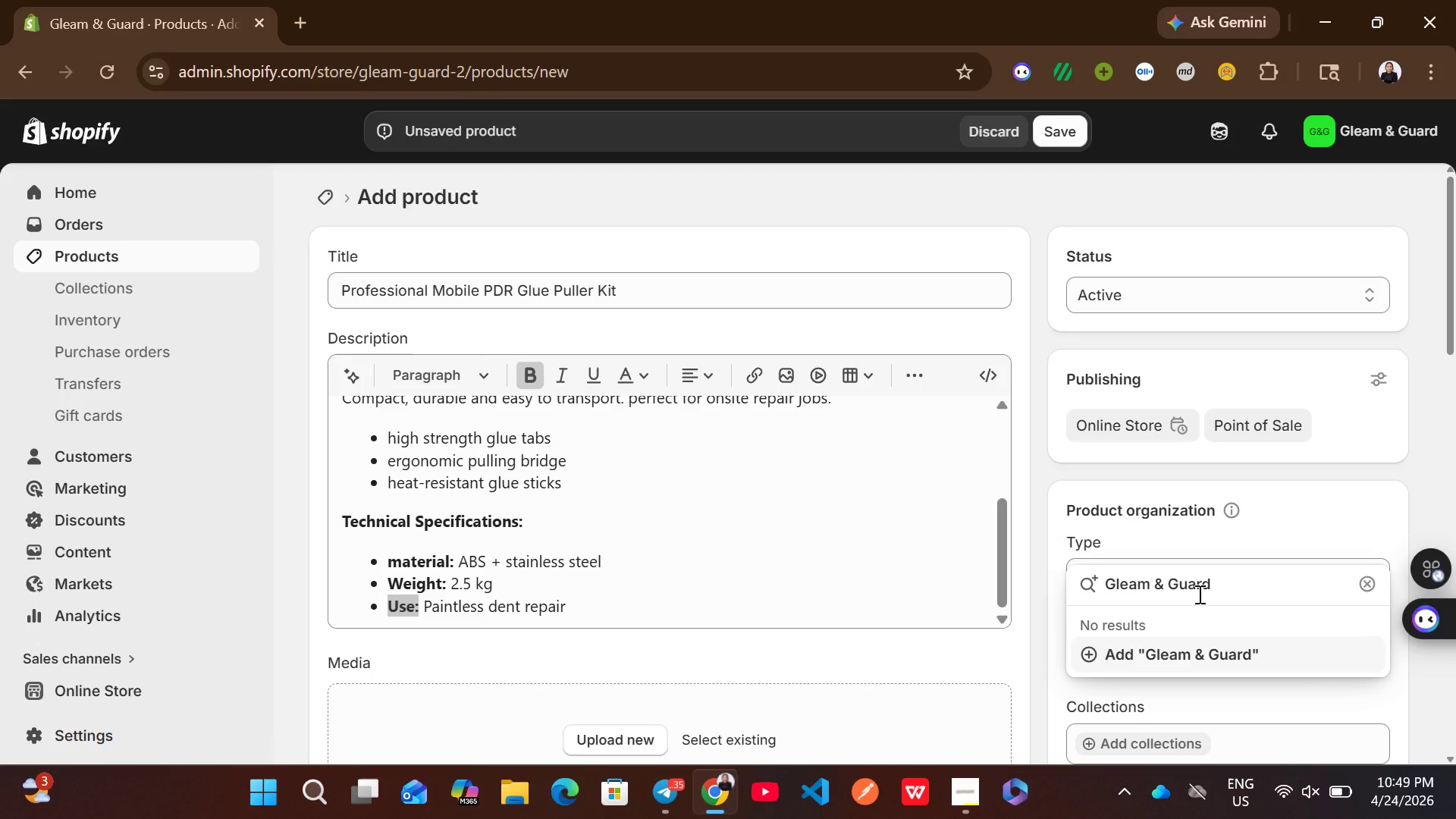 
left_click([1153, 664])
 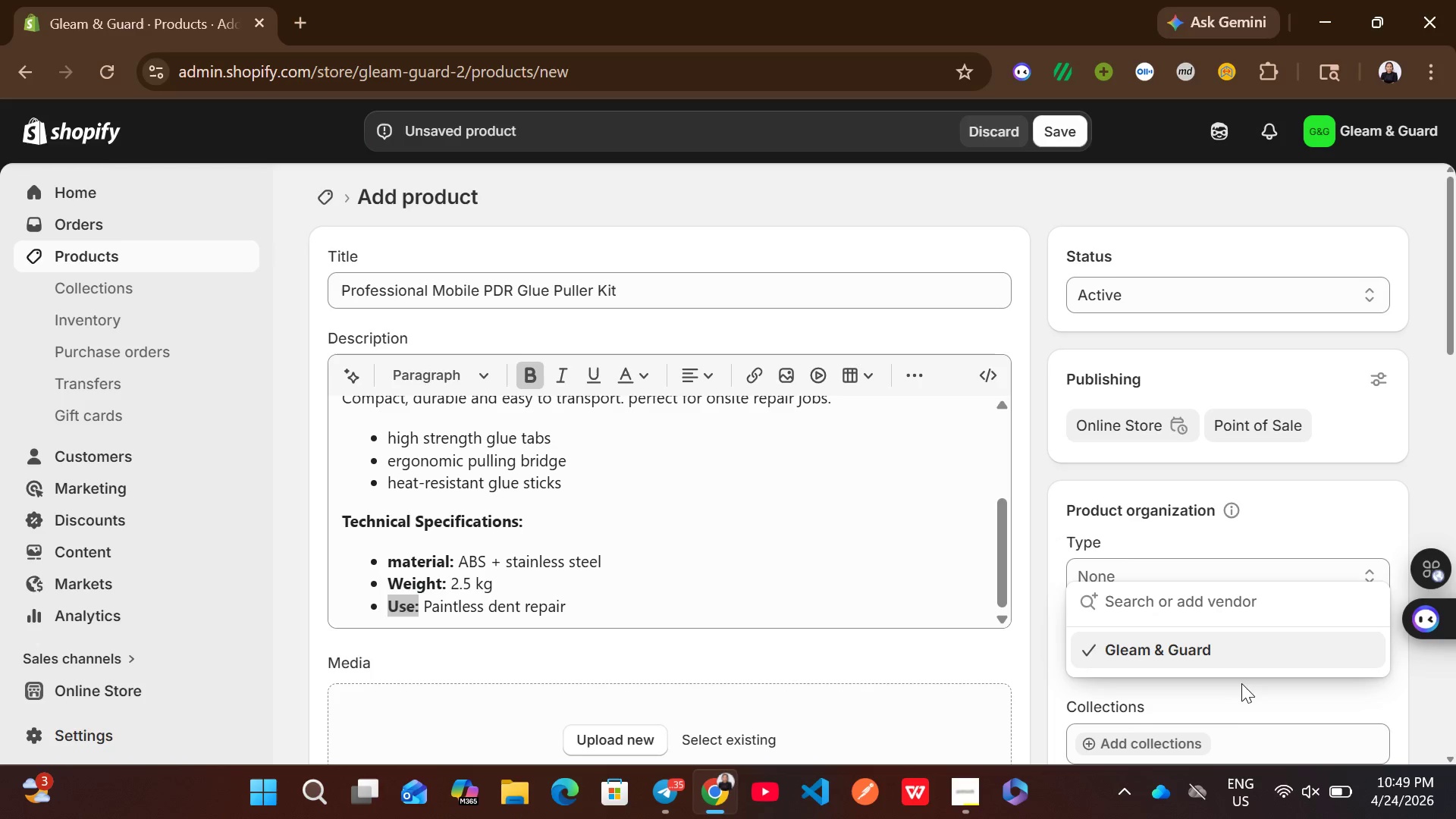 
left_click([1219, 726])
 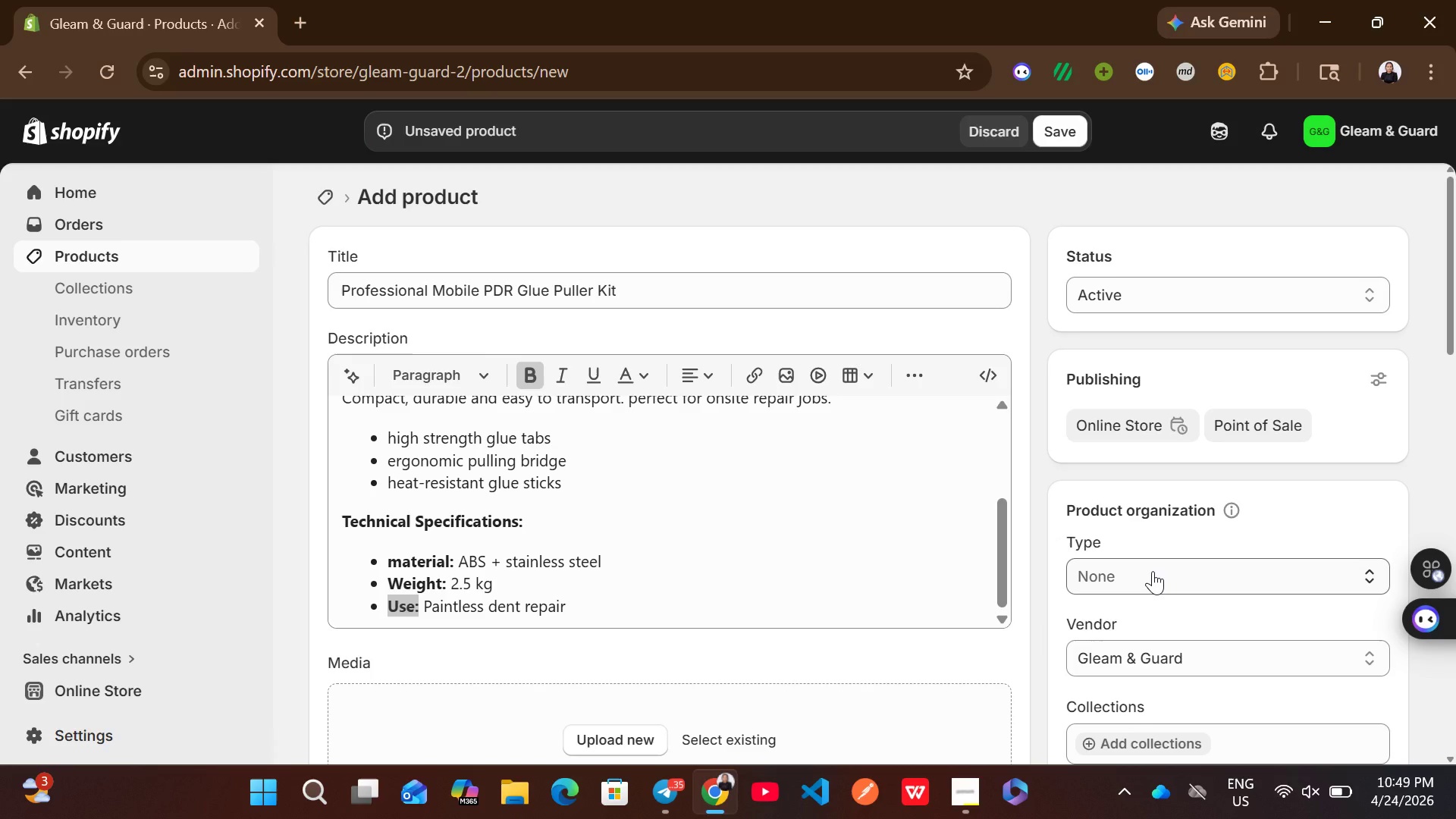 
left_click([1153, 571])
 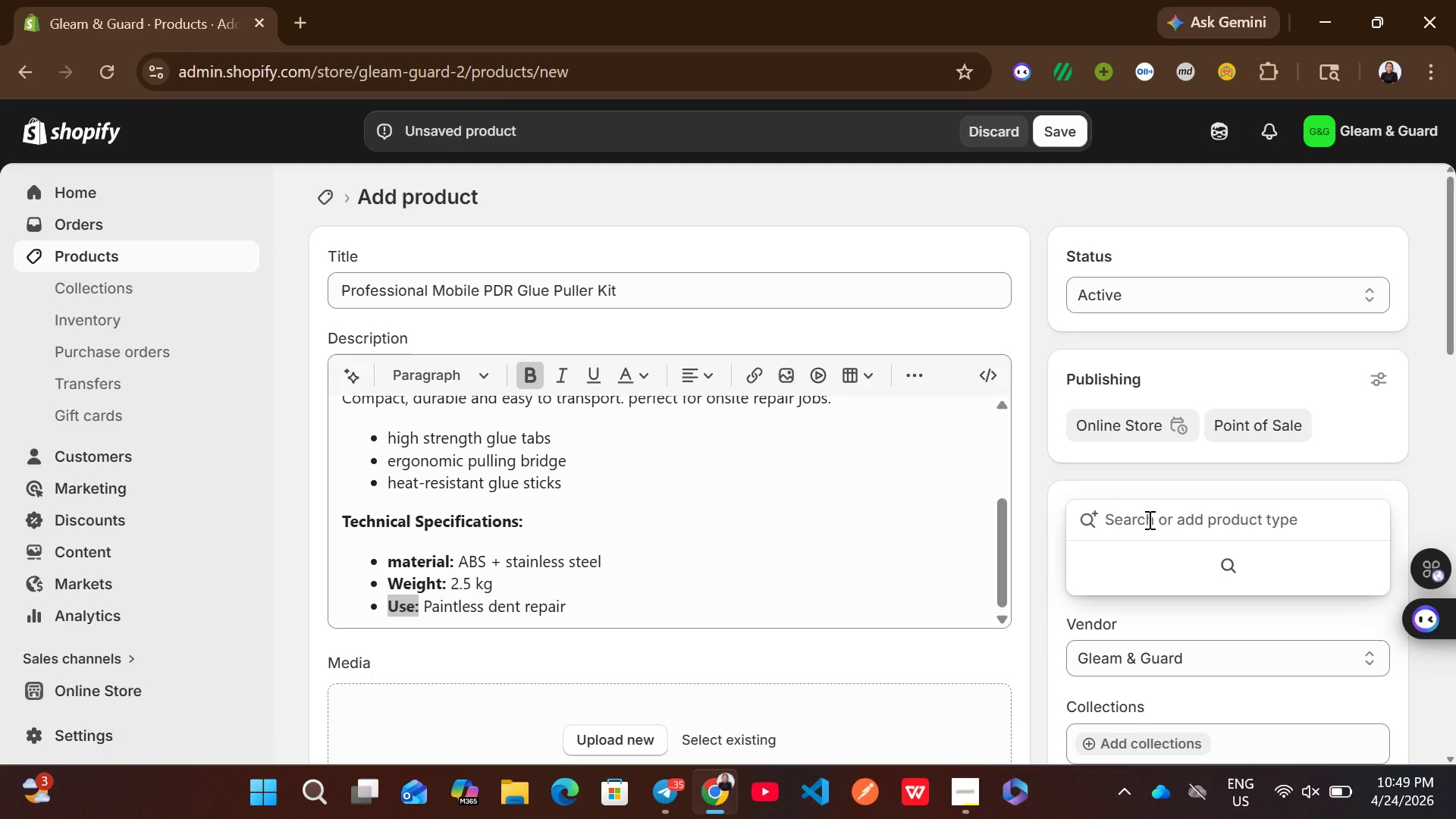 
type(Den )
key(Backspace)
type(t )
 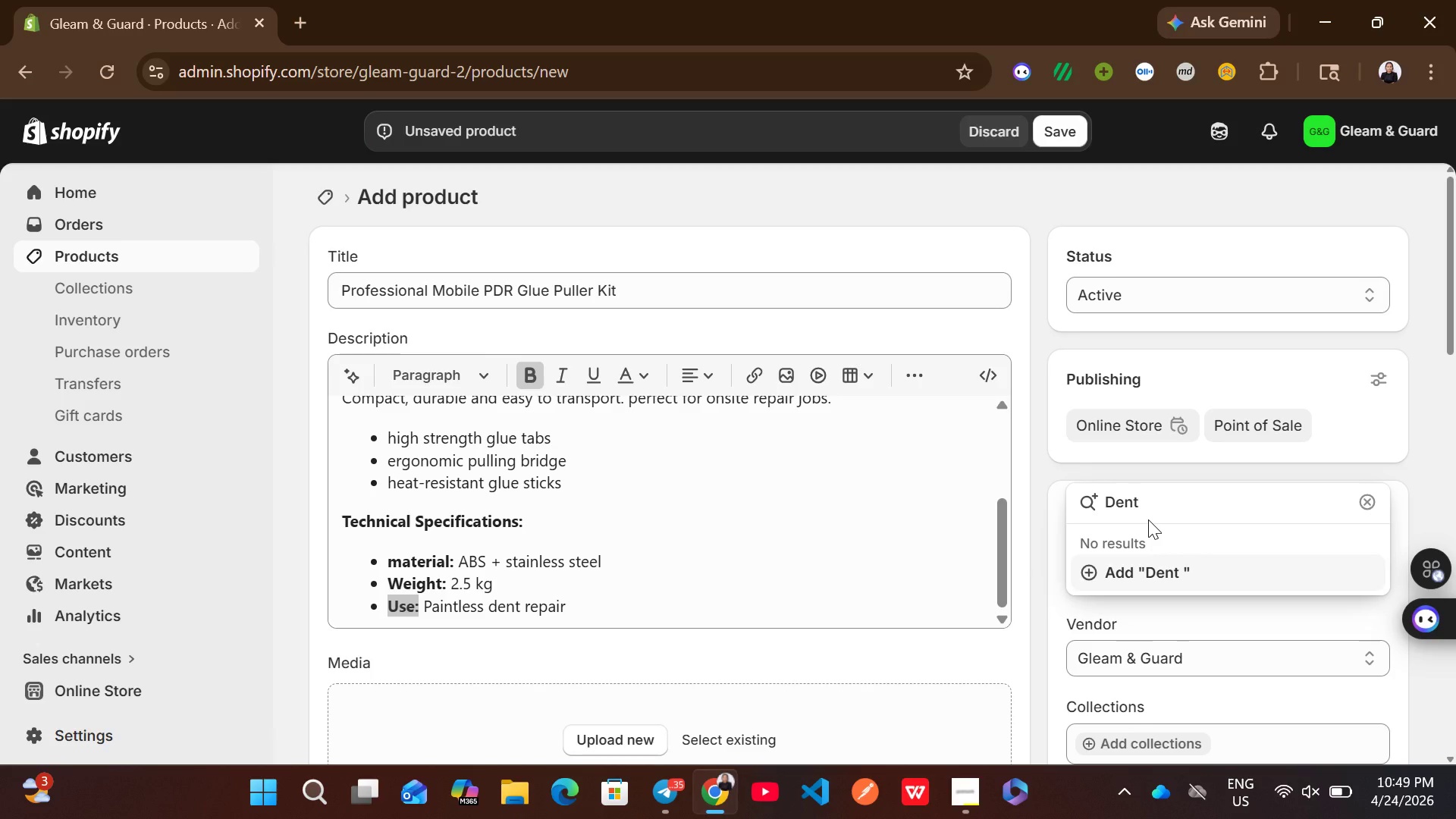 
wait(9.2)
 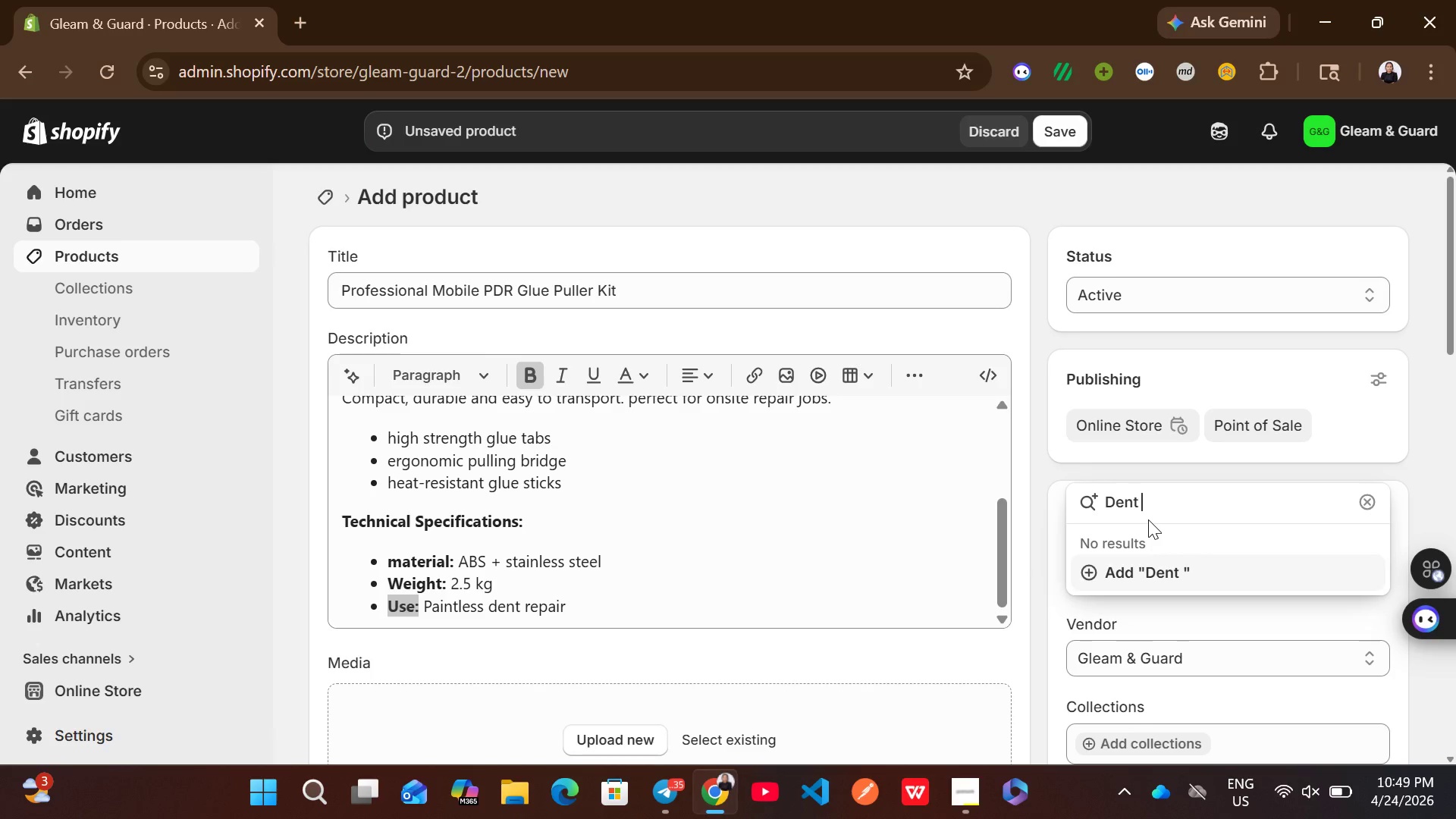 
type(Rw)
key(Backspace)
type(epair)
 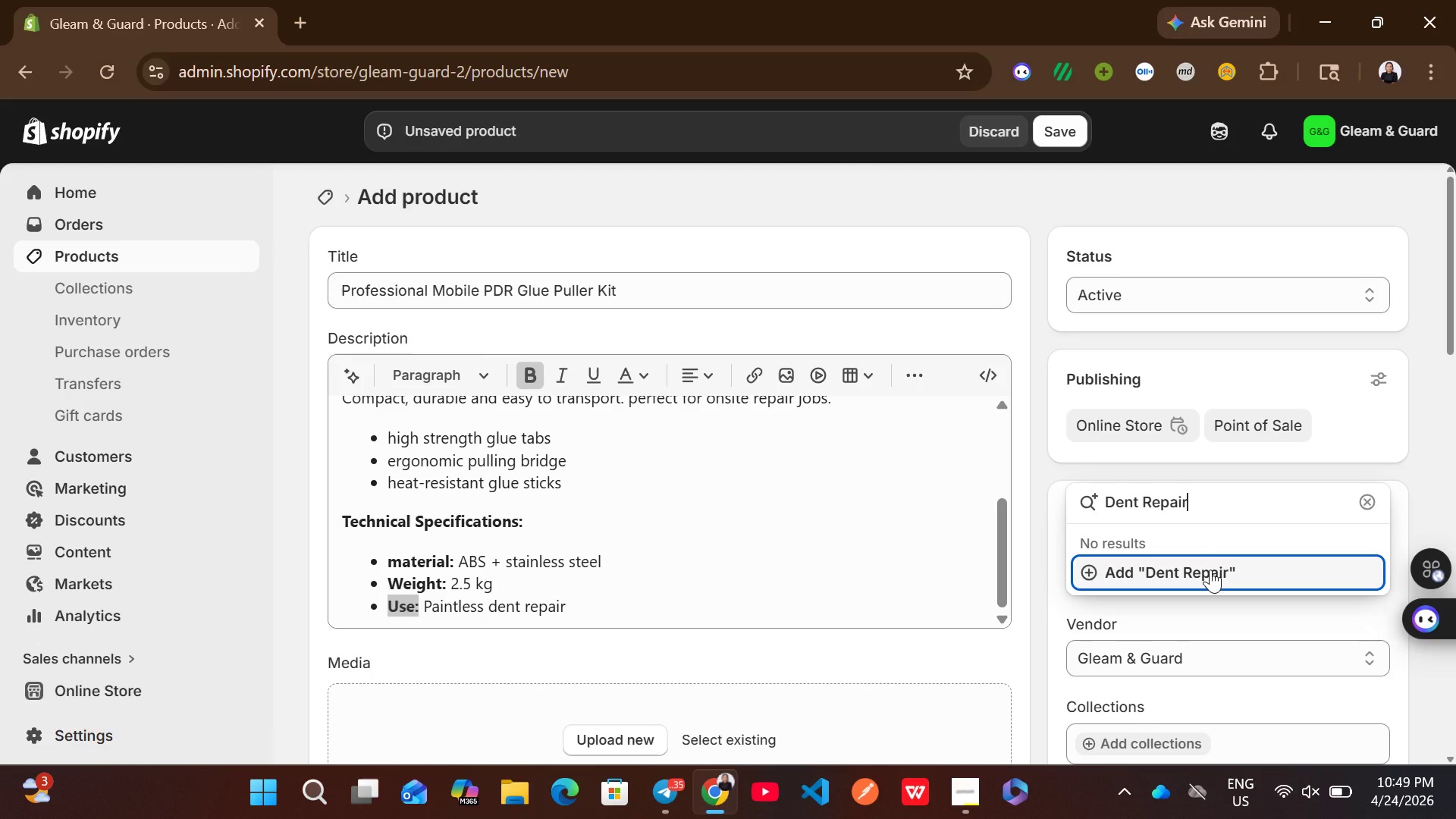 
wait(5.86)
 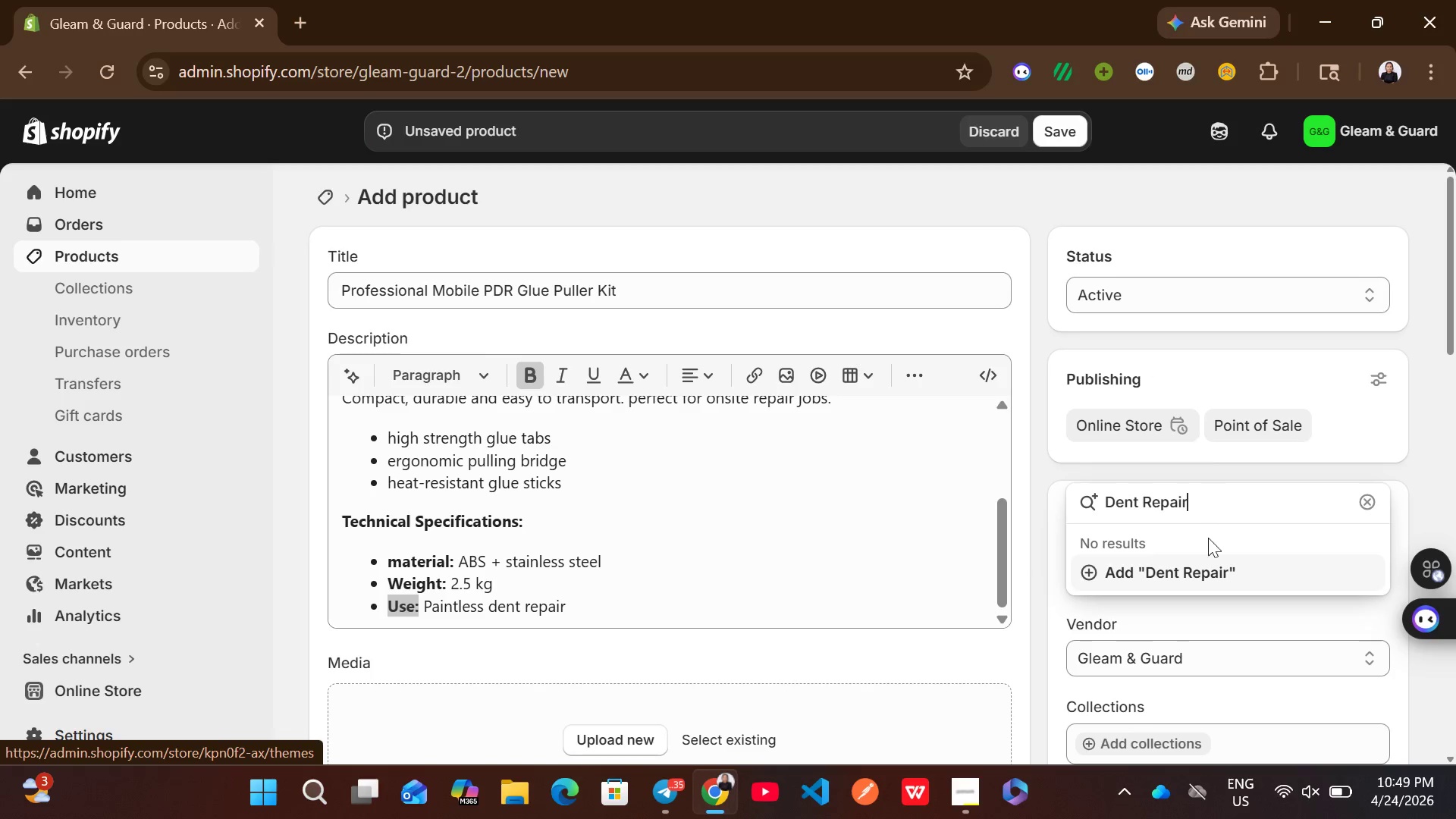 
left_click([1219, 585])
 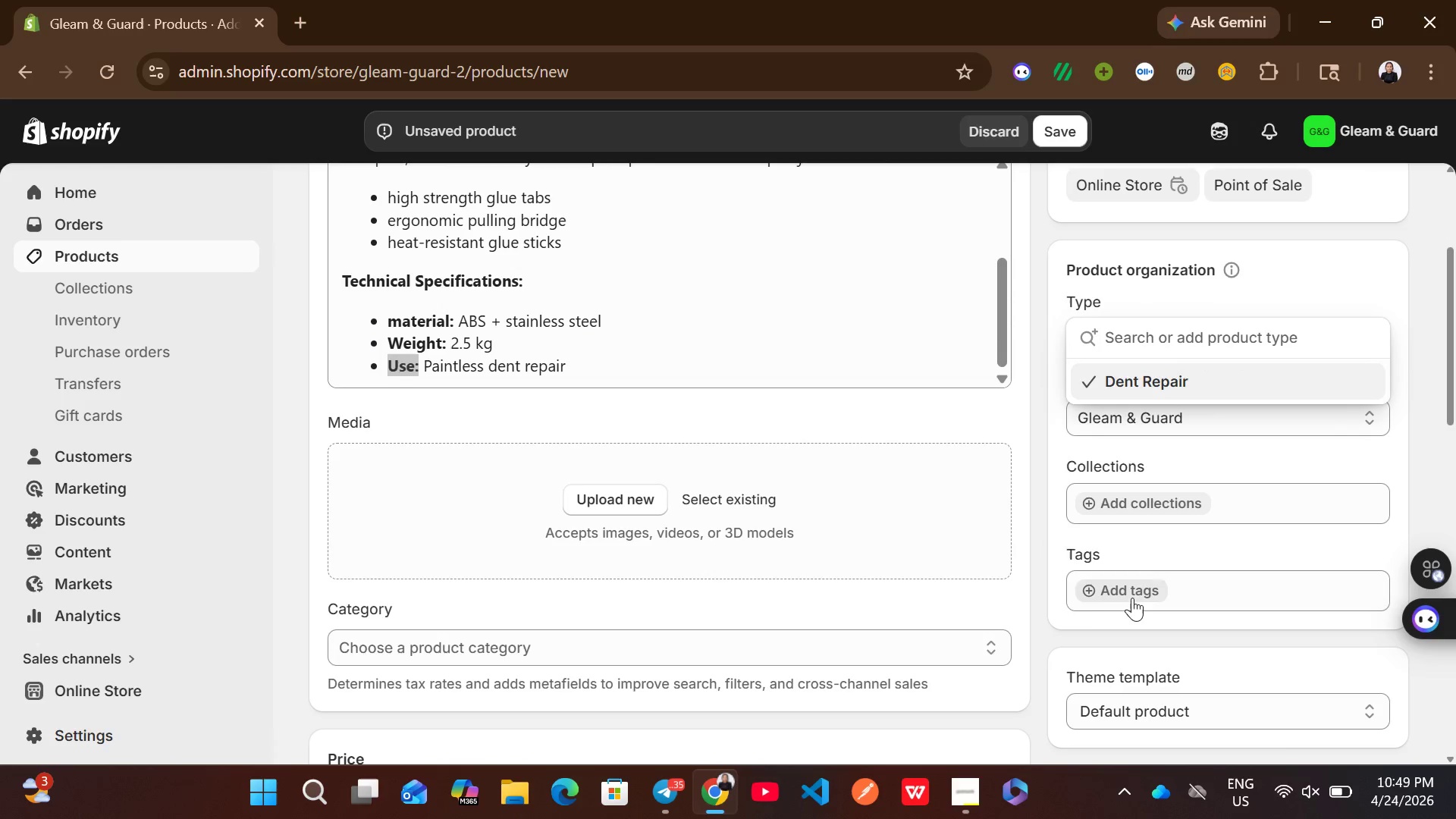 
left_click([1112, 588])
 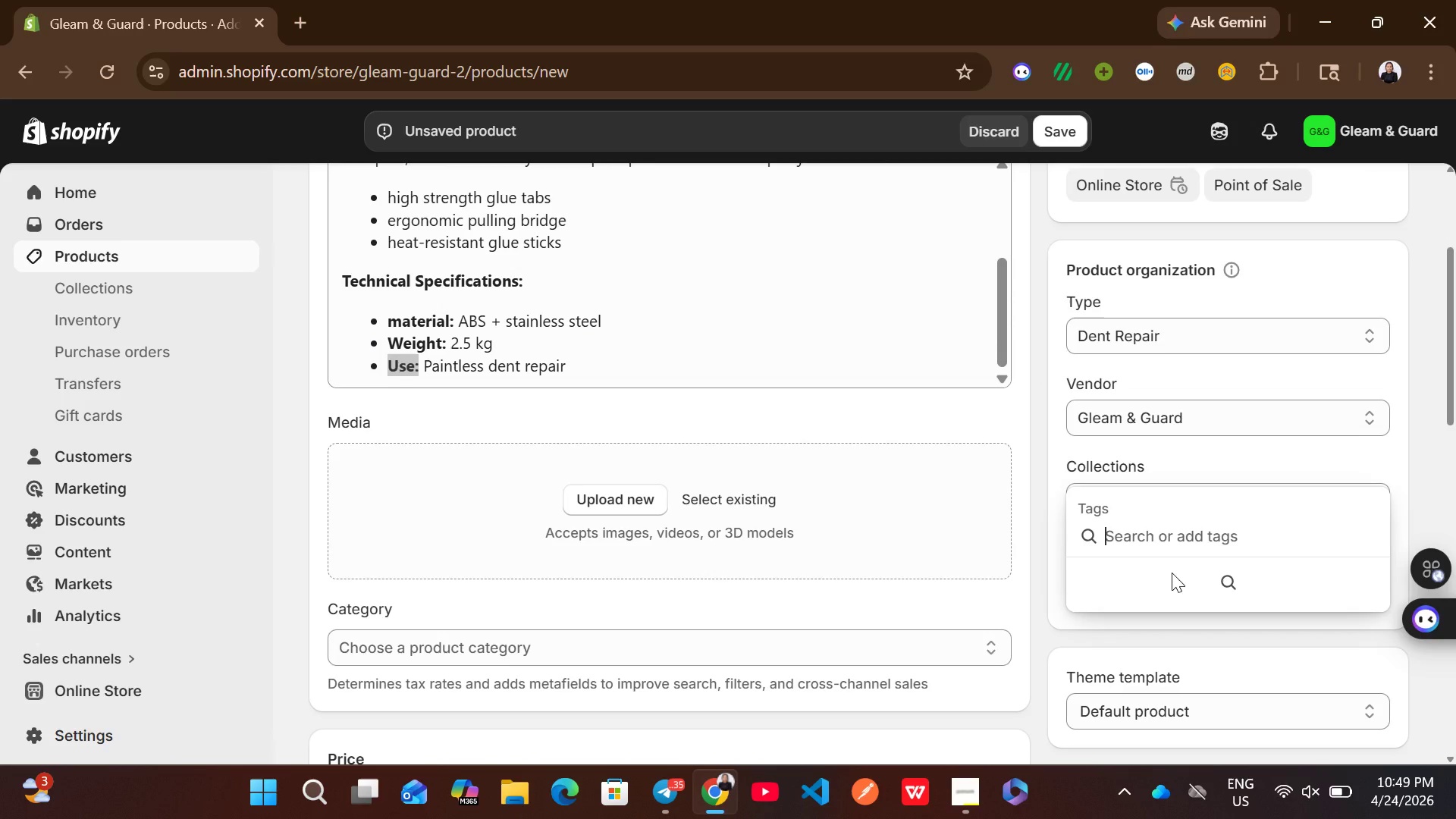 
wait(11.26)
 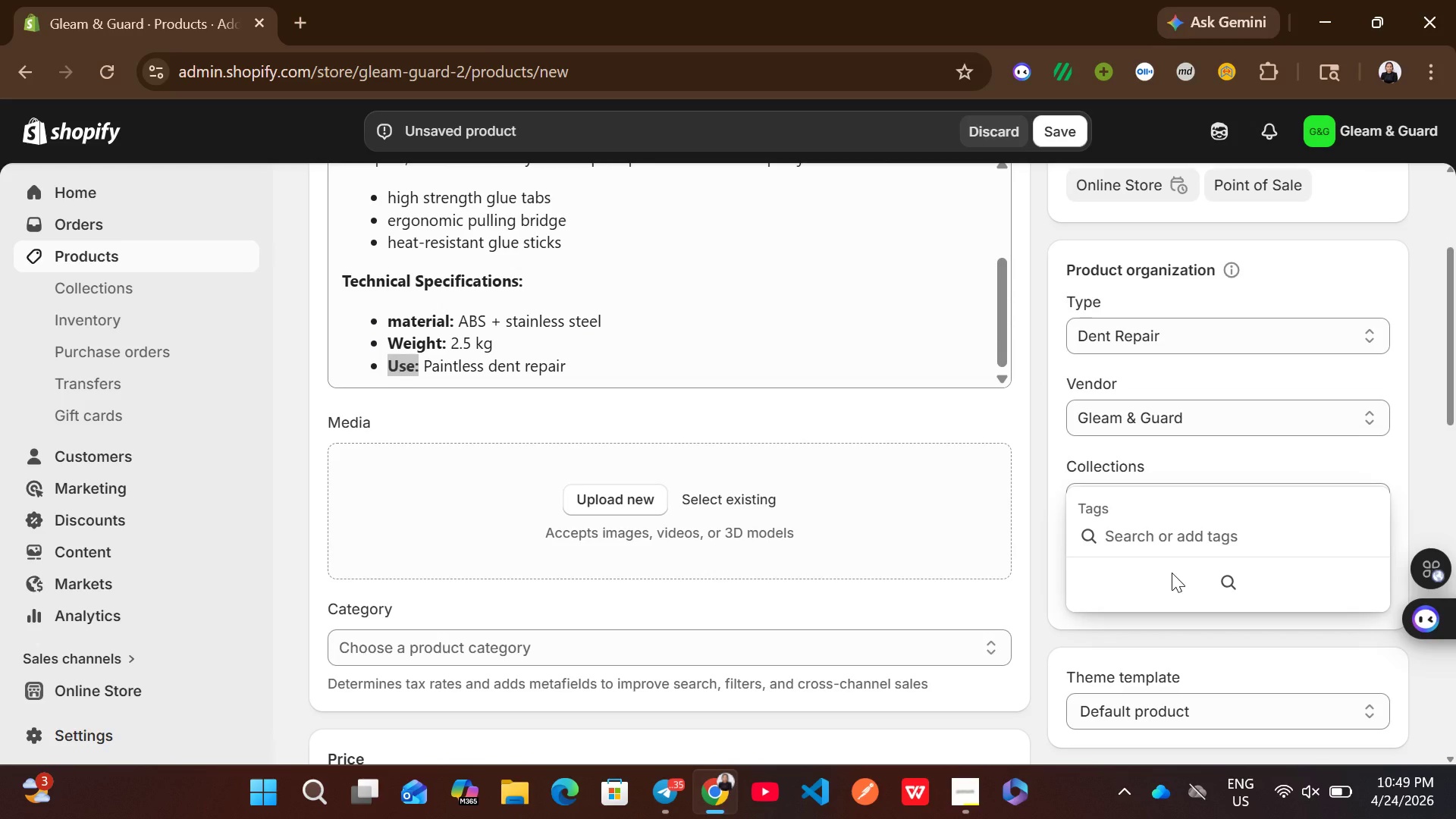 
type(Dent Repair)
 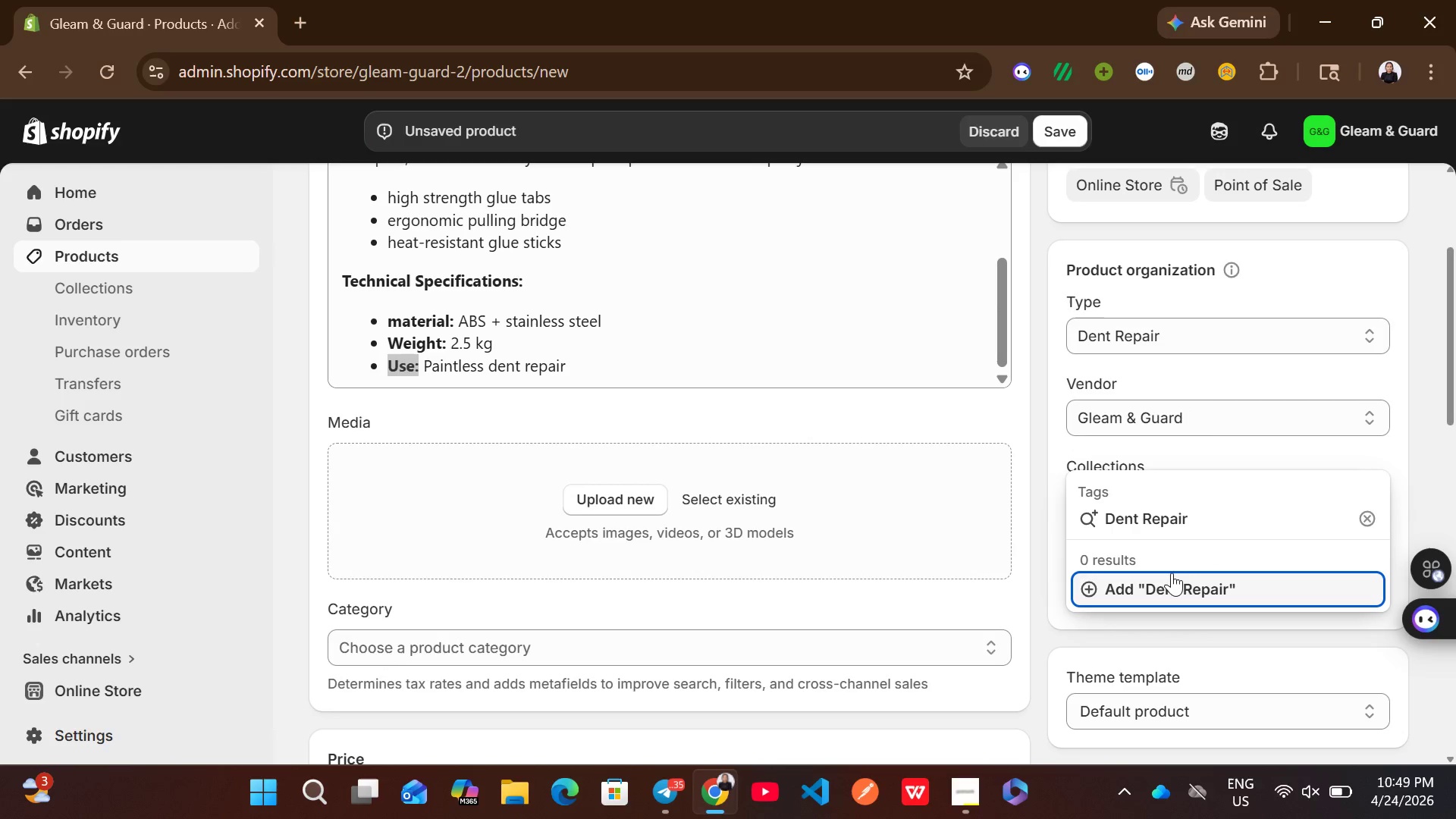 
left_click([841, 340])
 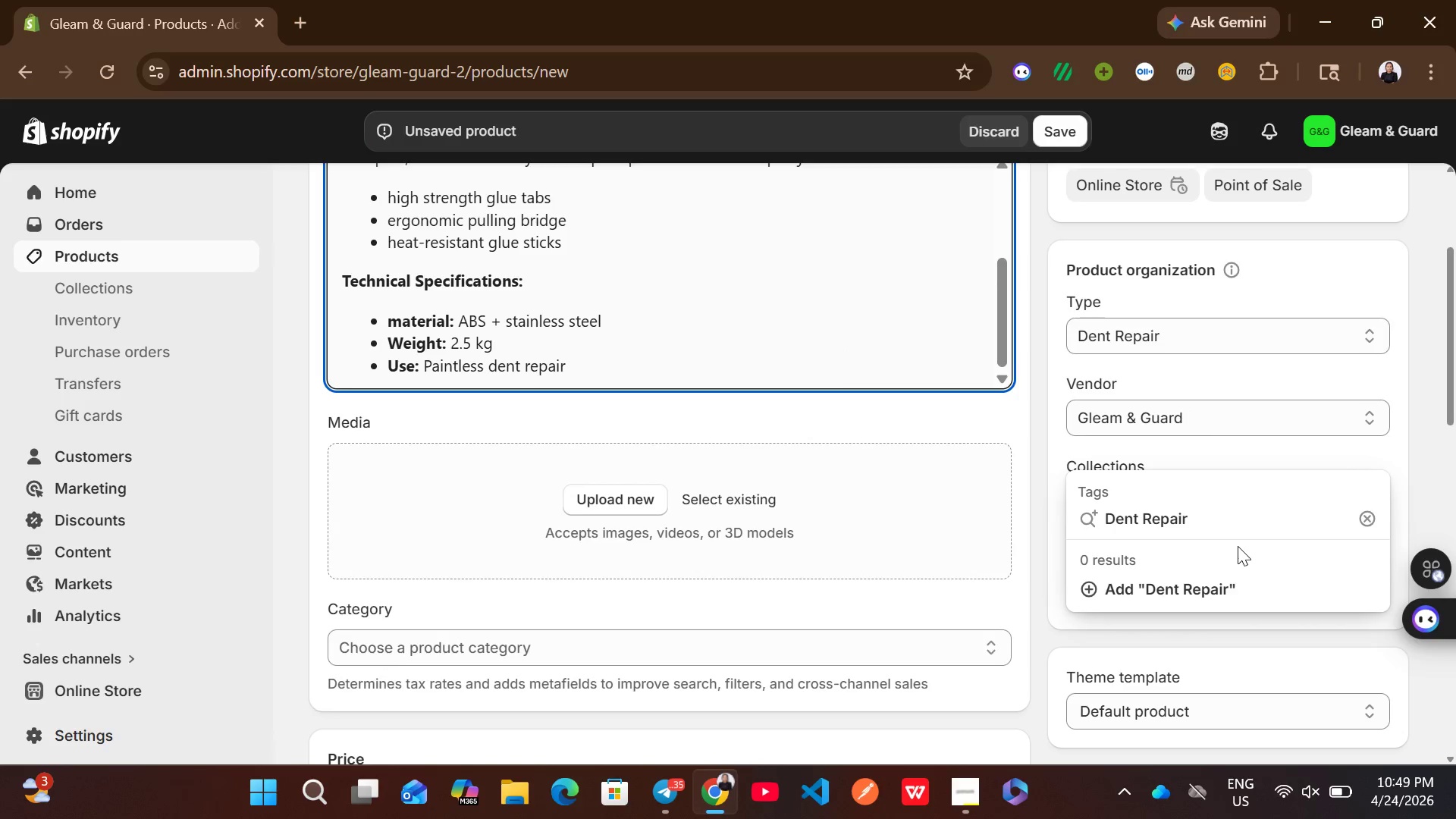 
left_click([1207, 583])
 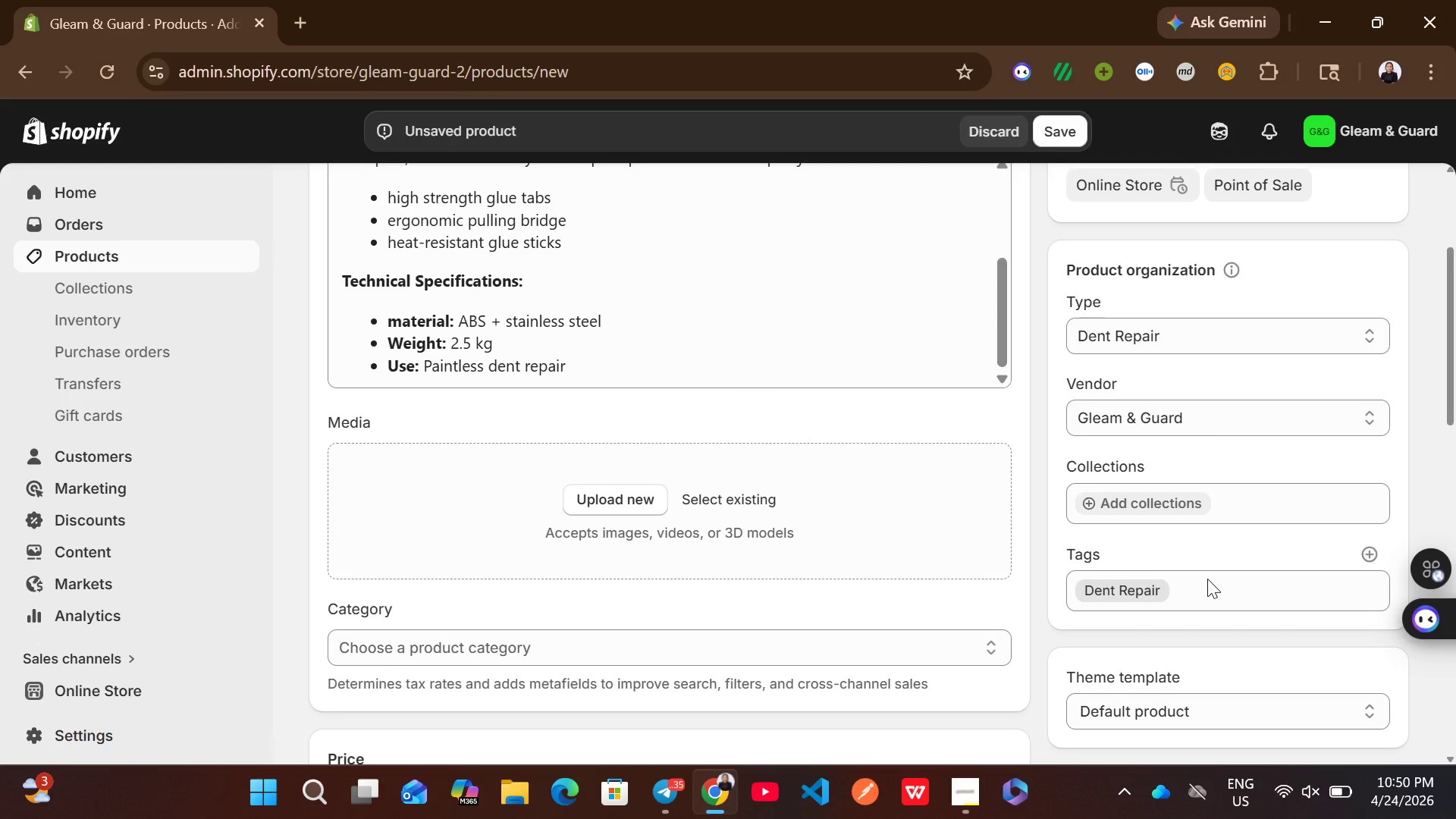 
left_click([1204, 584])
 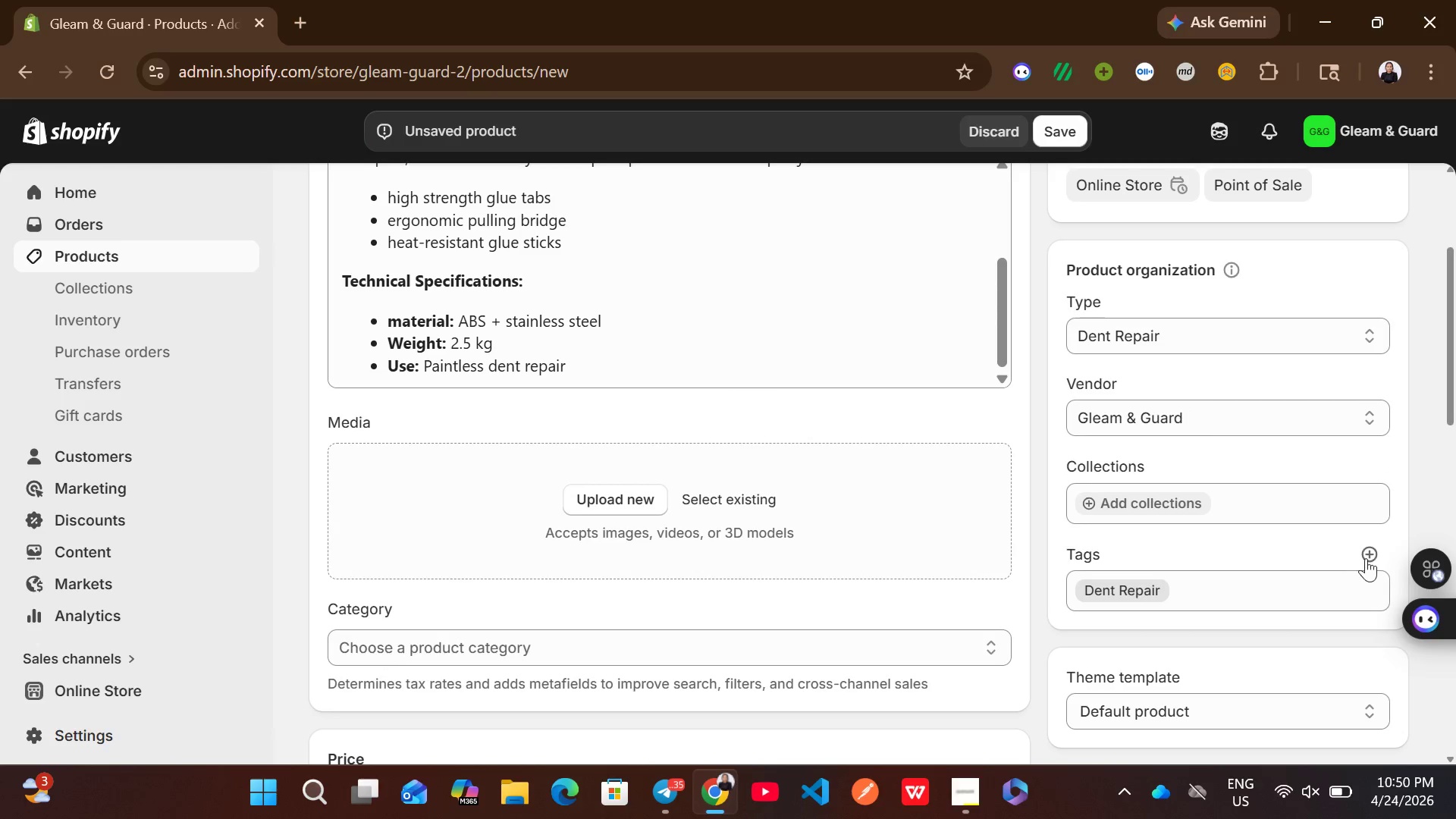 
left_click([1368, 557])
 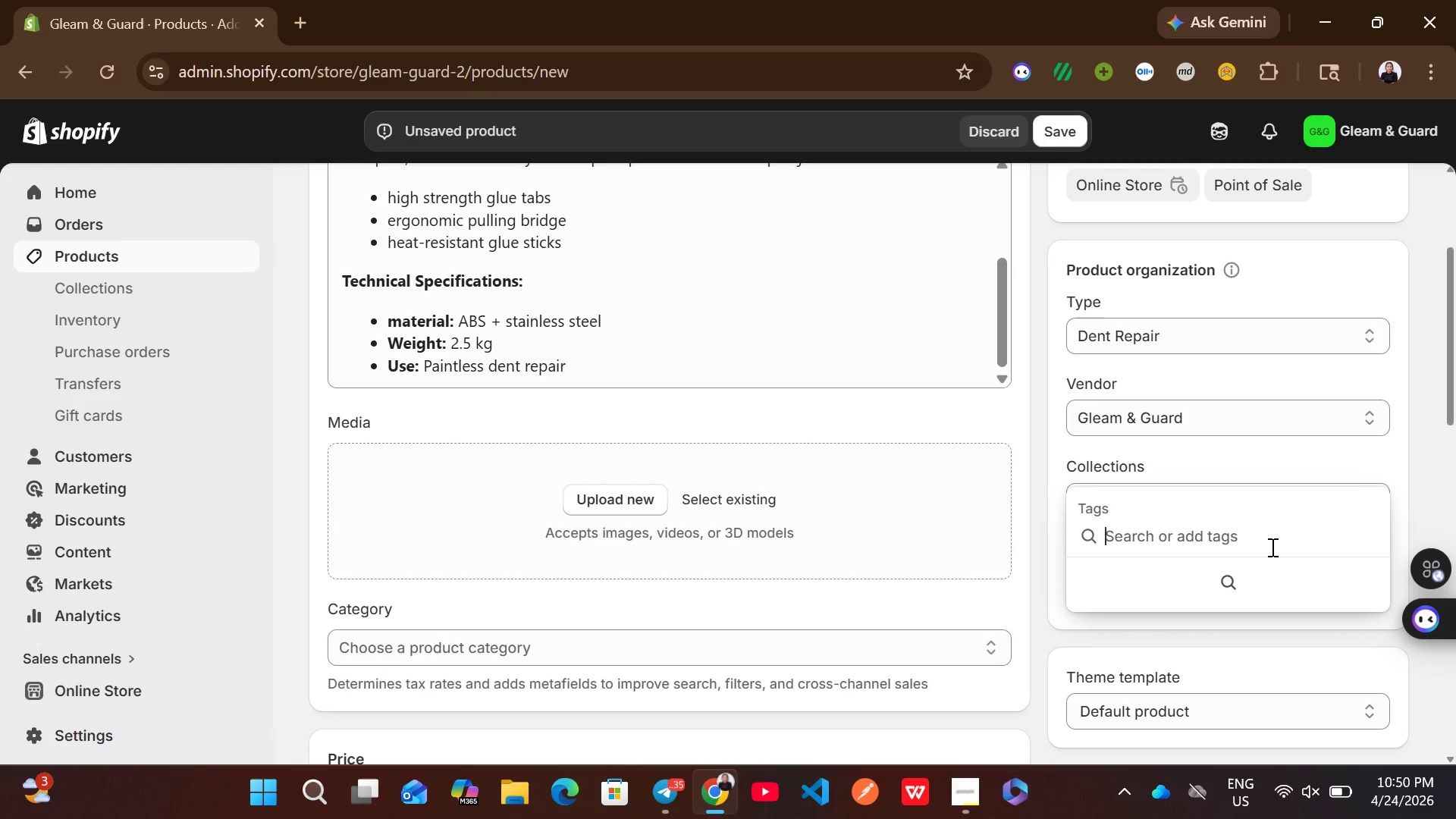 
type(PDRTools)
 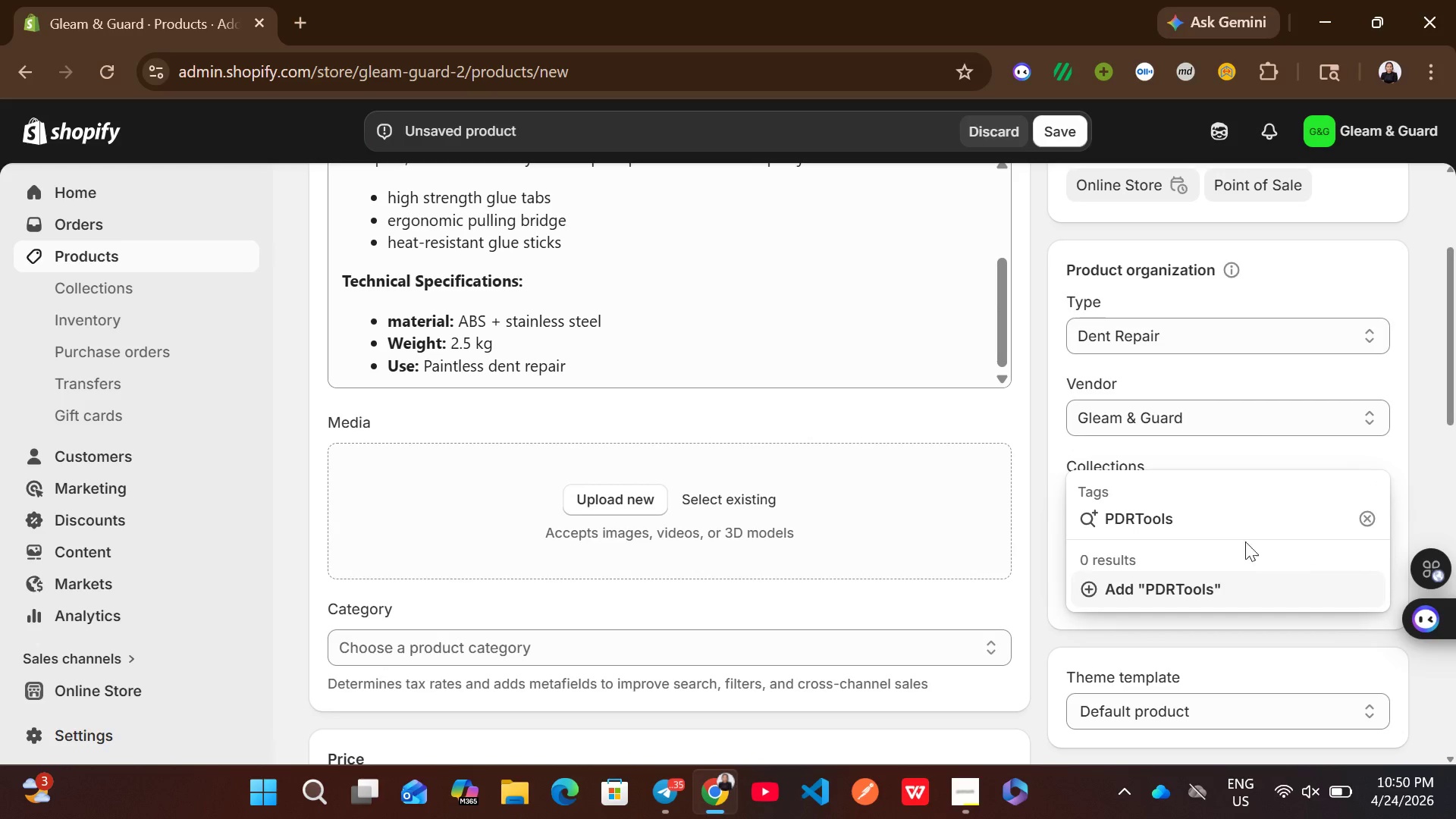 
left_click([1134, 510])
 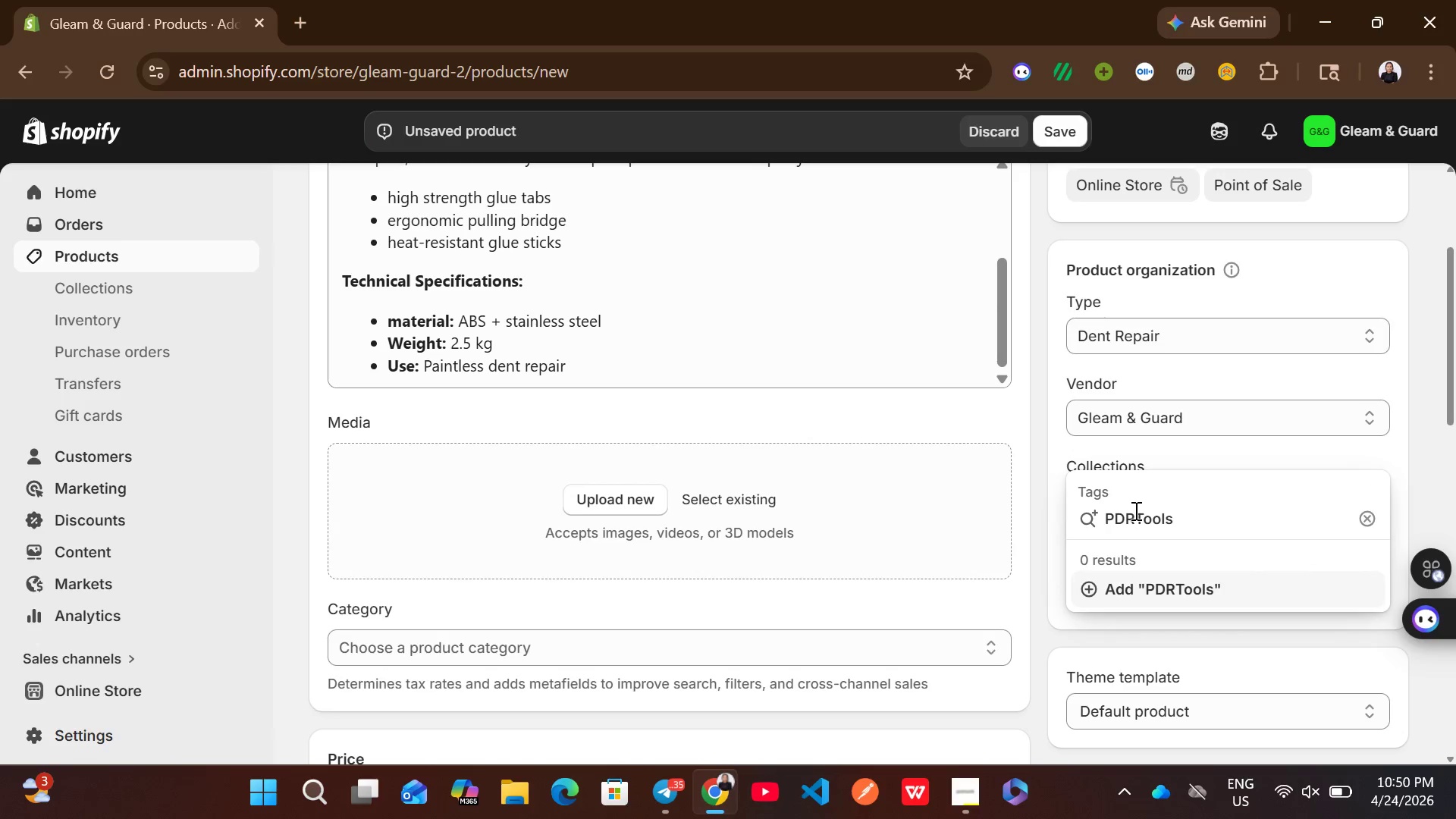 
key(Space)
 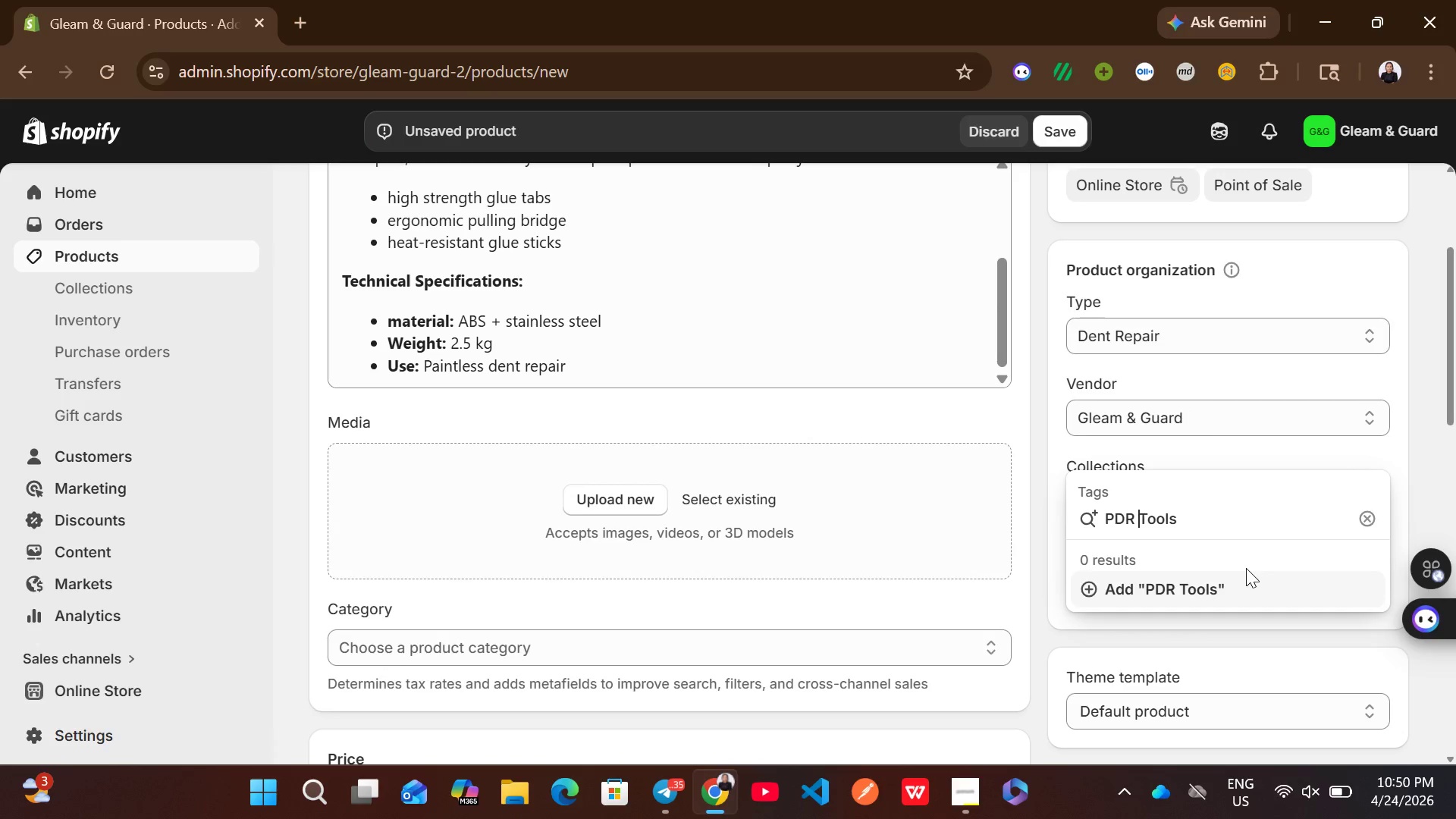 
left_click([1237, 576])
 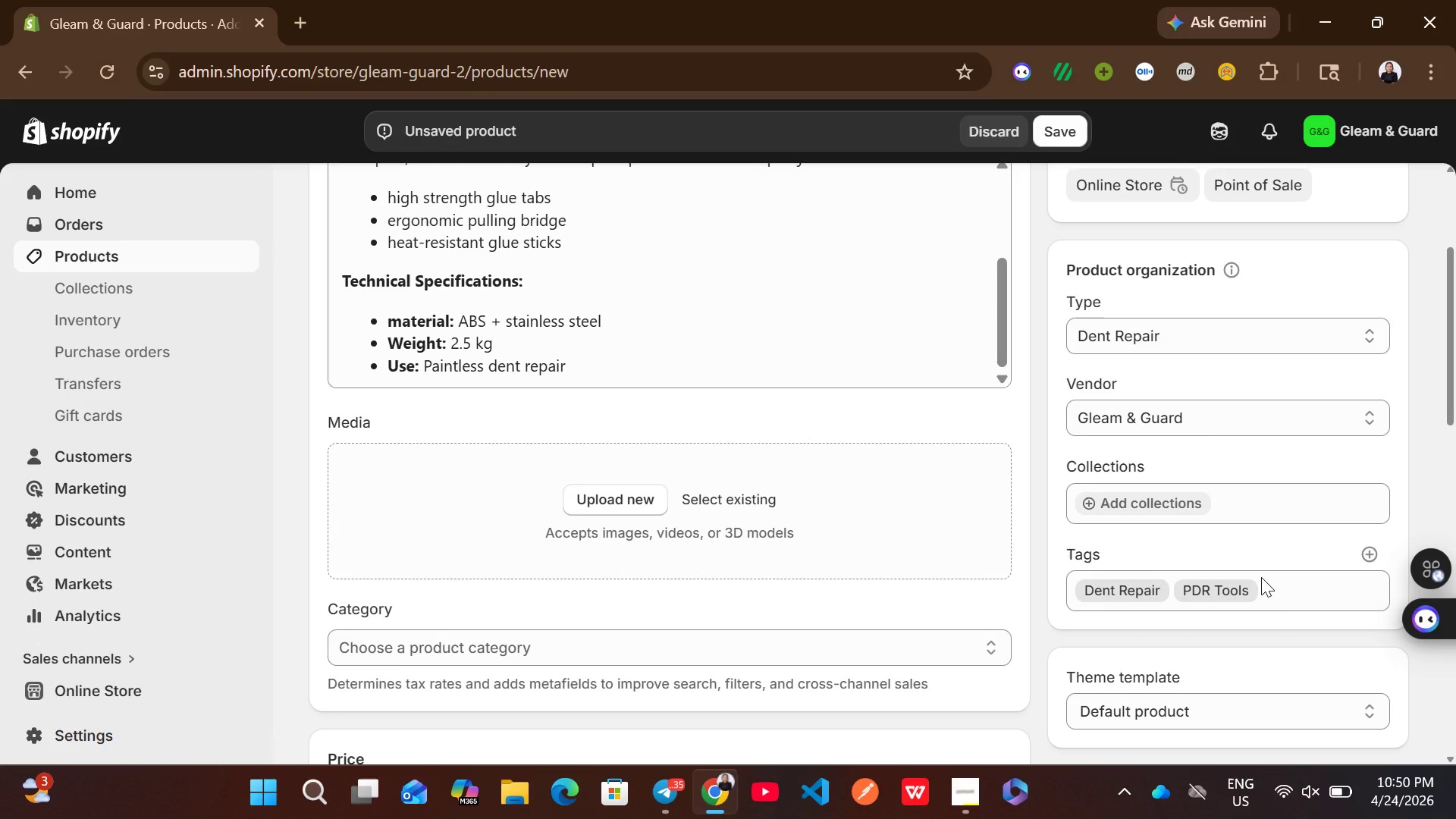 
left_click([1274, 597])
 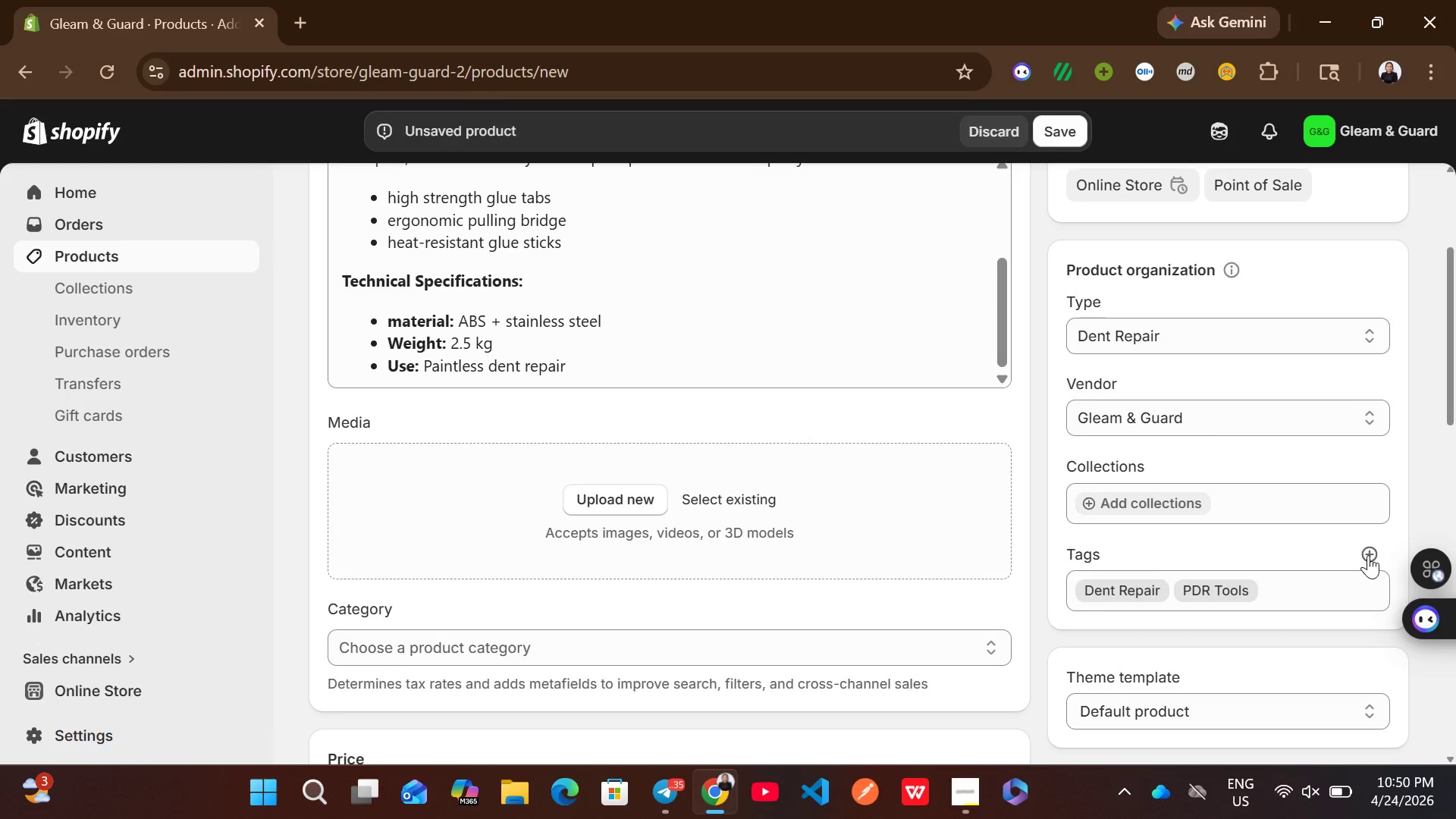 
left_click([1368, 555])
 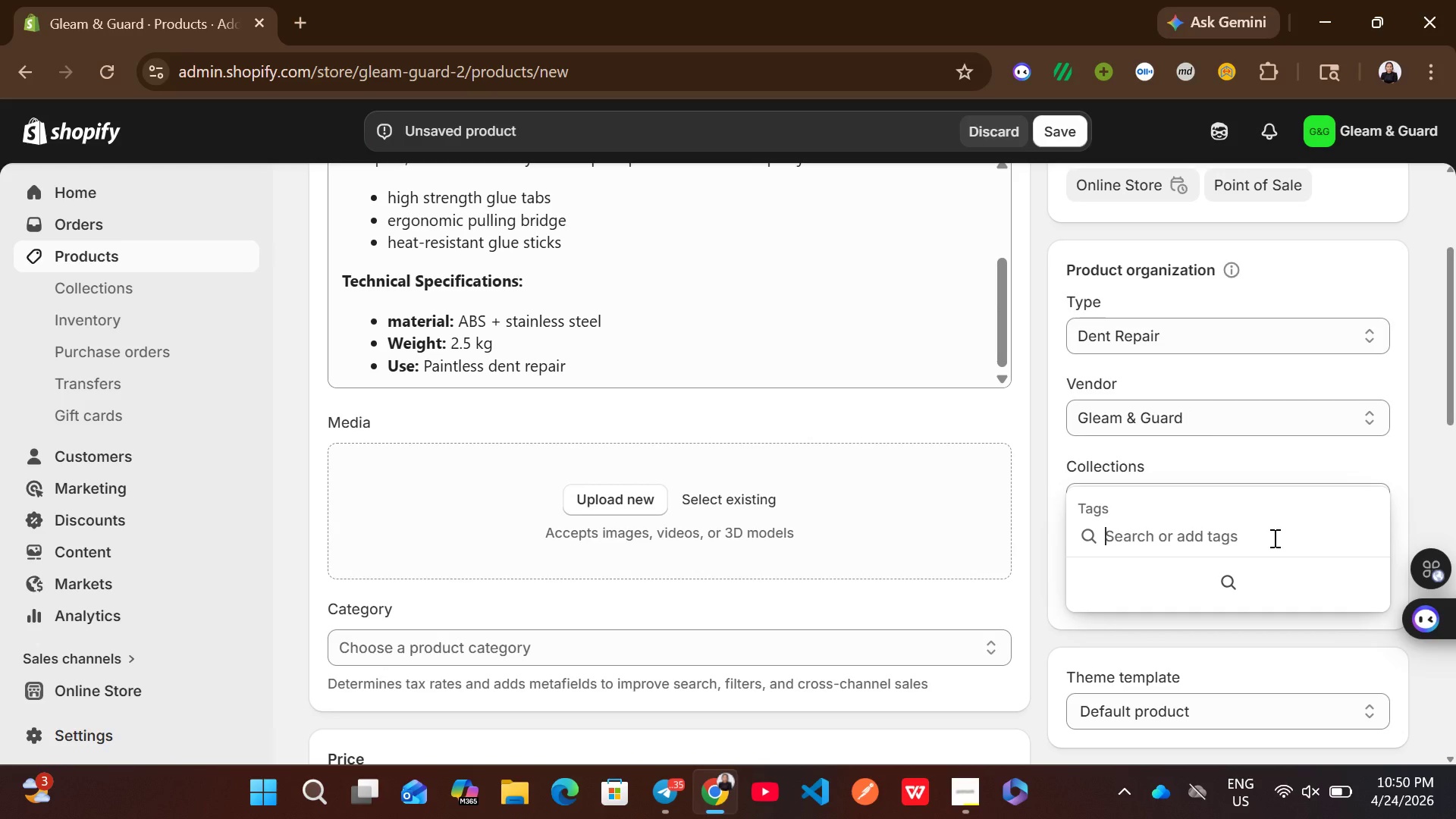 
wait(6.38)
 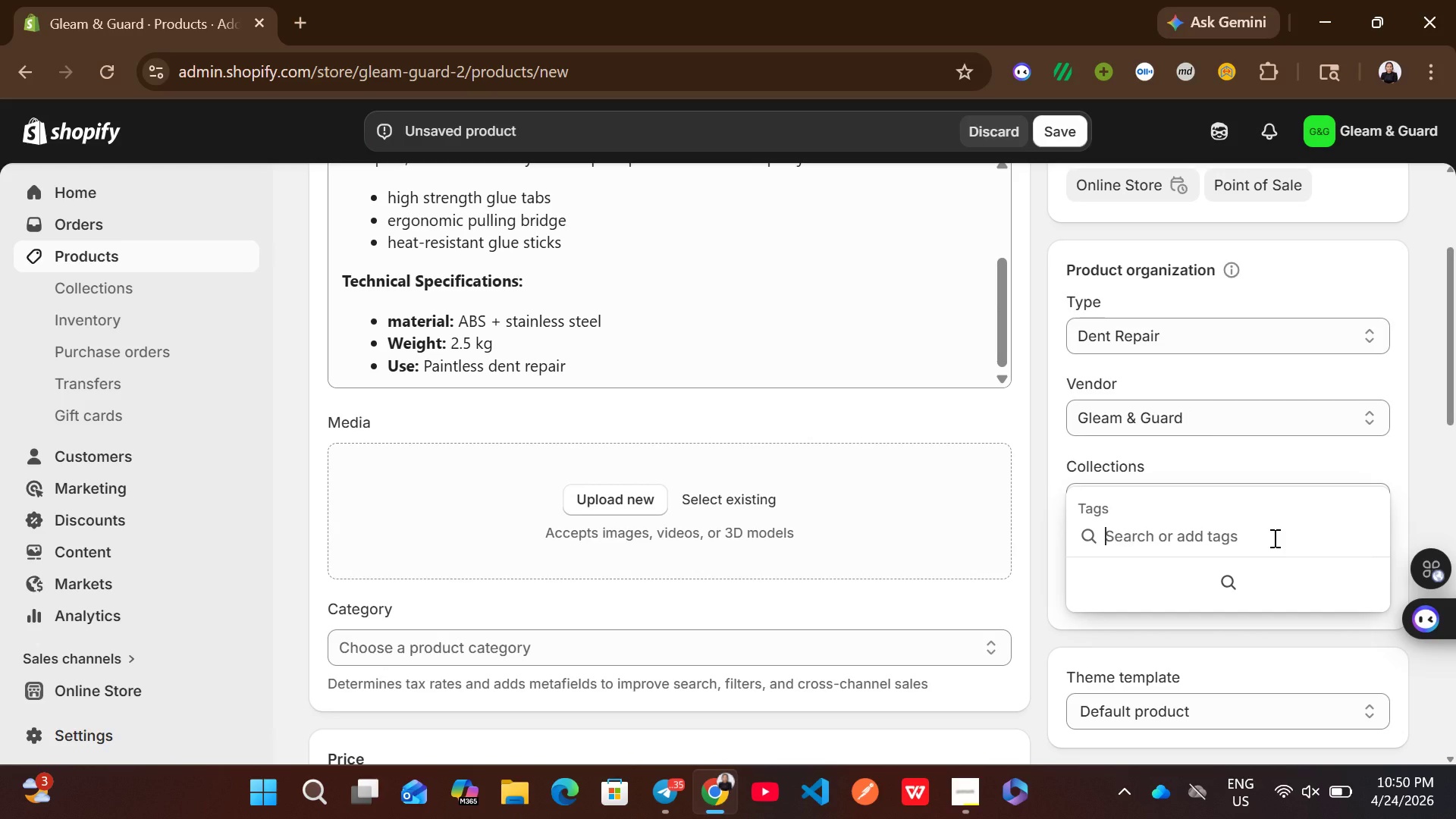 
type(/\)
key(Backspace)
key(Backspace)
type(Mobile Tools)
 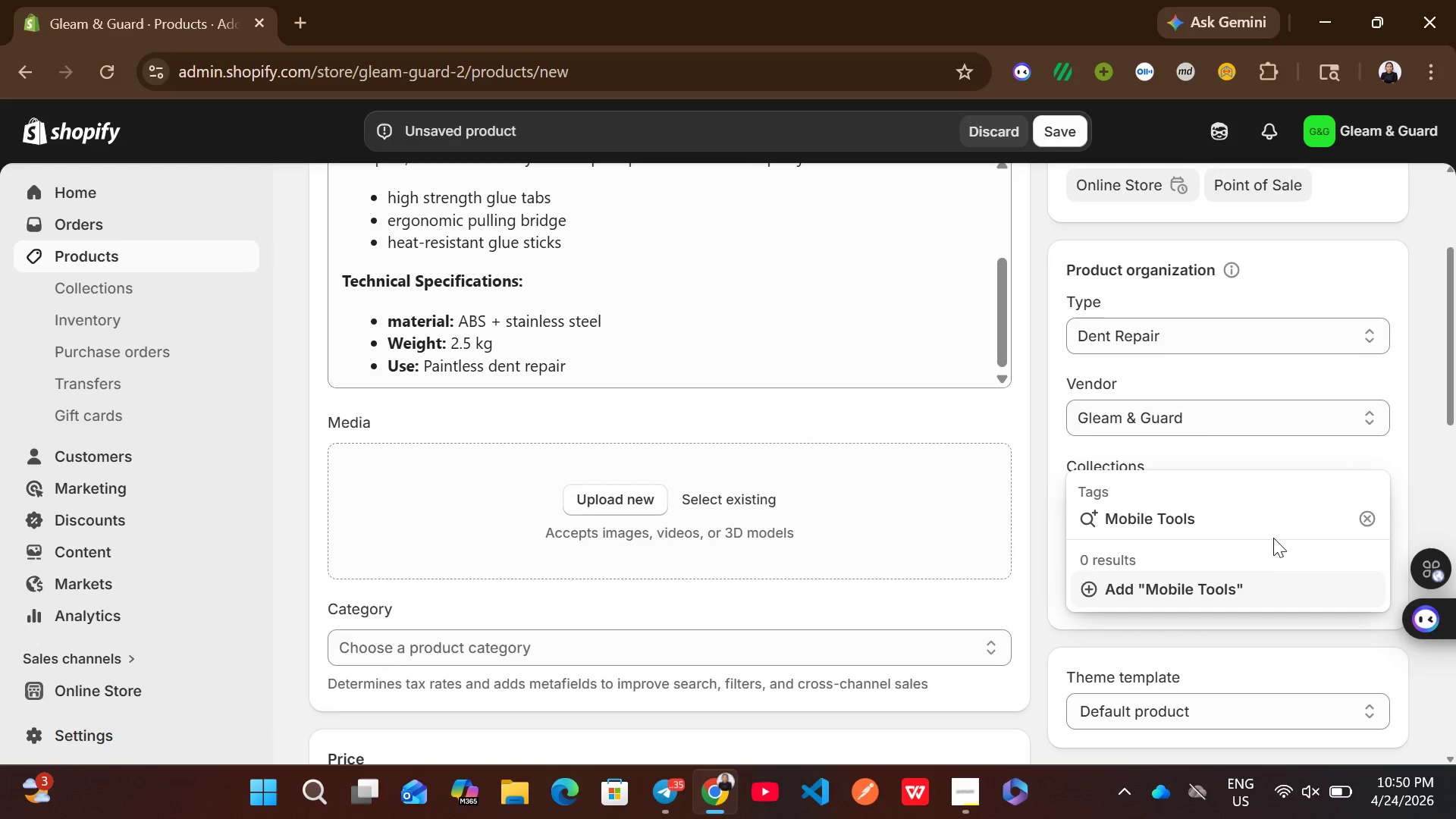 
left_click([1204, 592])
 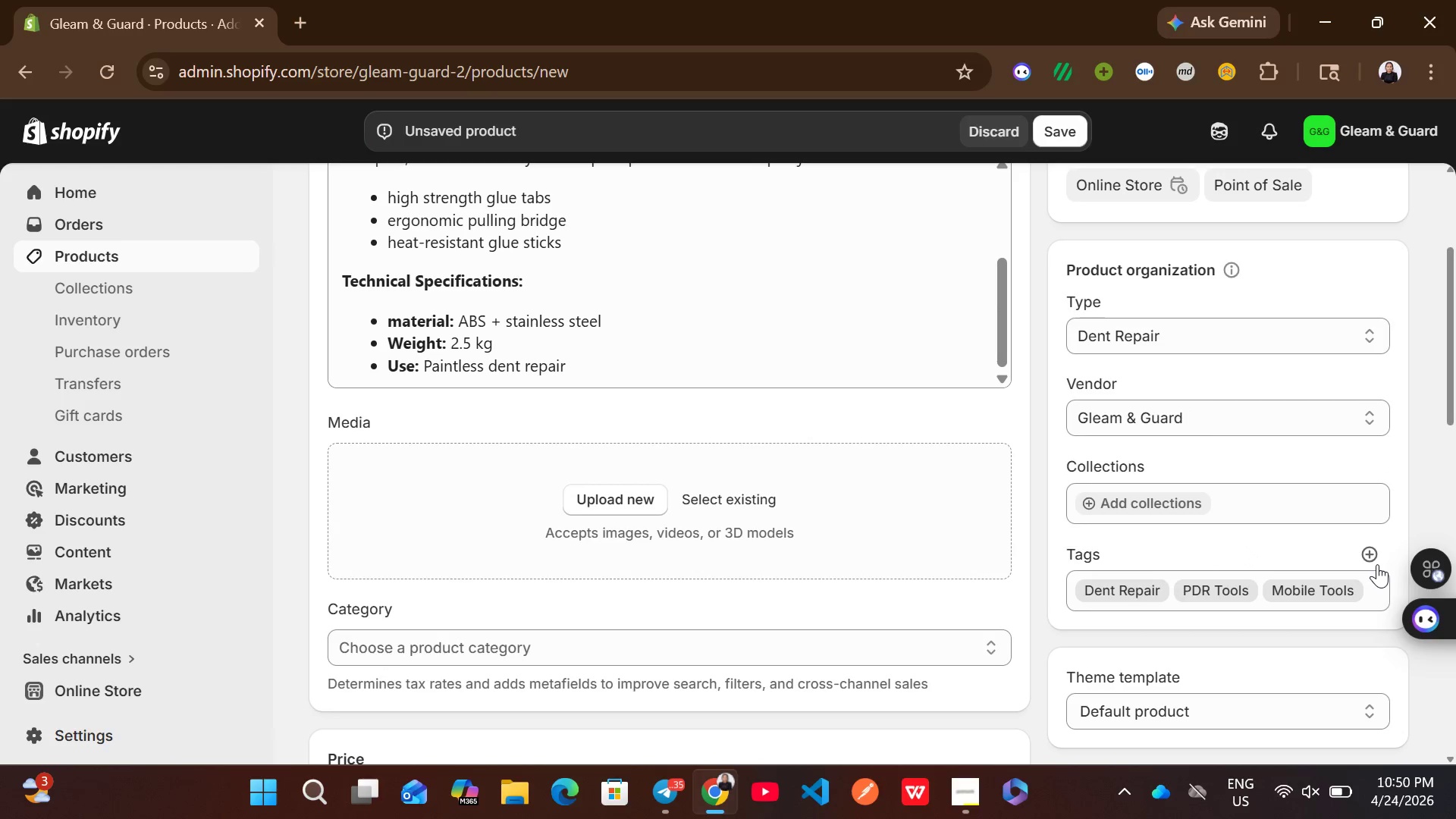 
left_click([1367, 551])
 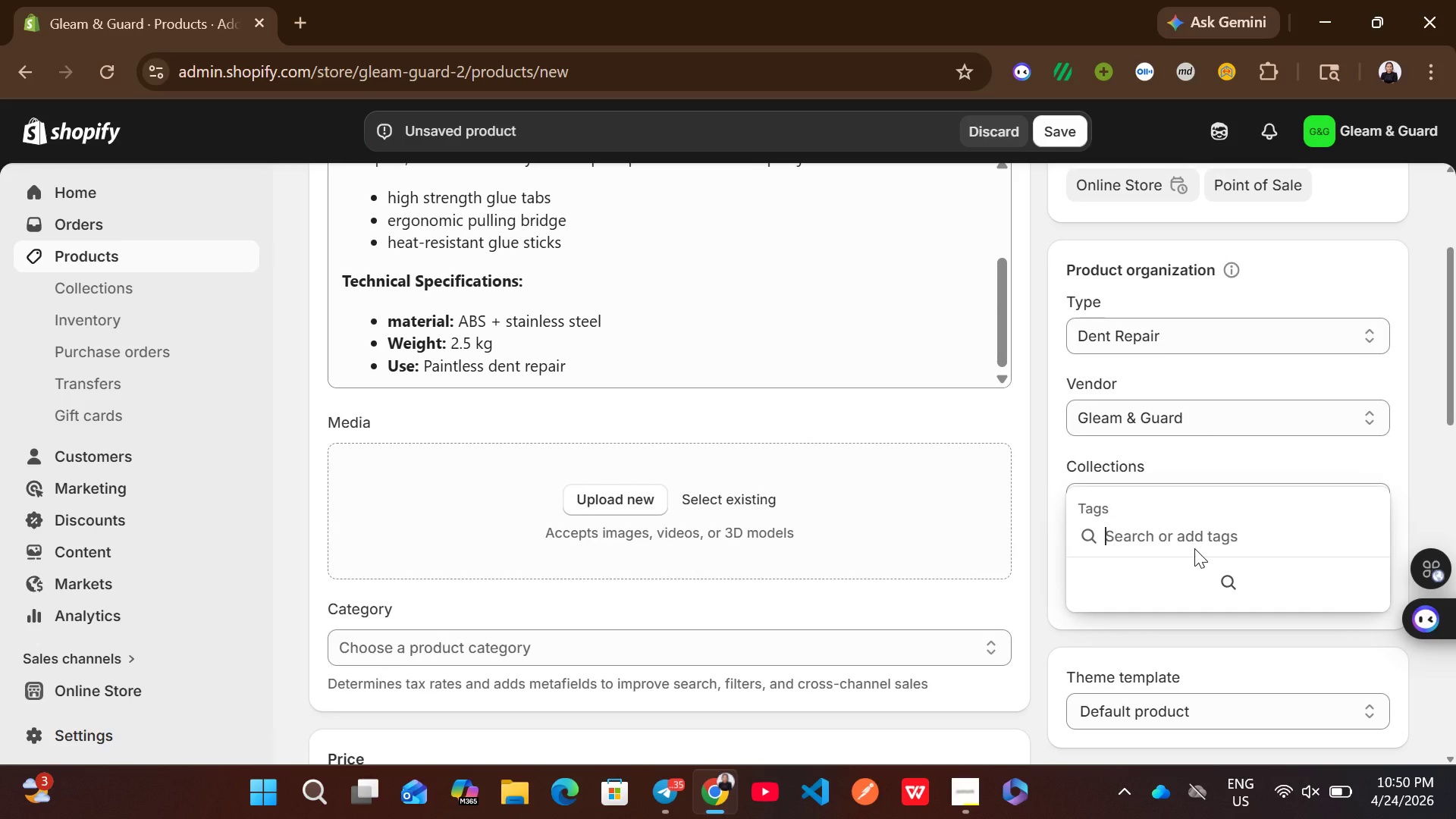 
type(Auto Detailing)
 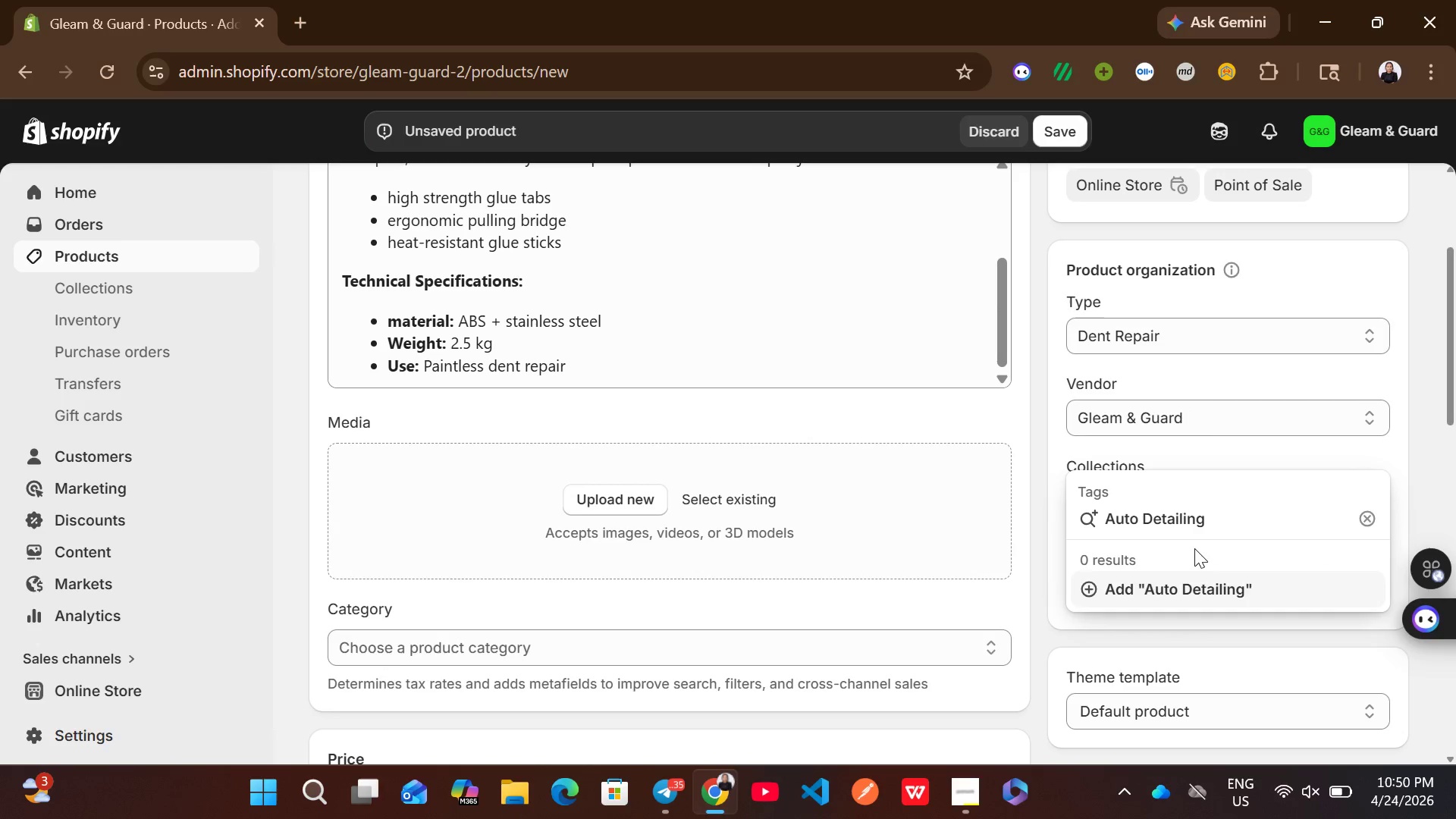 
left_click([1212, 588])
 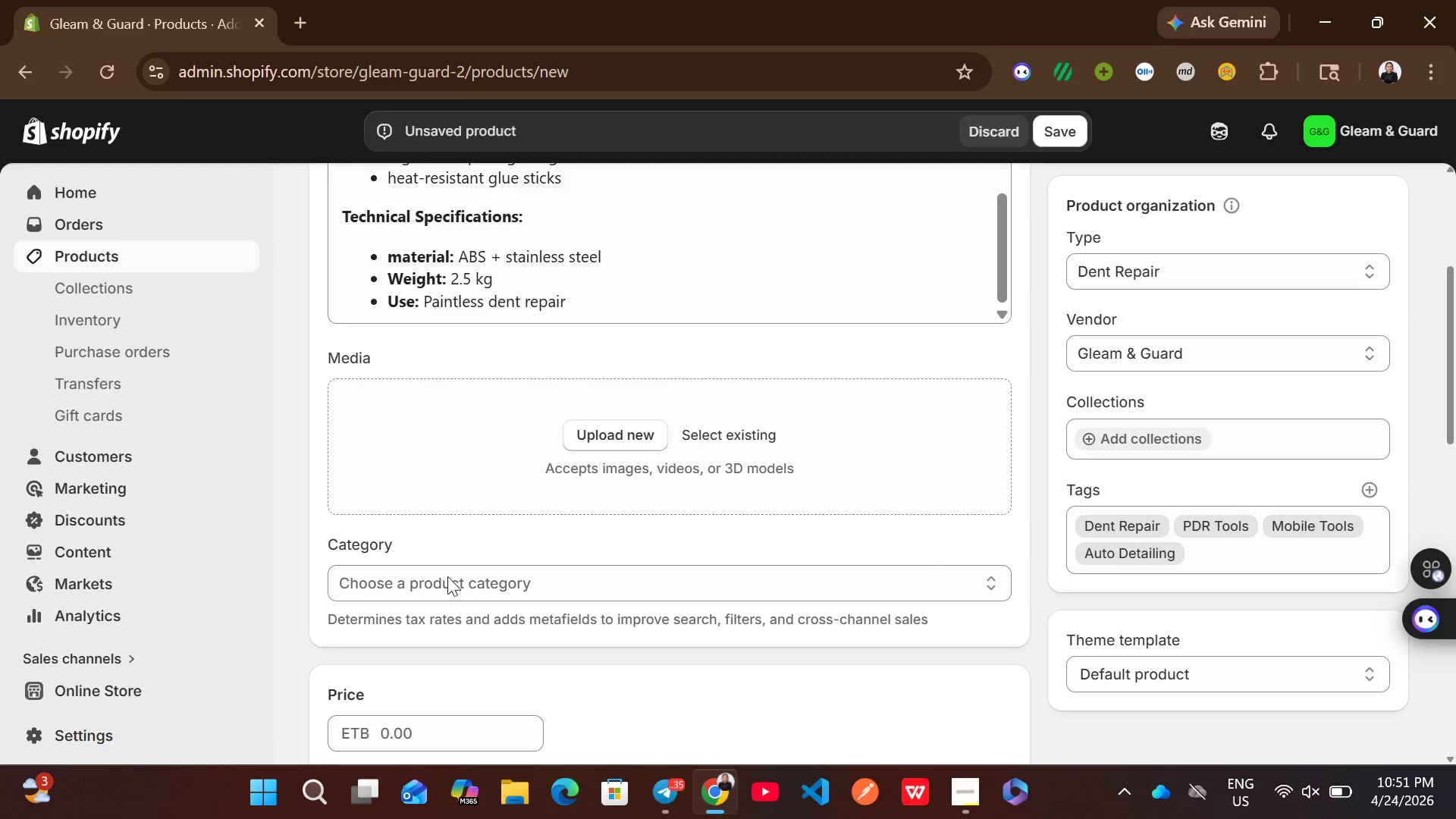 
wait(6.12)
 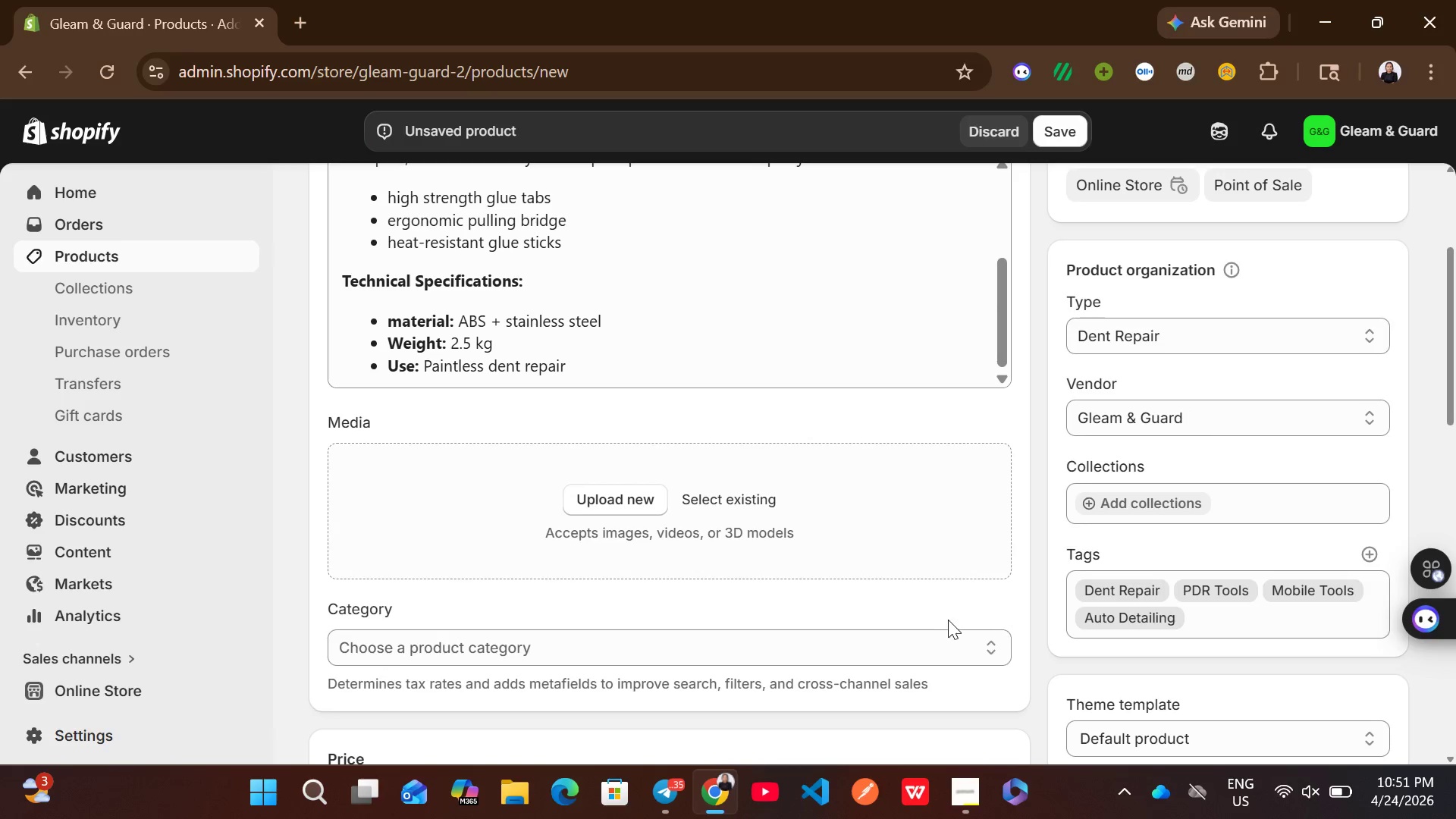 
left_click([427, 591])
 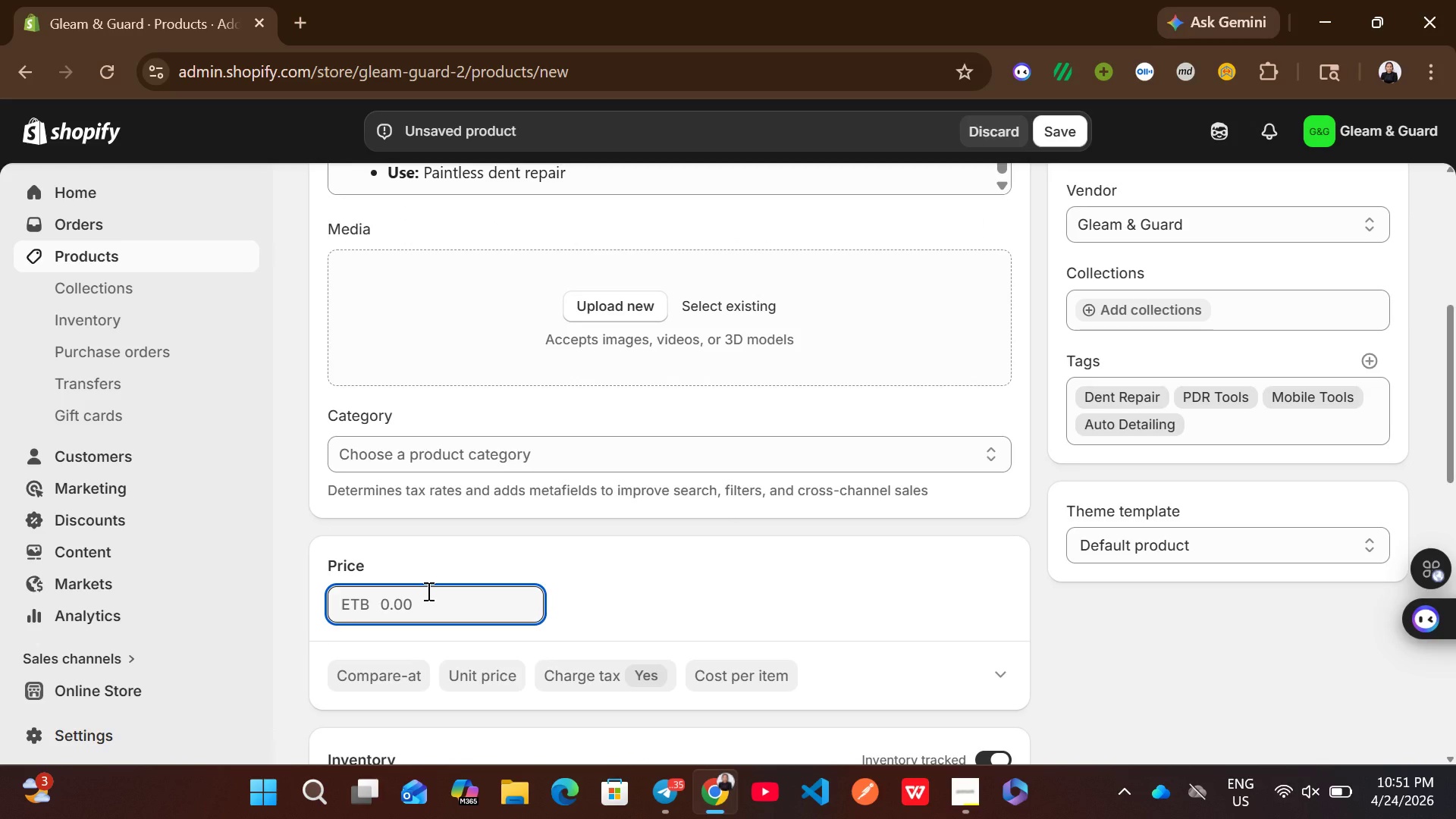 
wait(5.38)
 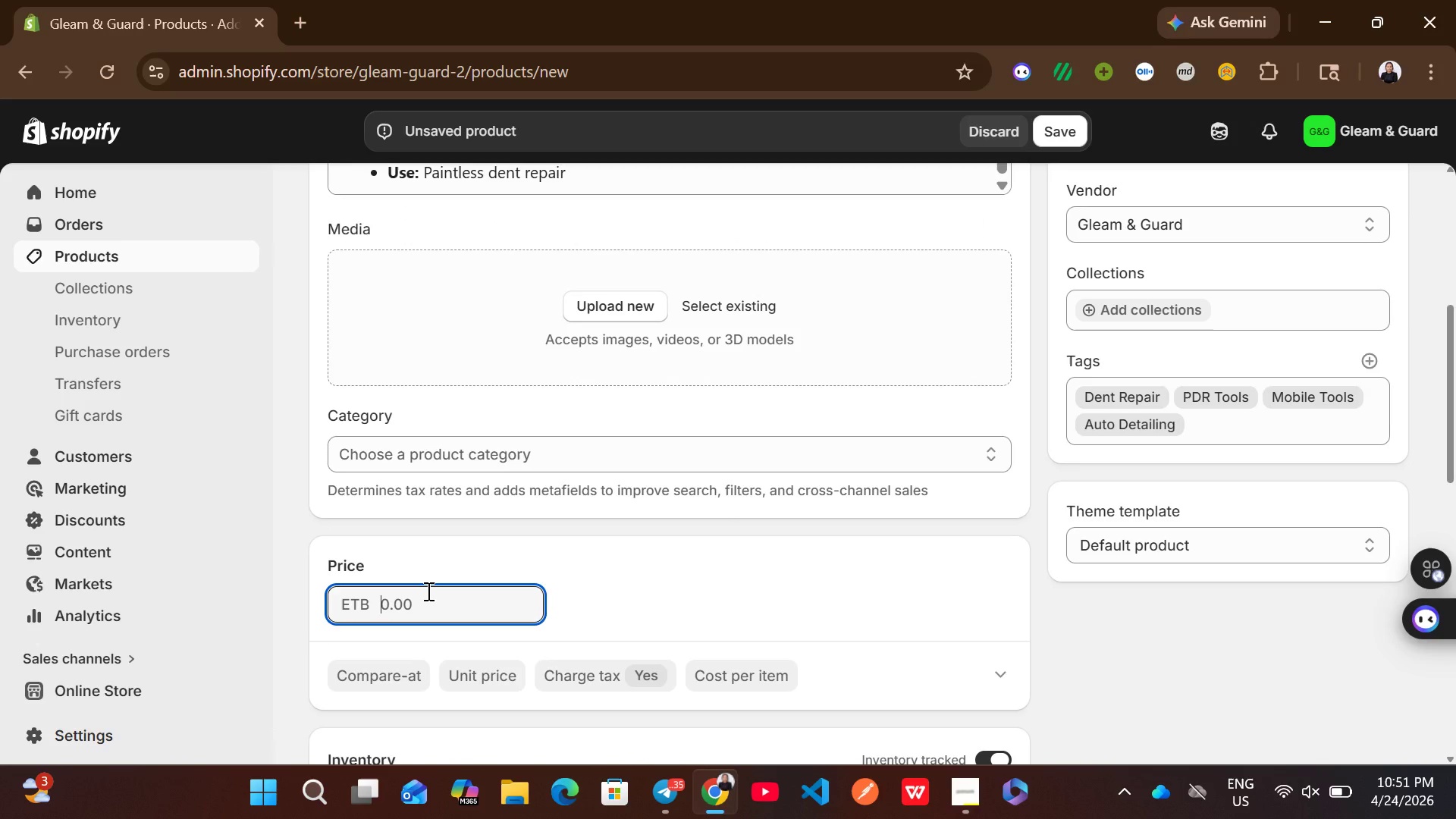 
type(79.99)
 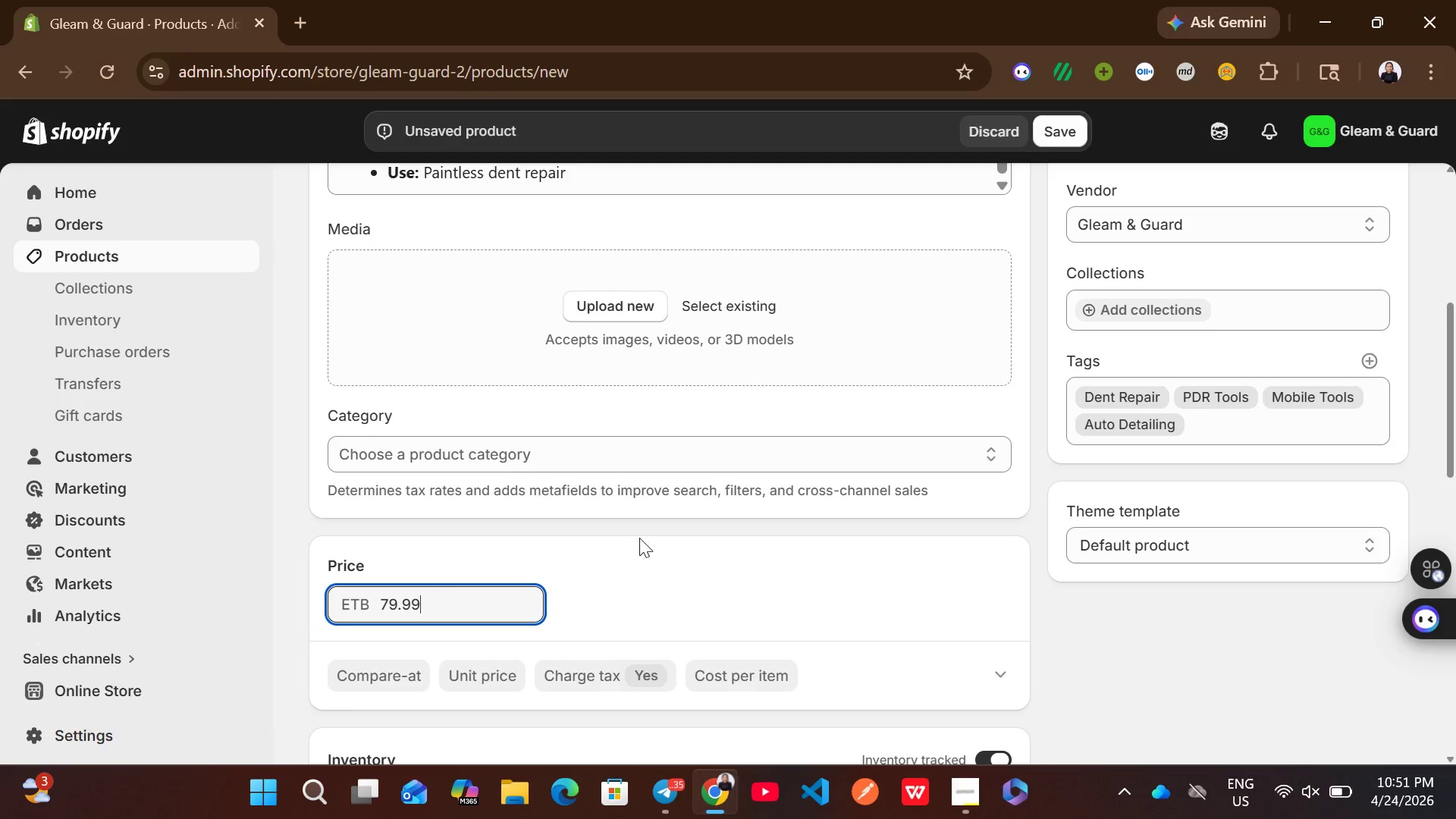 
left_click([640, 538])
 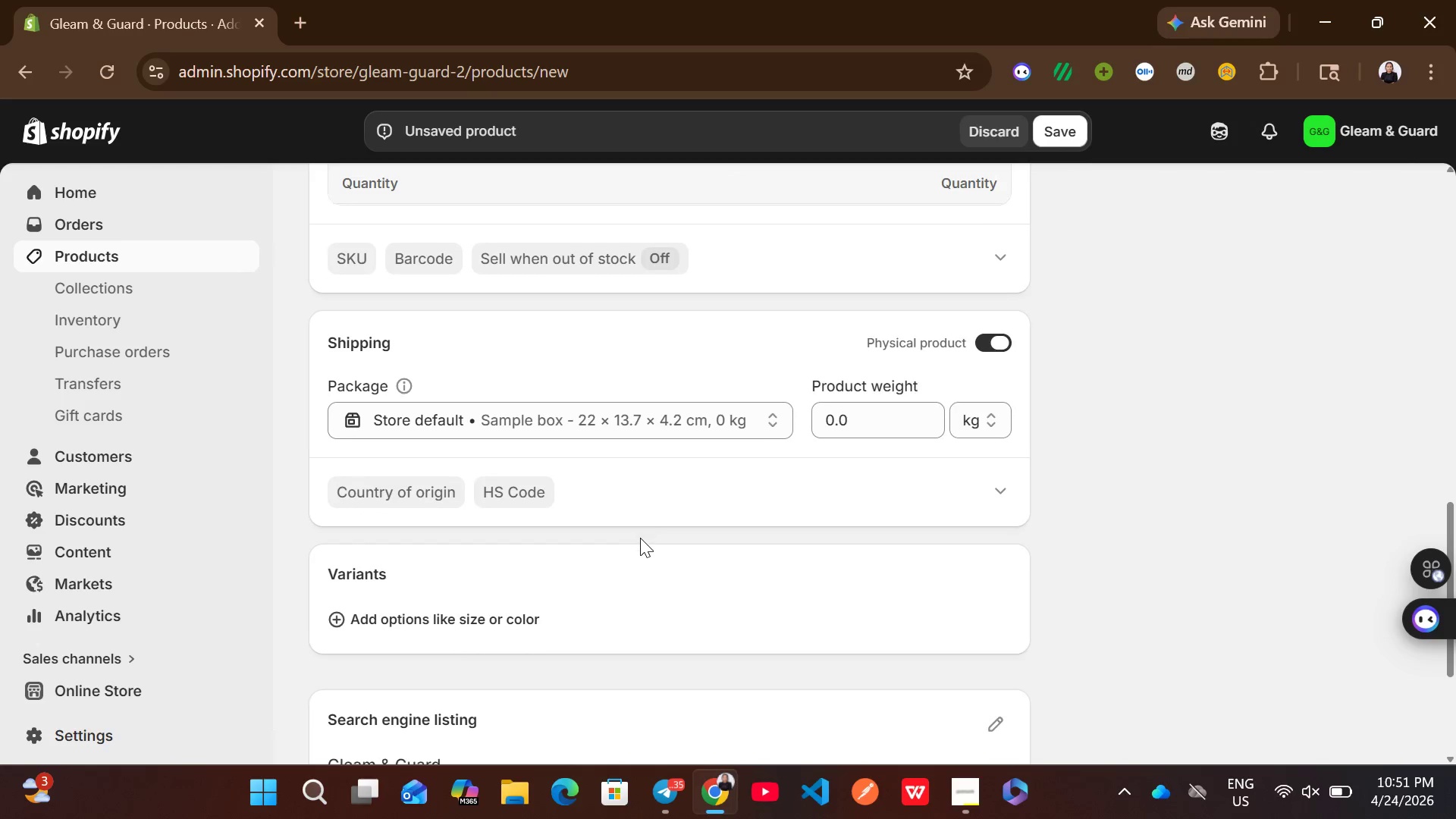 
left_click([469, 546])
 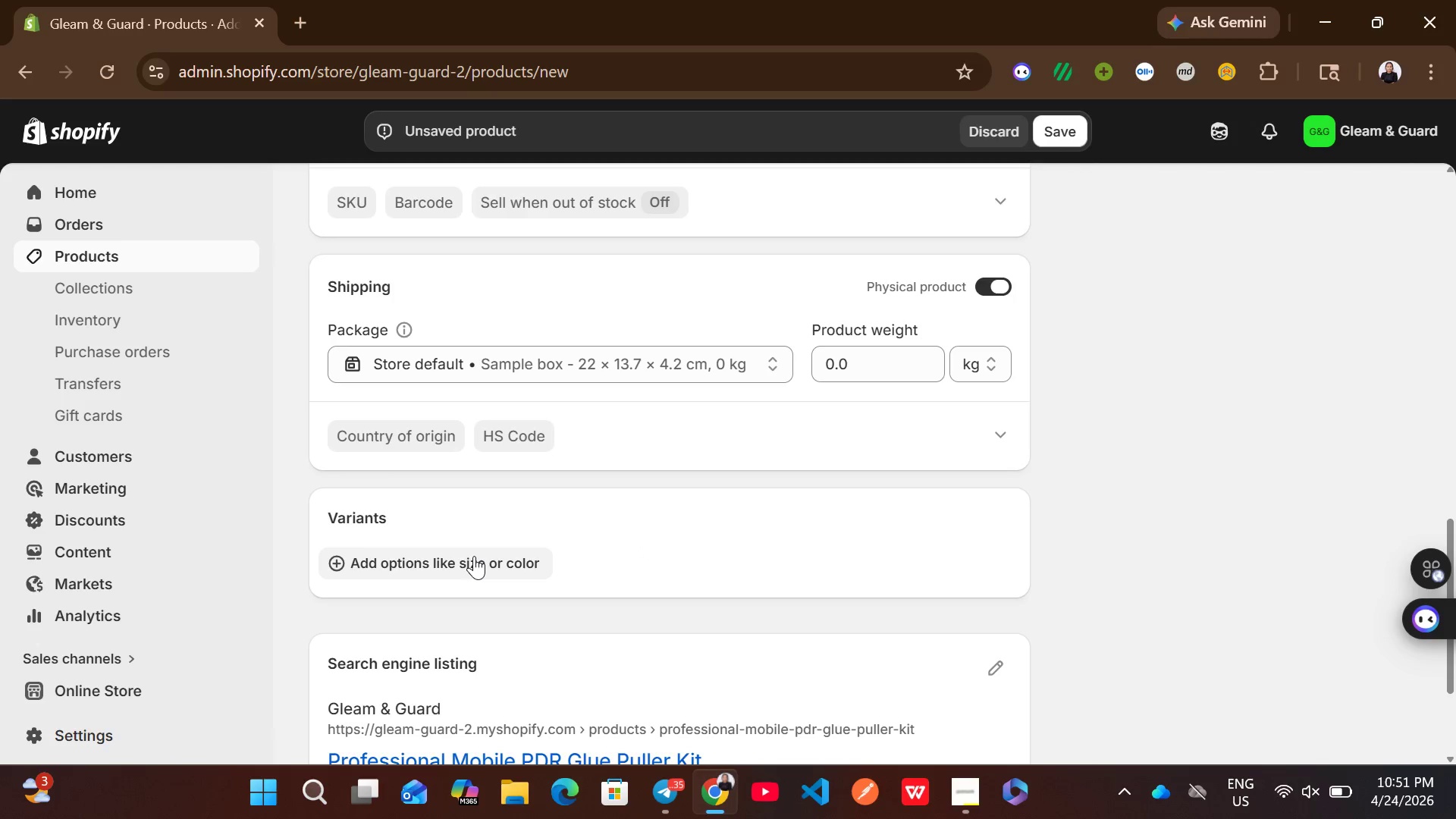 
left_click([474, 556])
 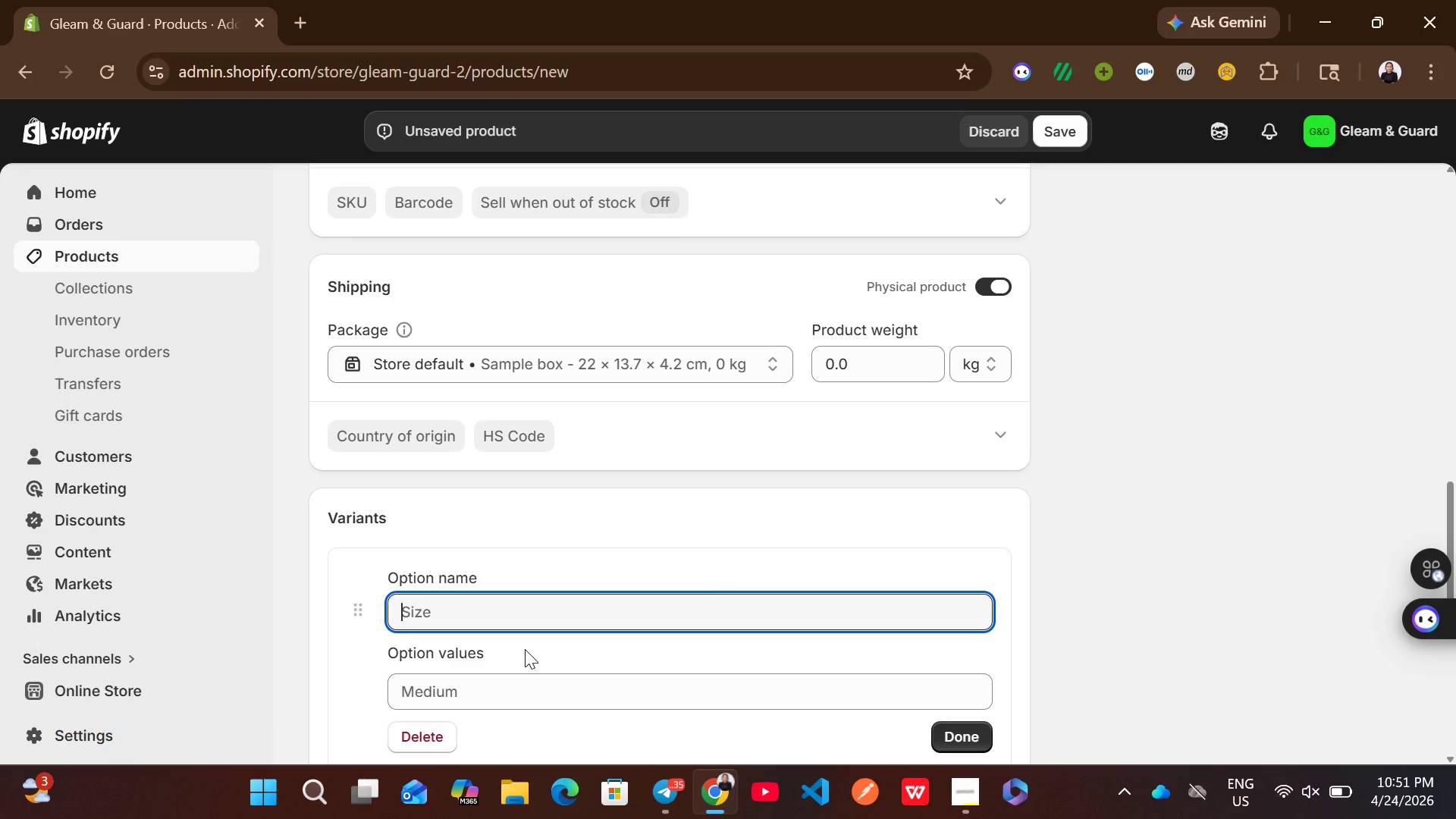 
wait(5.38)
 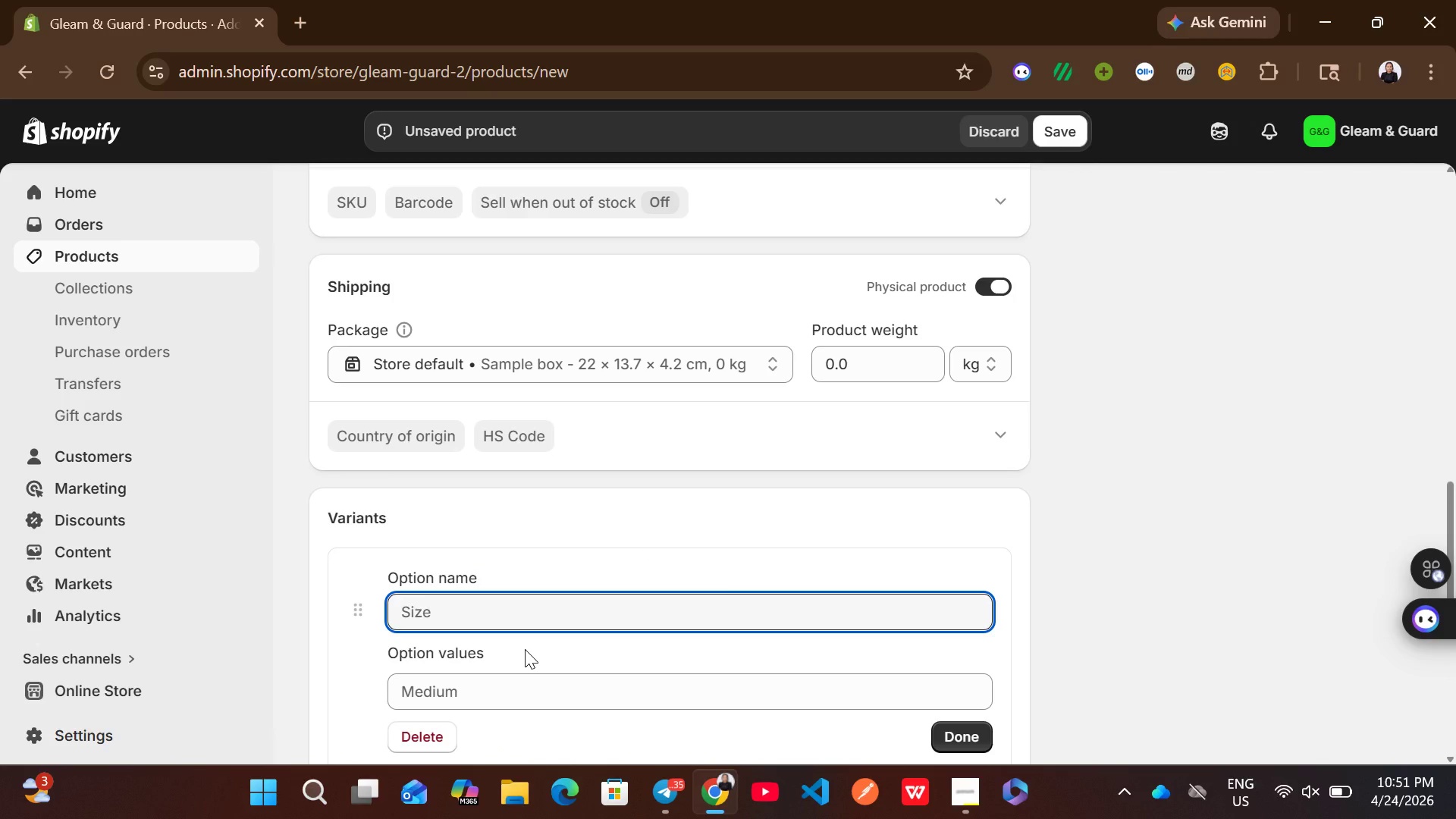 
type(Title)
 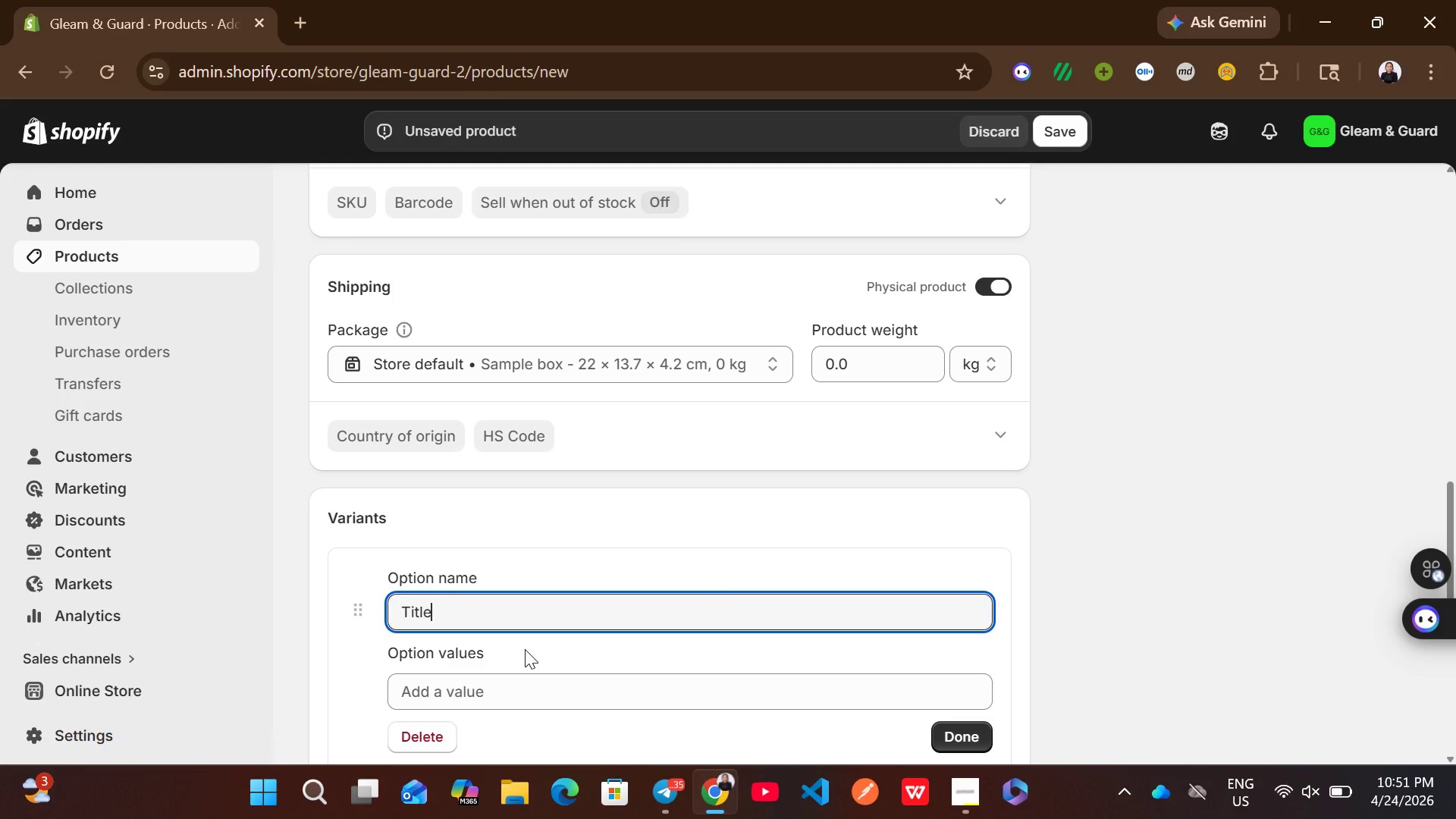 
key(Backspace)
 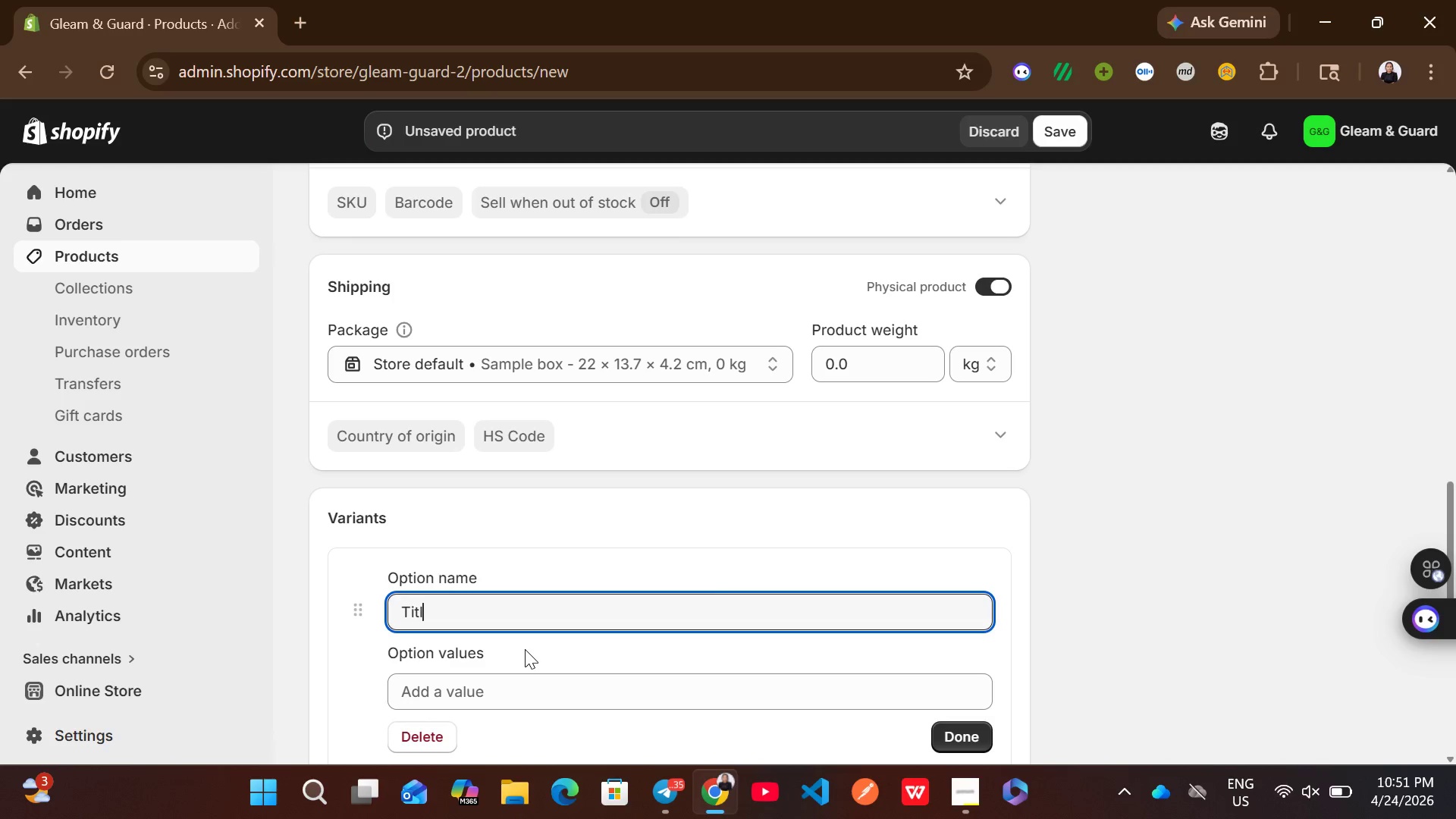 
key(Backspace)
 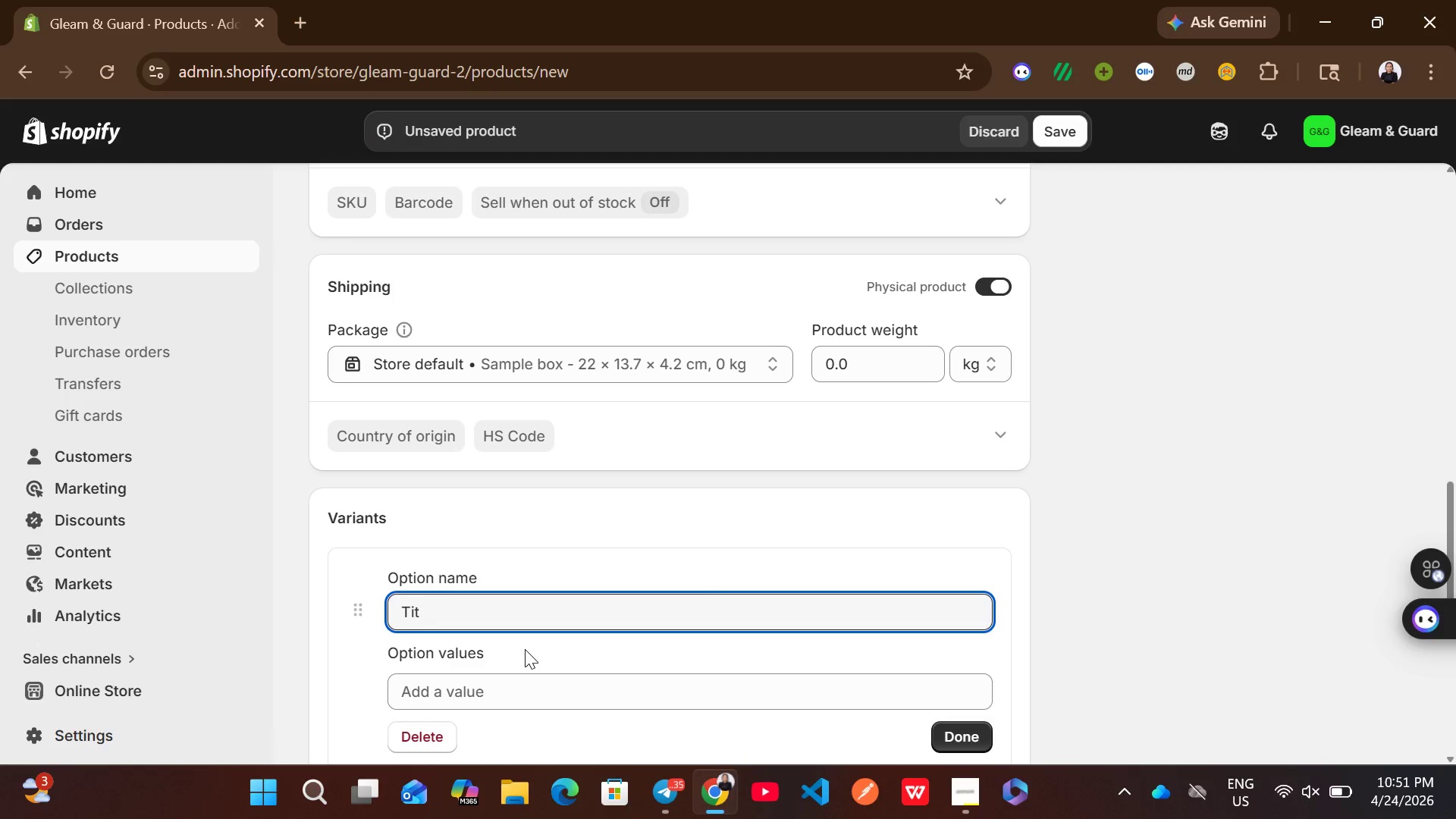 
key(Backspace)
 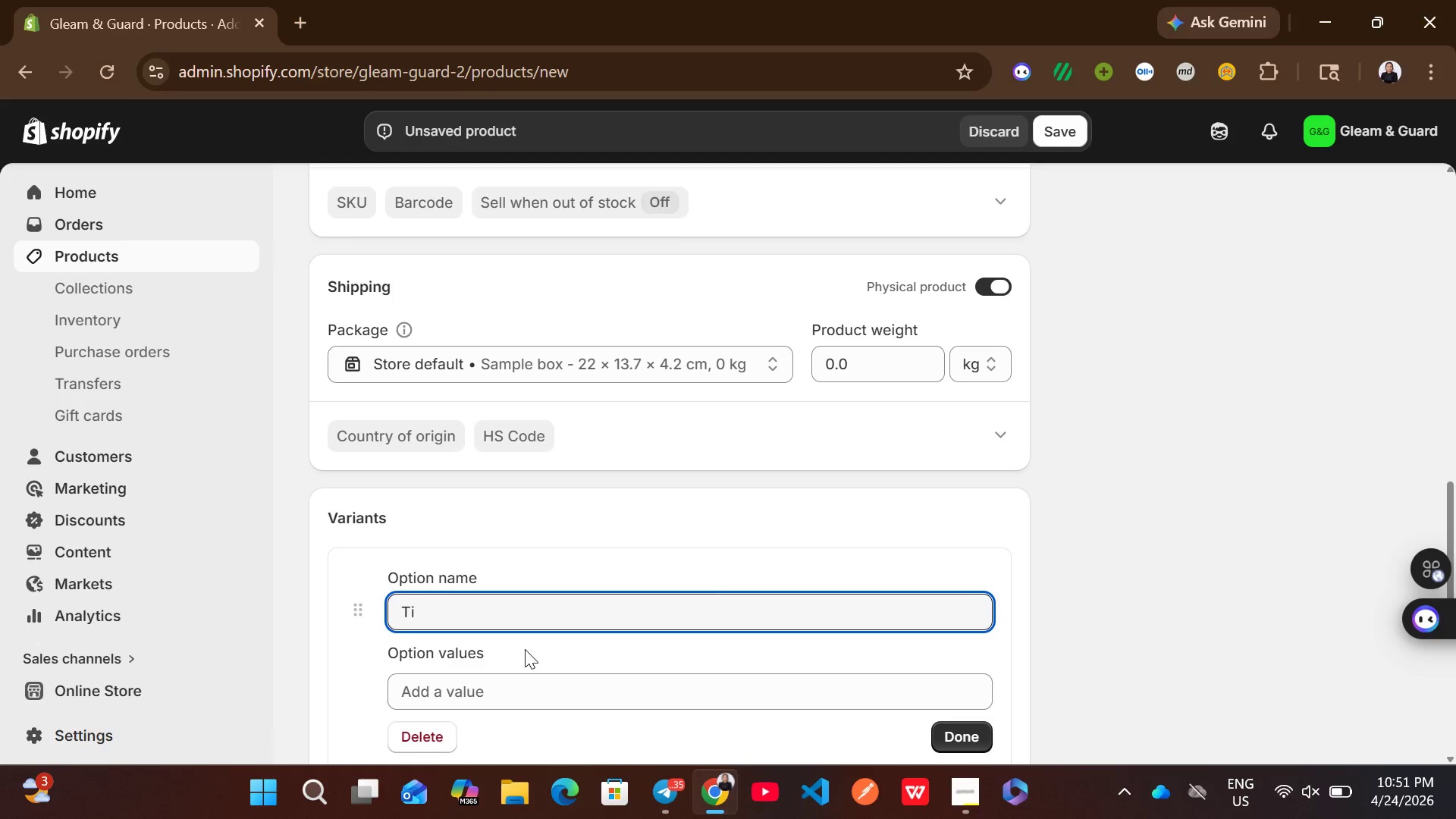 
key(Backspace)
 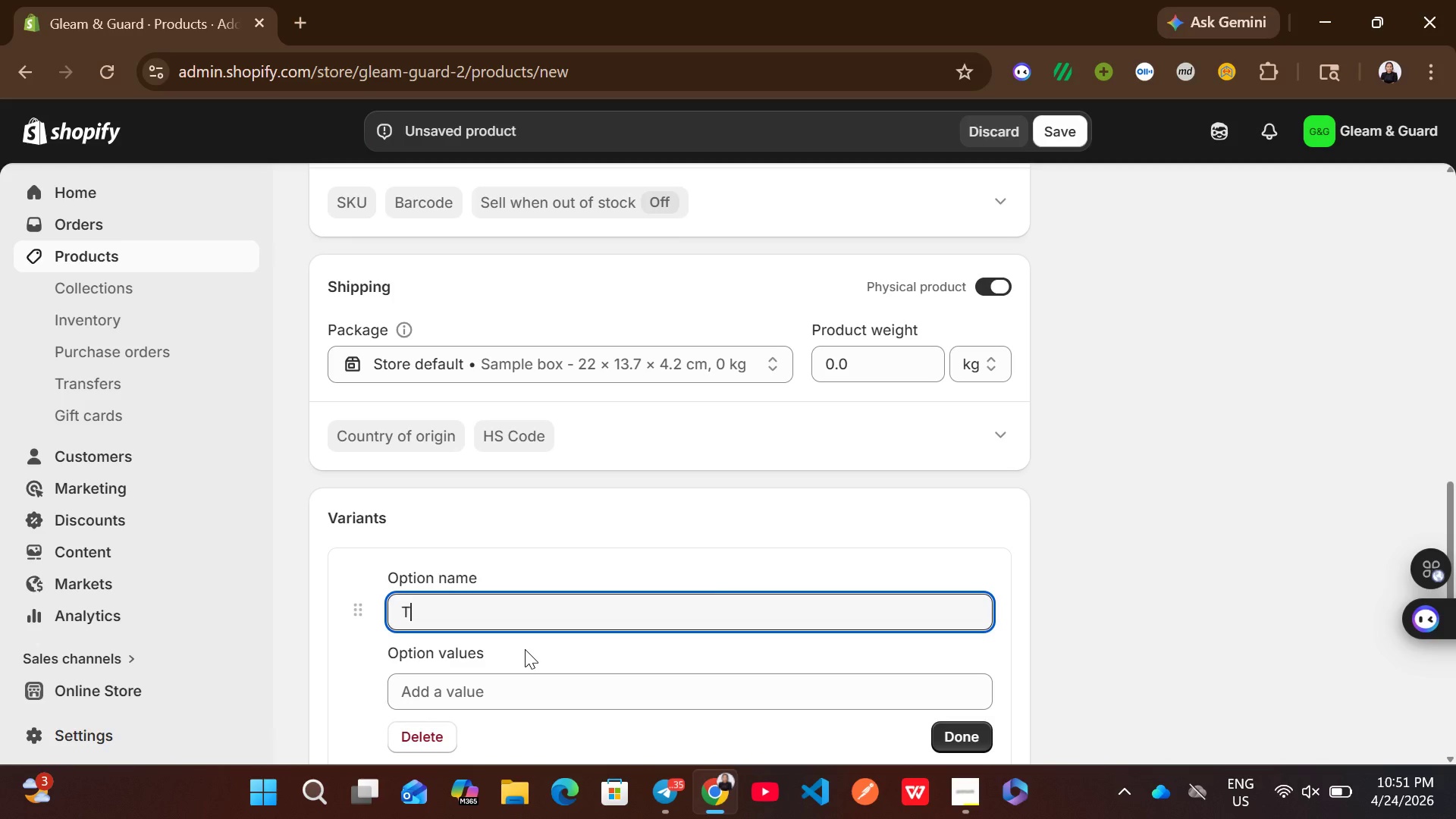 
key(Backspace)
 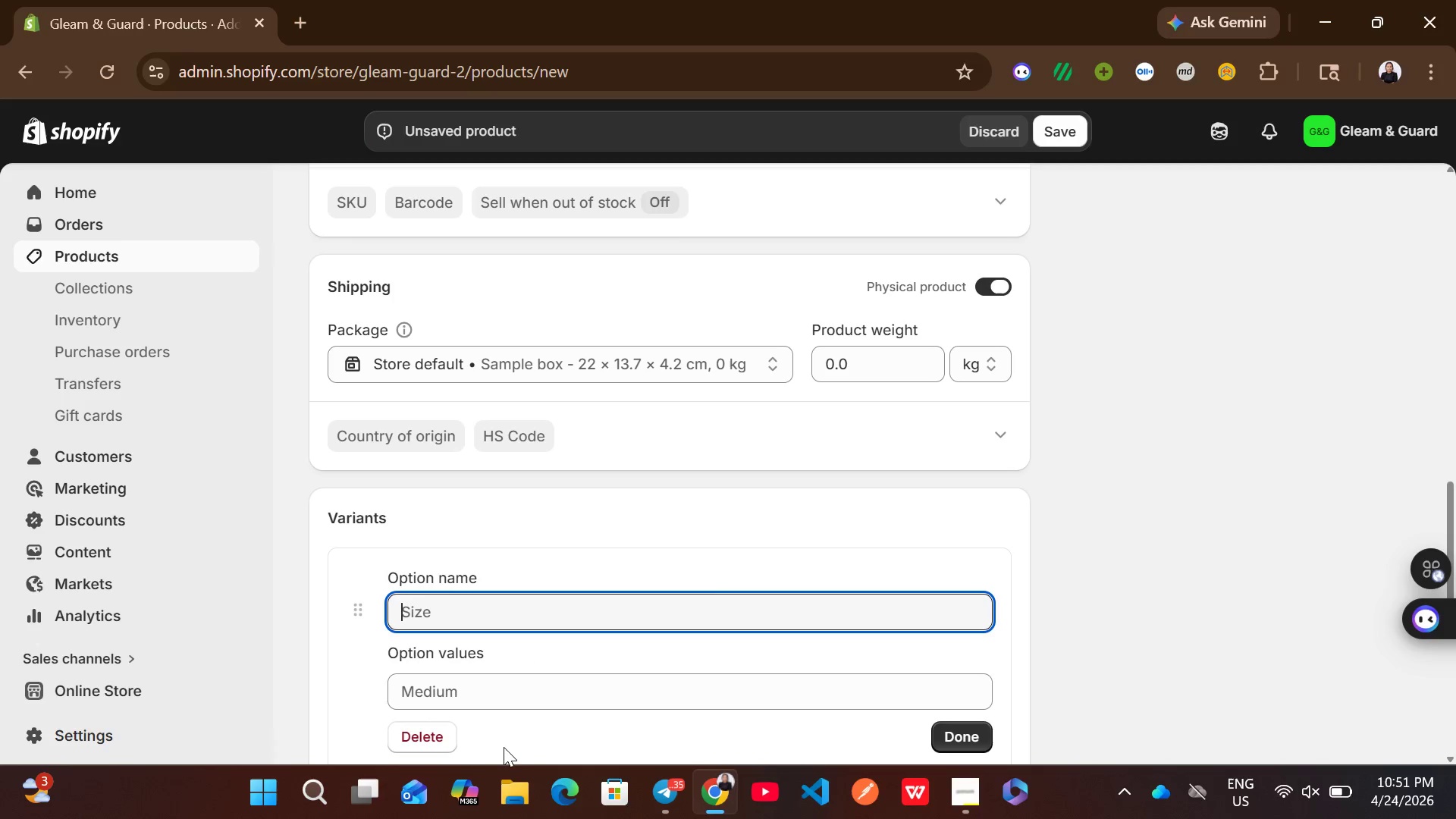 
left_click([430, 732])
 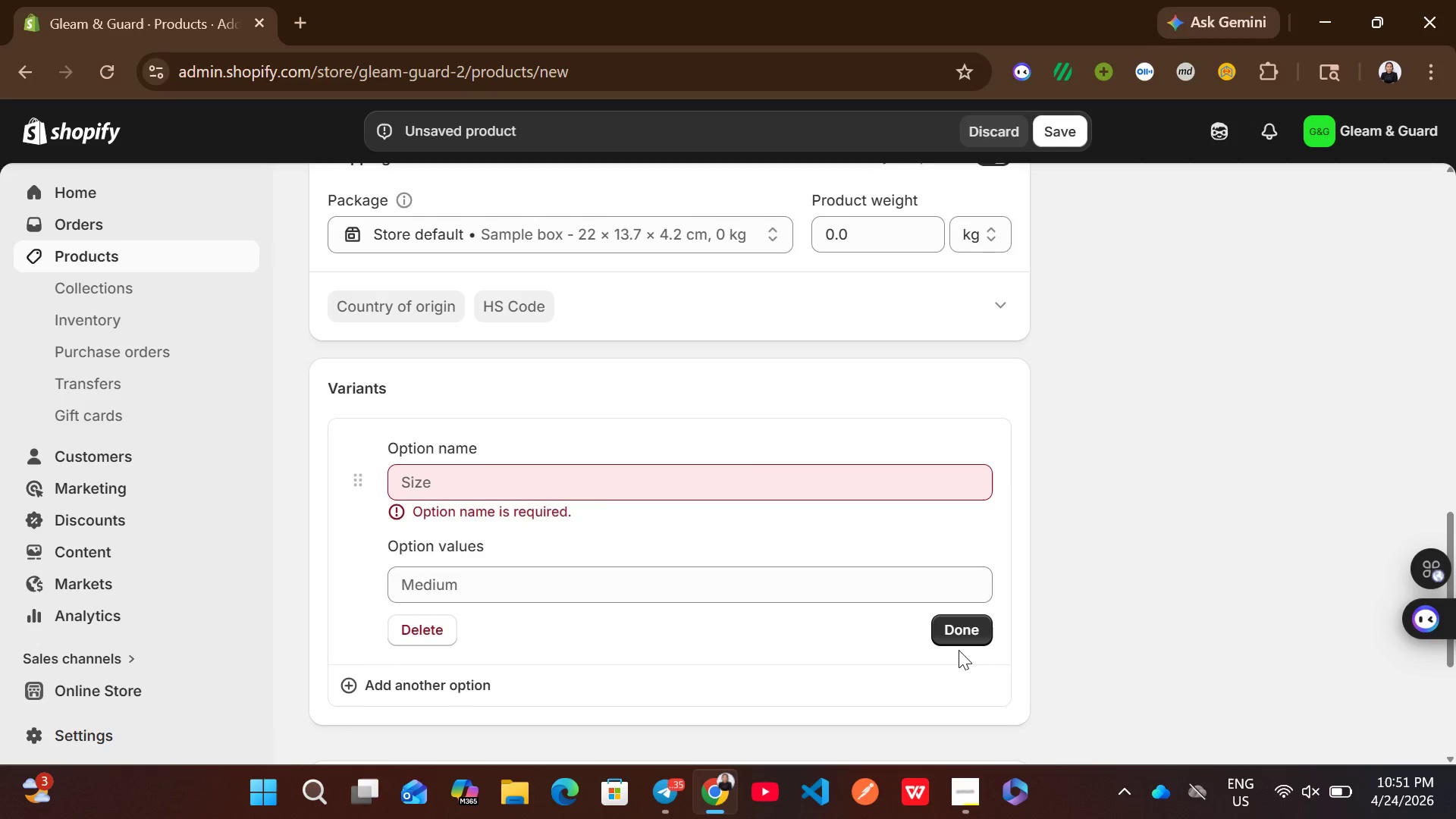 
left_click([968, 639])
 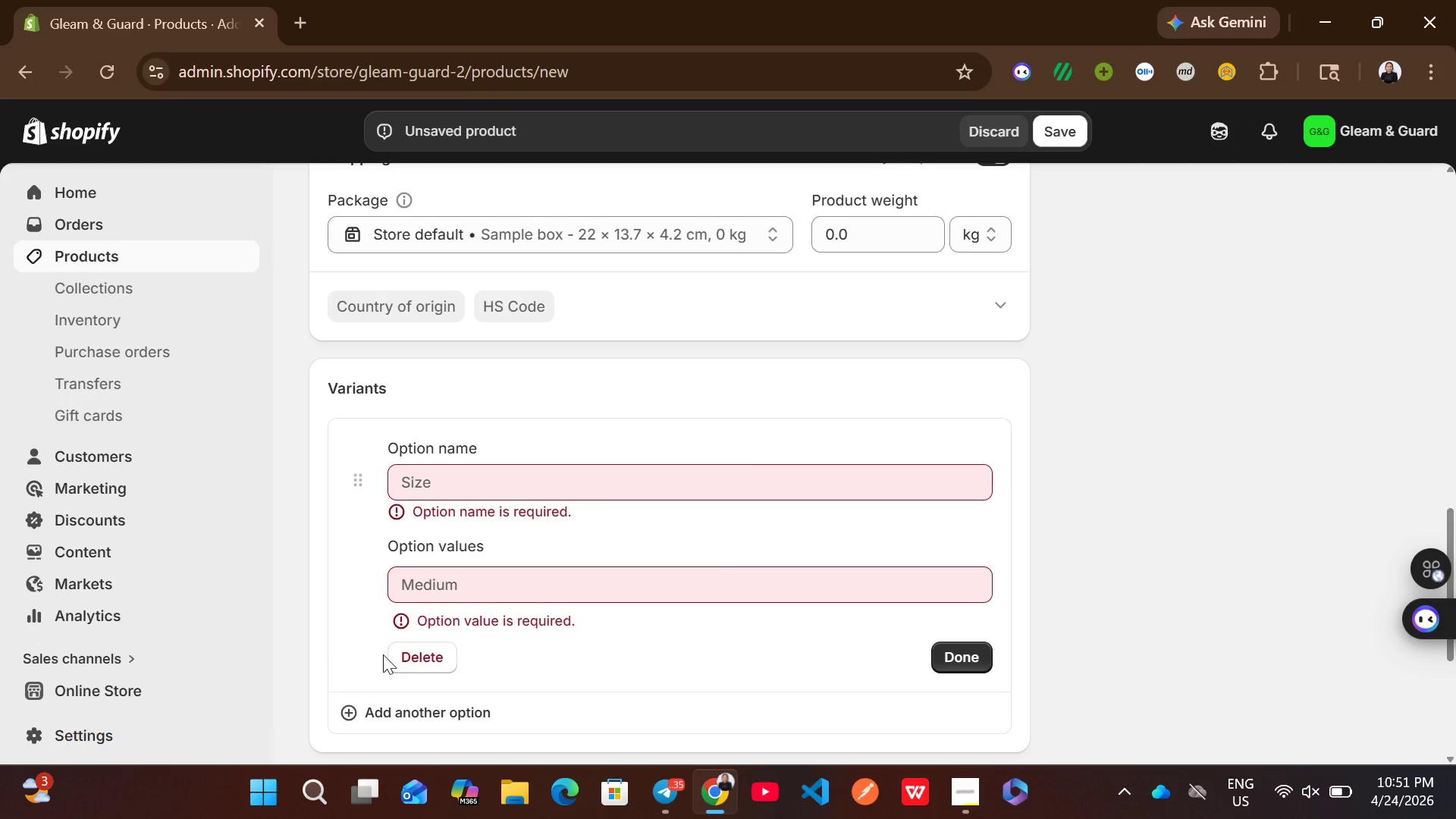 
left_click([438, 663])
 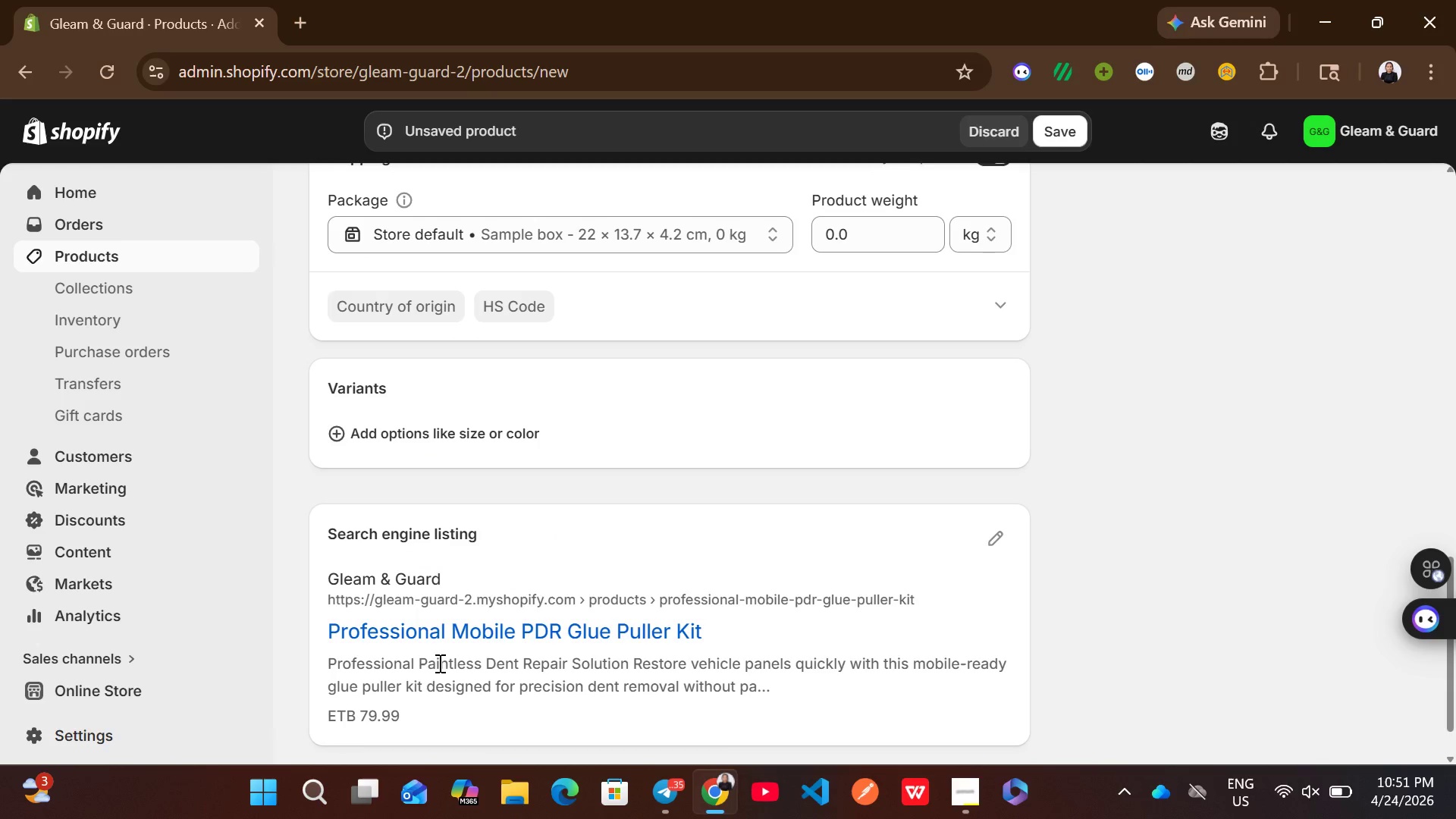 
mouse_move([611, 550])
 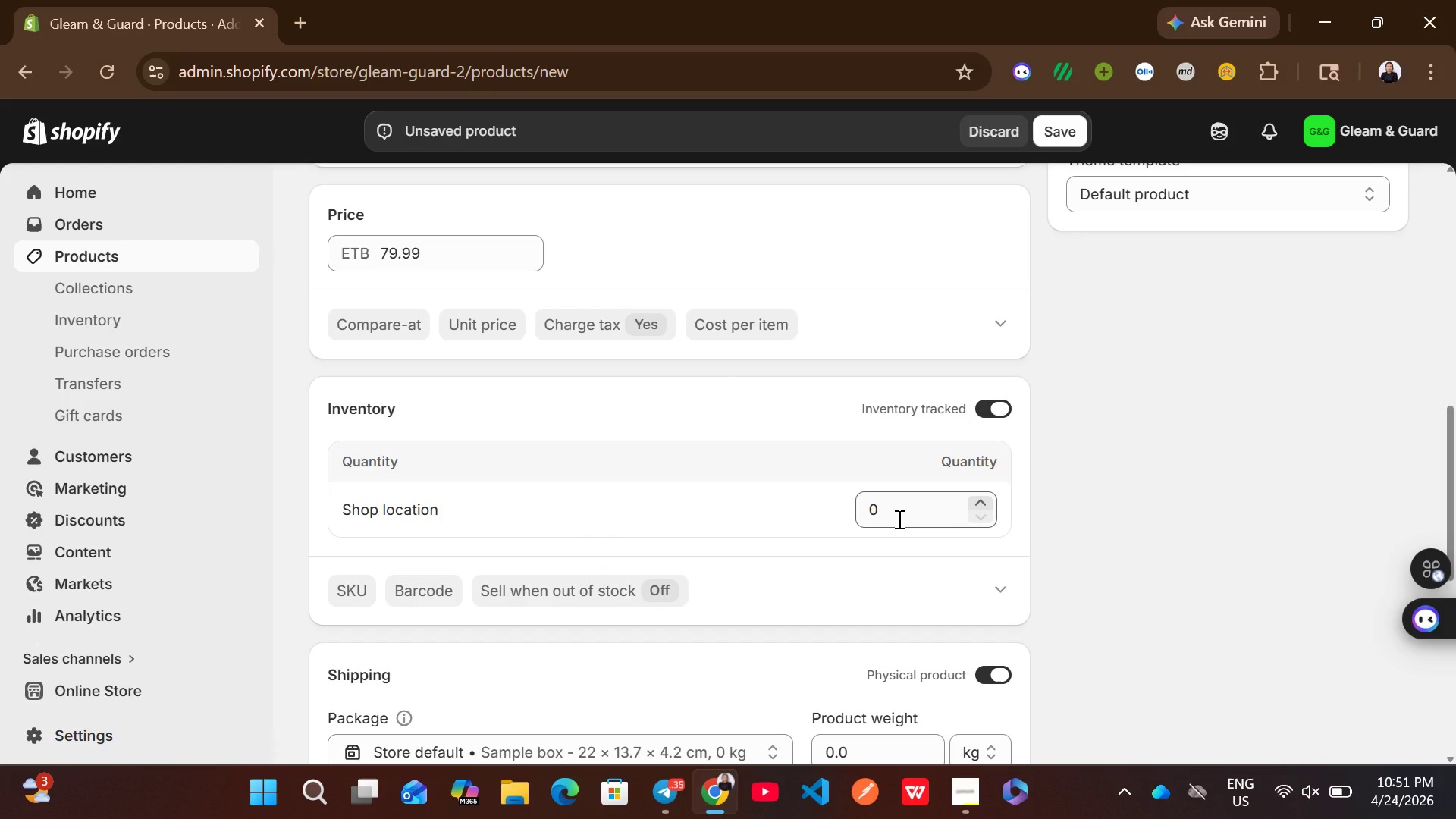 
left_click([898, 519])
 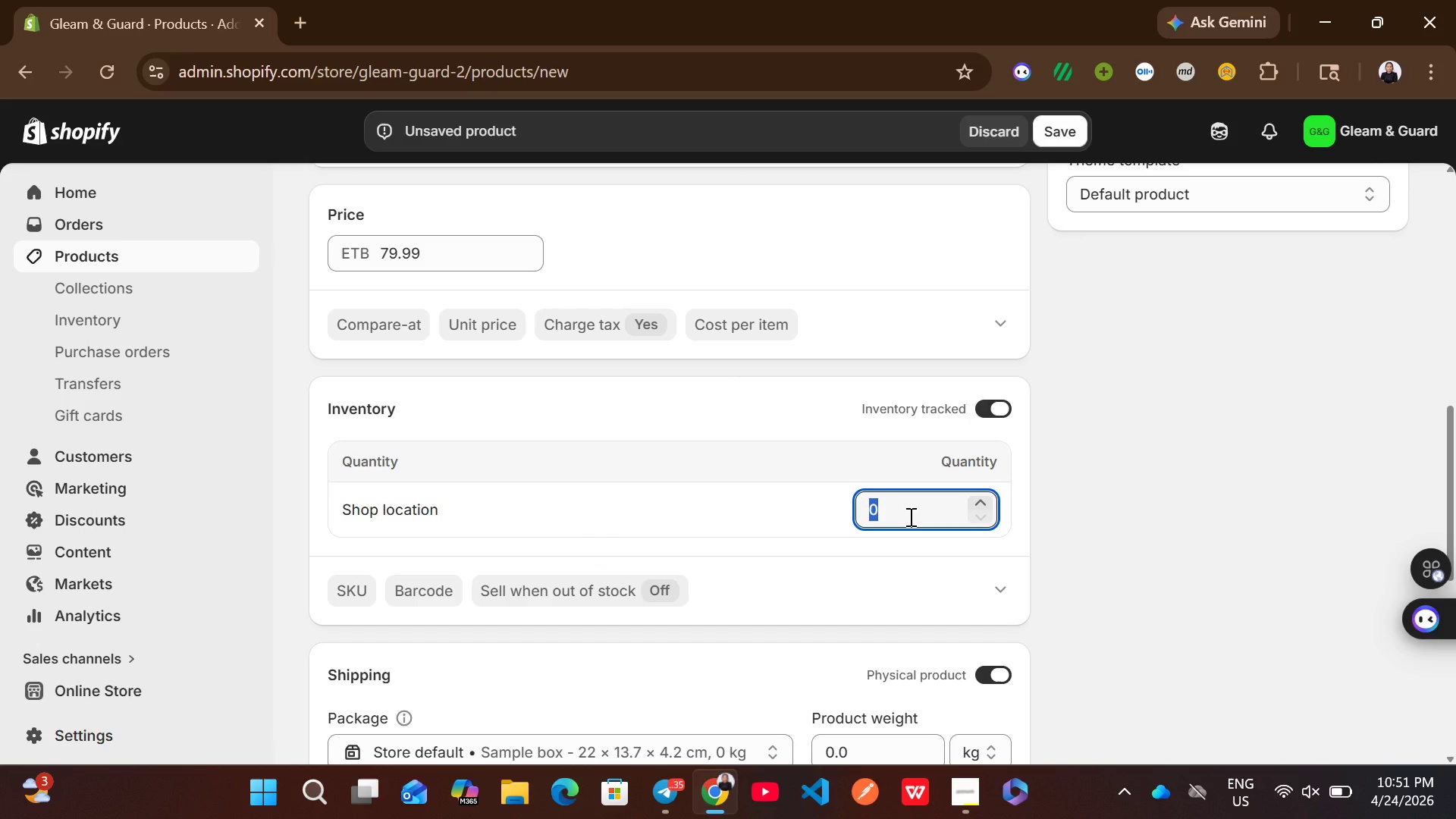 
type(50)
 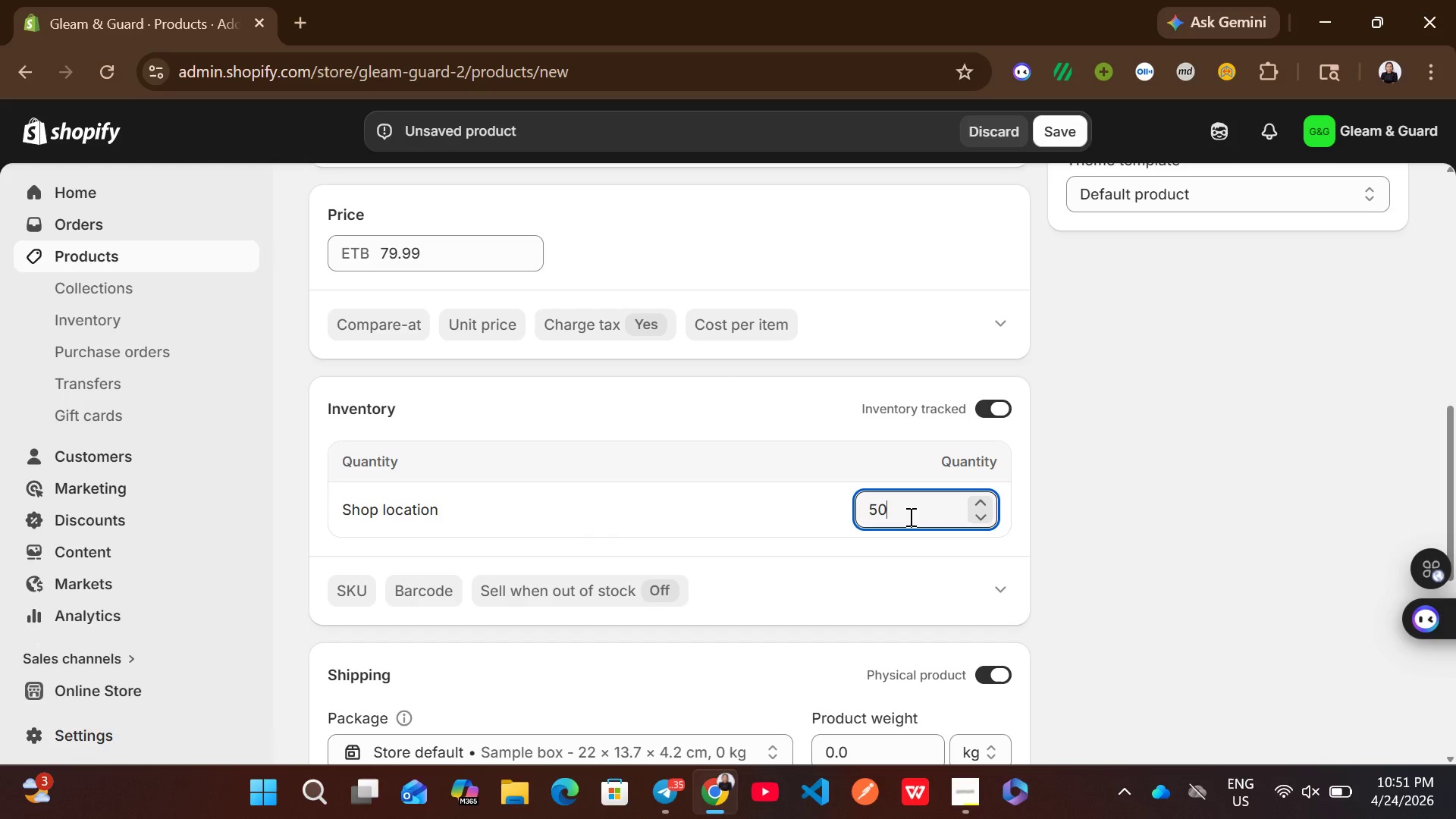 
wait(8.5)
 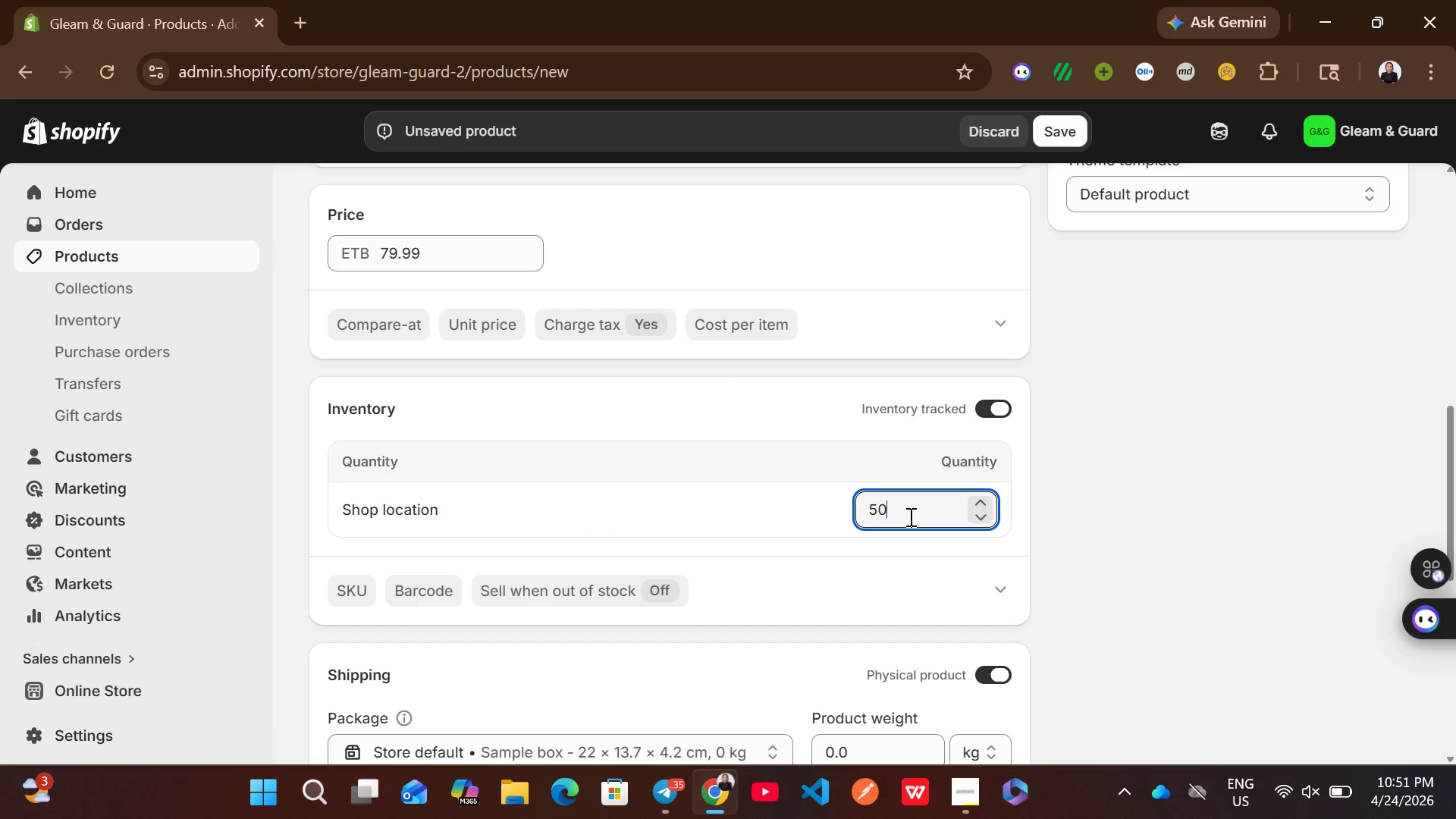 
mouse_move([716, 469])
 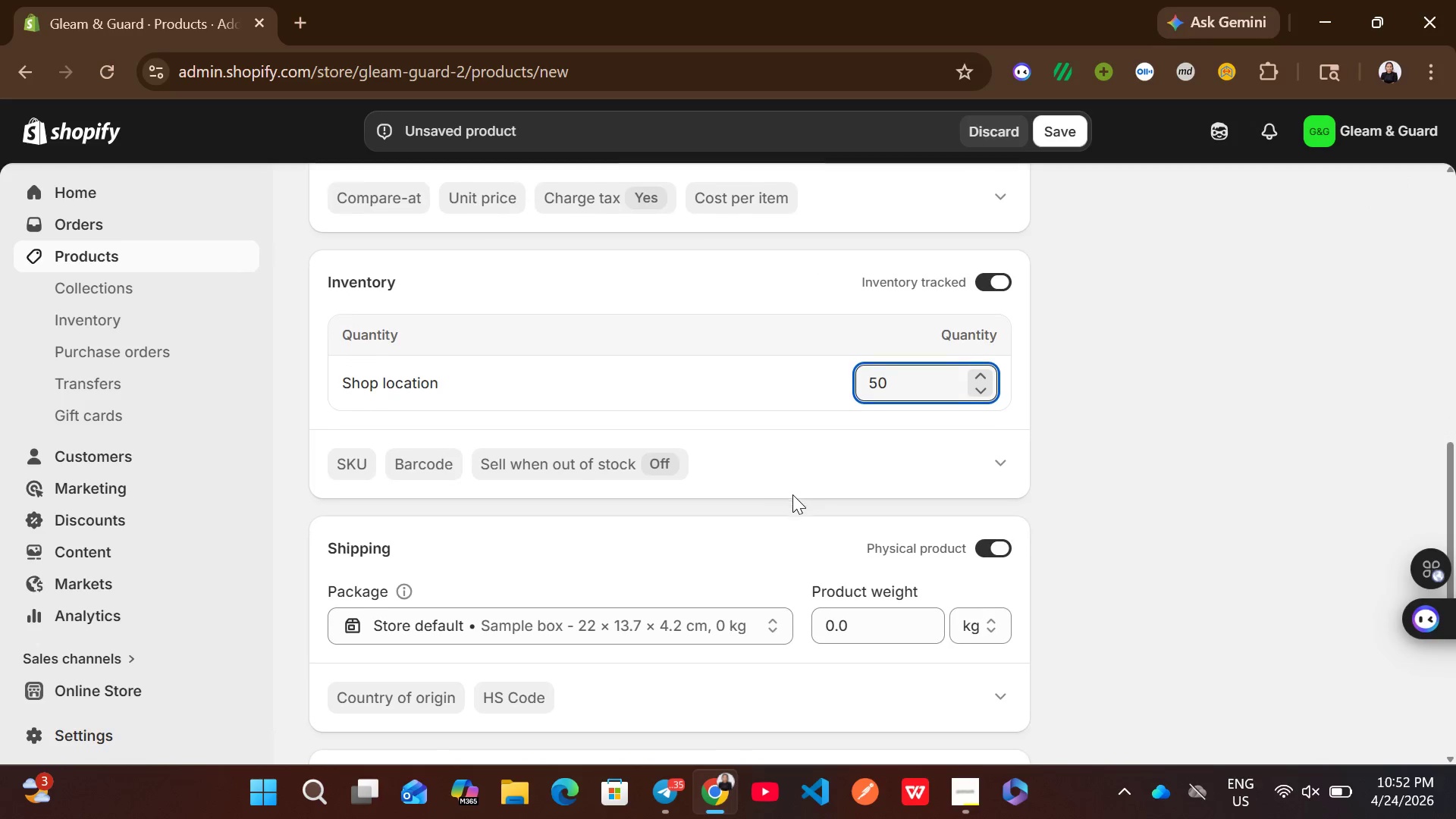 
left_click([835, 629])
 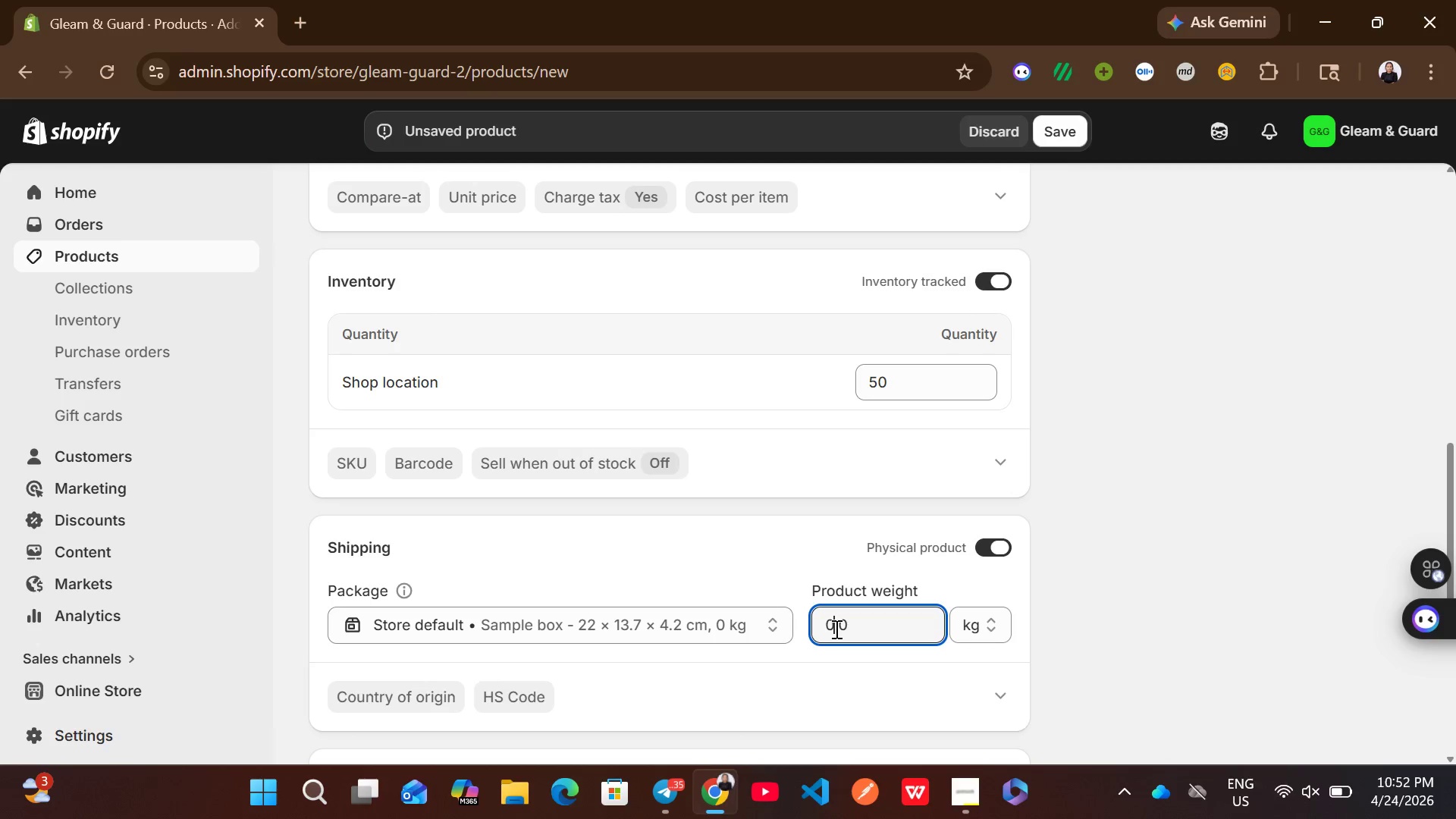 
key(2)
 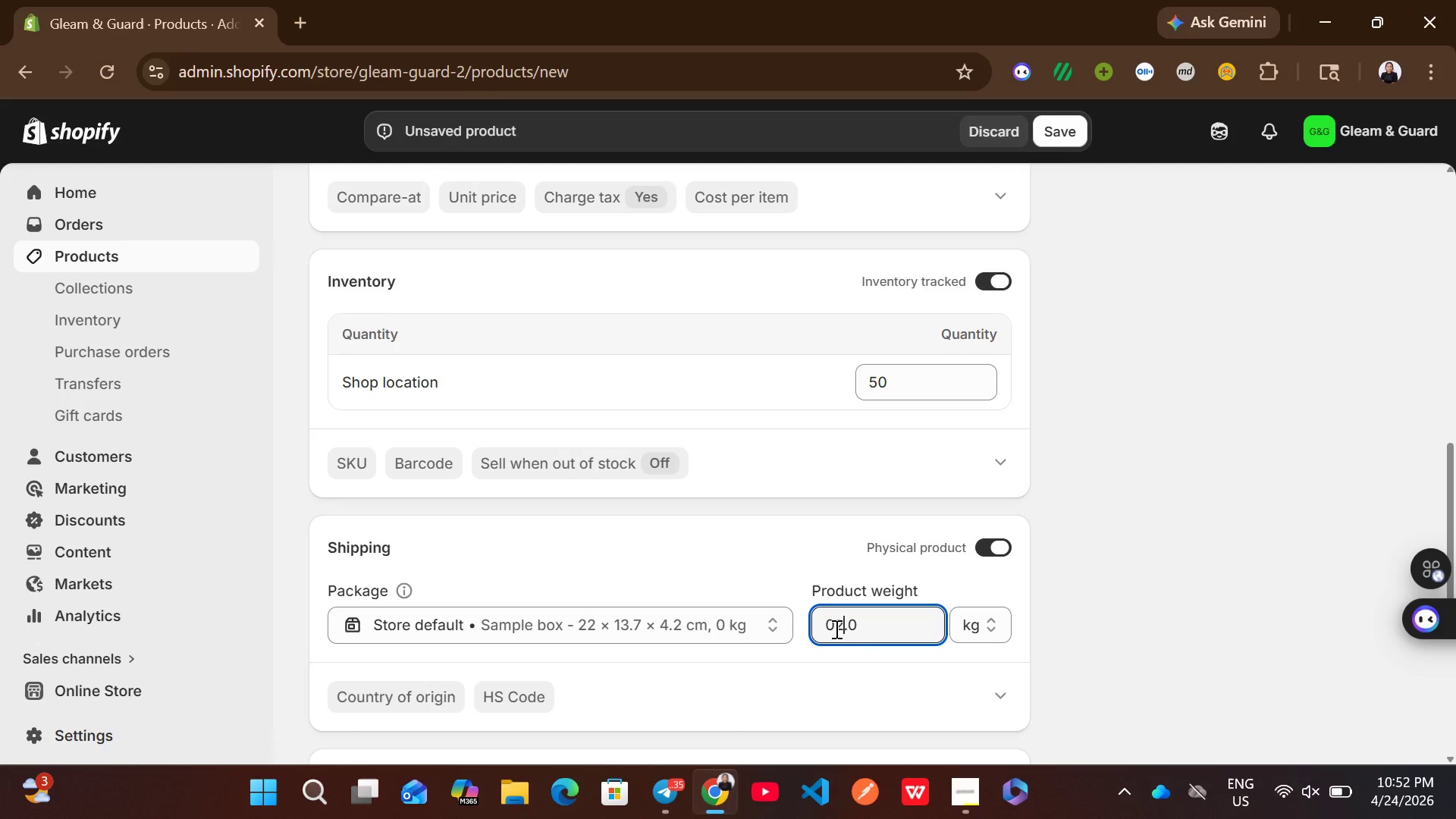 
key(Backspace)
 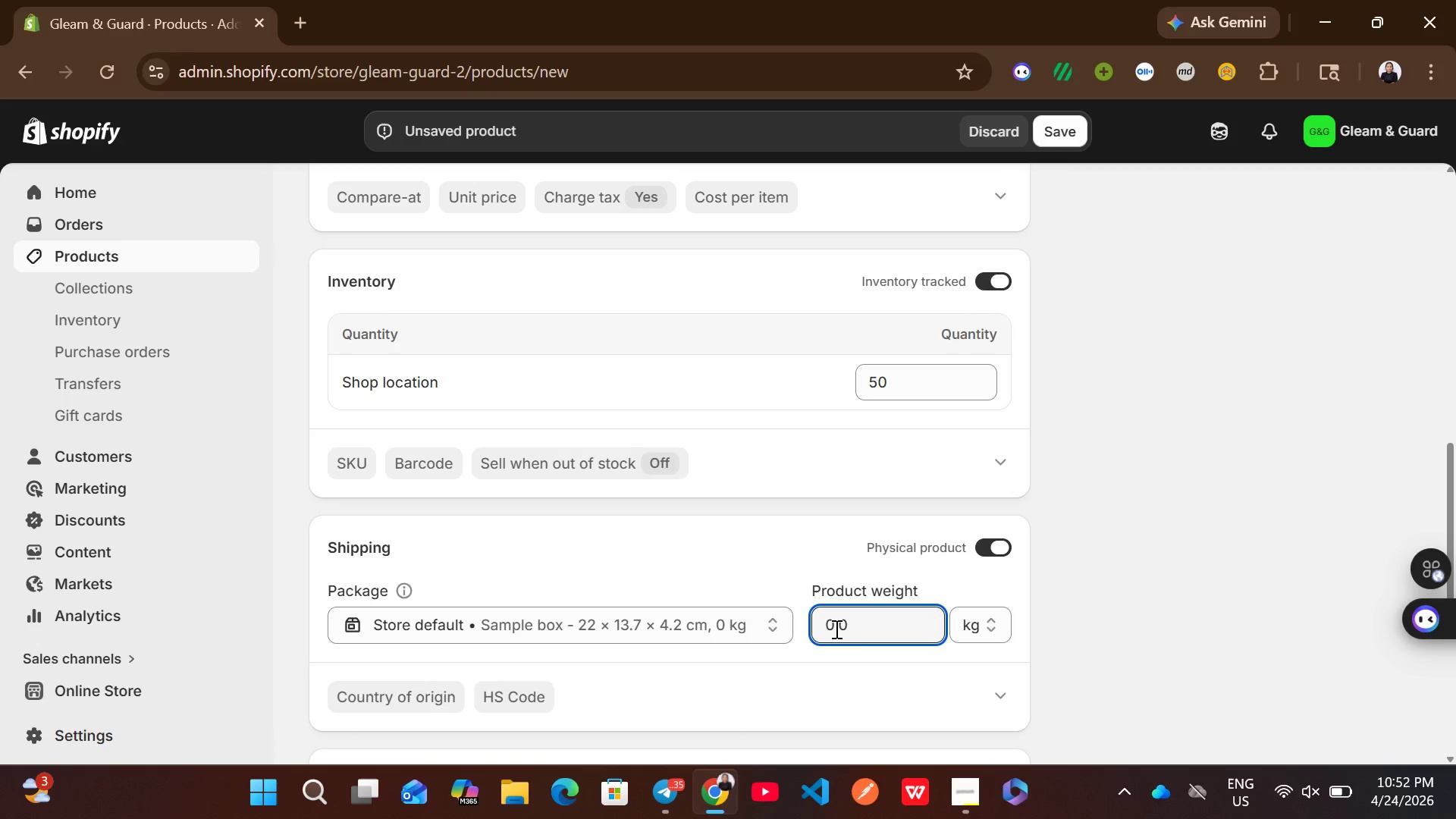 
key(Backspace)
 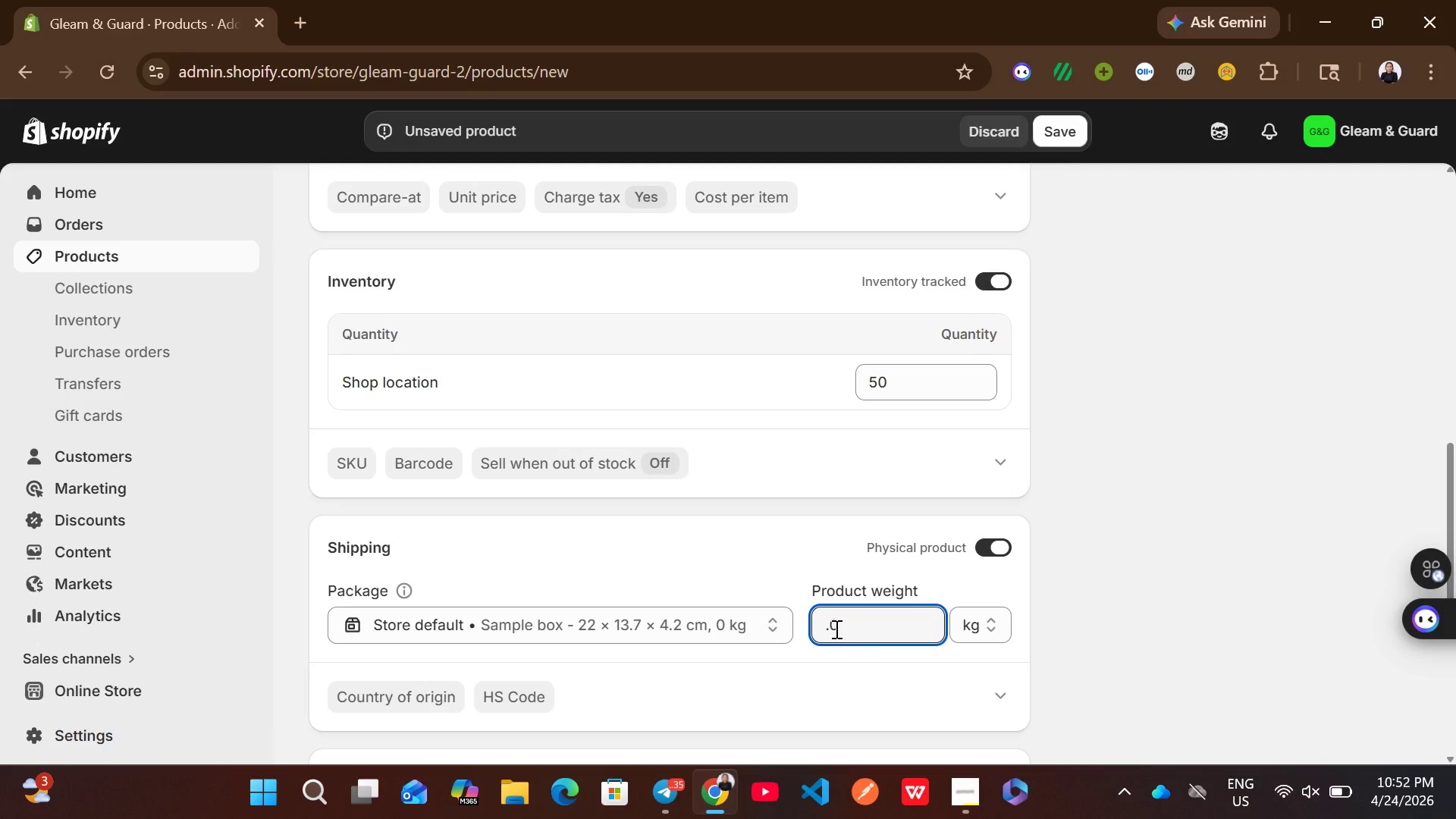 
key(2)
 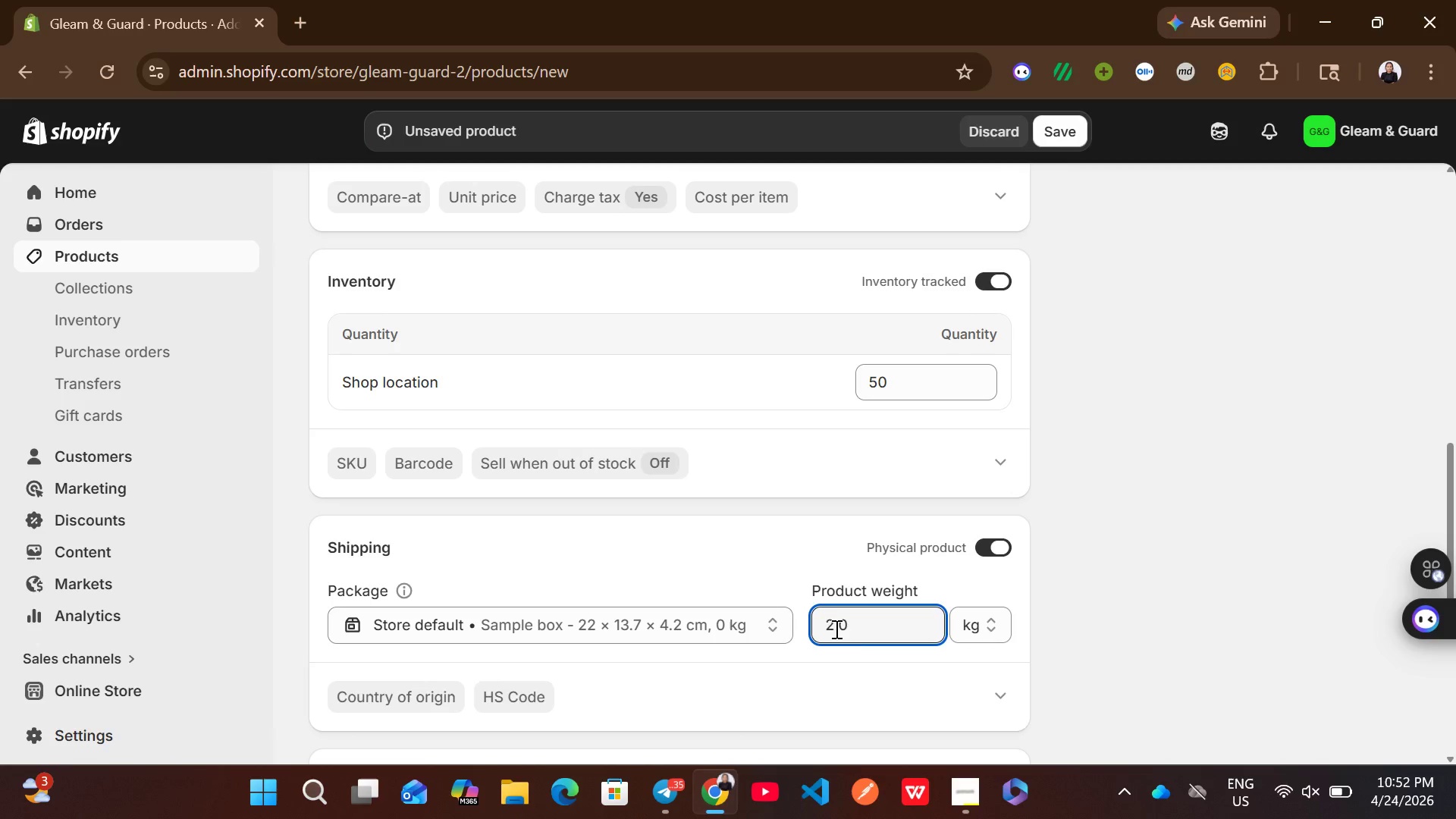 
key(ArrowRight)
 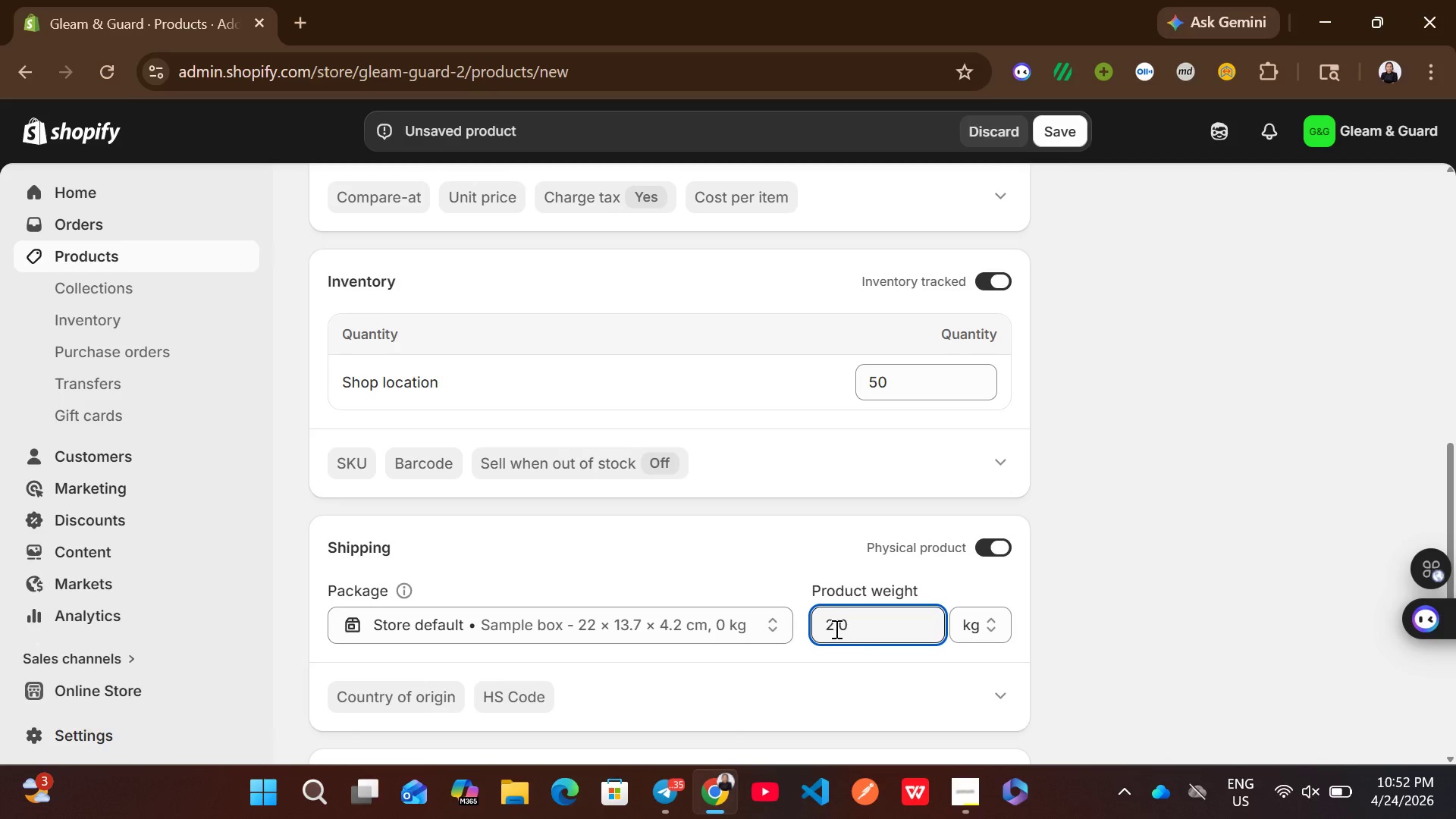 
key(Backspace)
 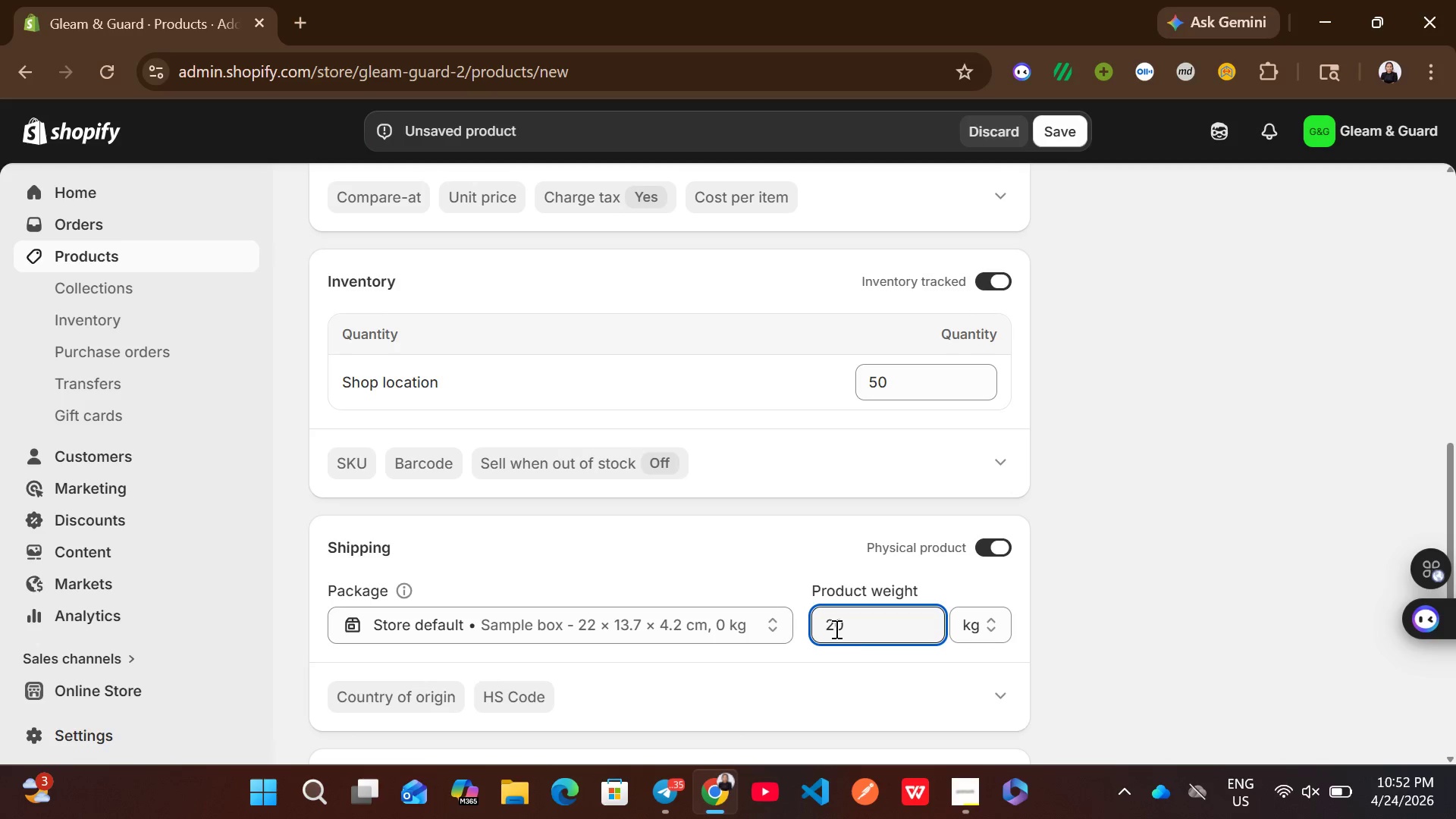 
key(5)
 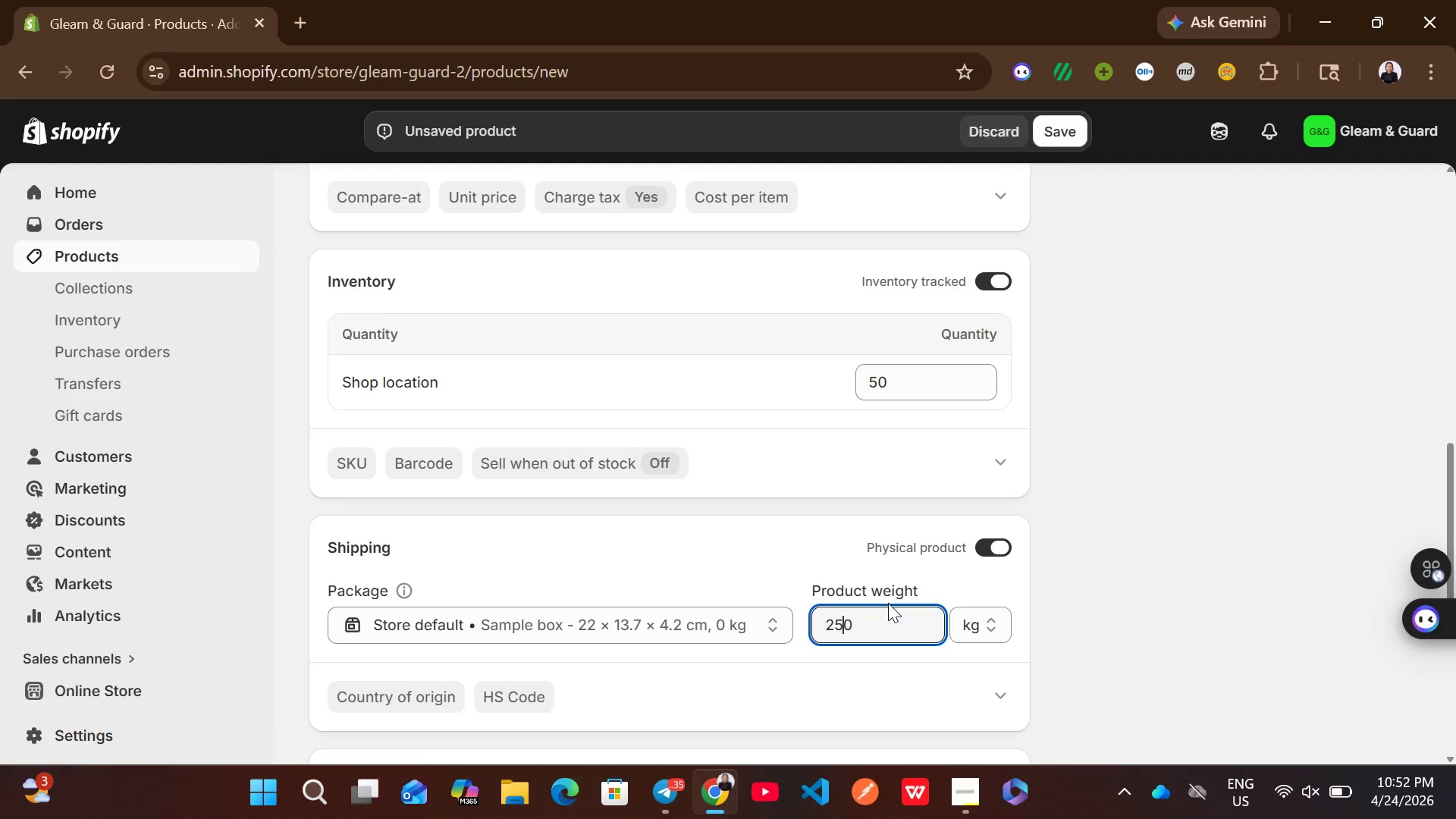 
key(Backspace)
 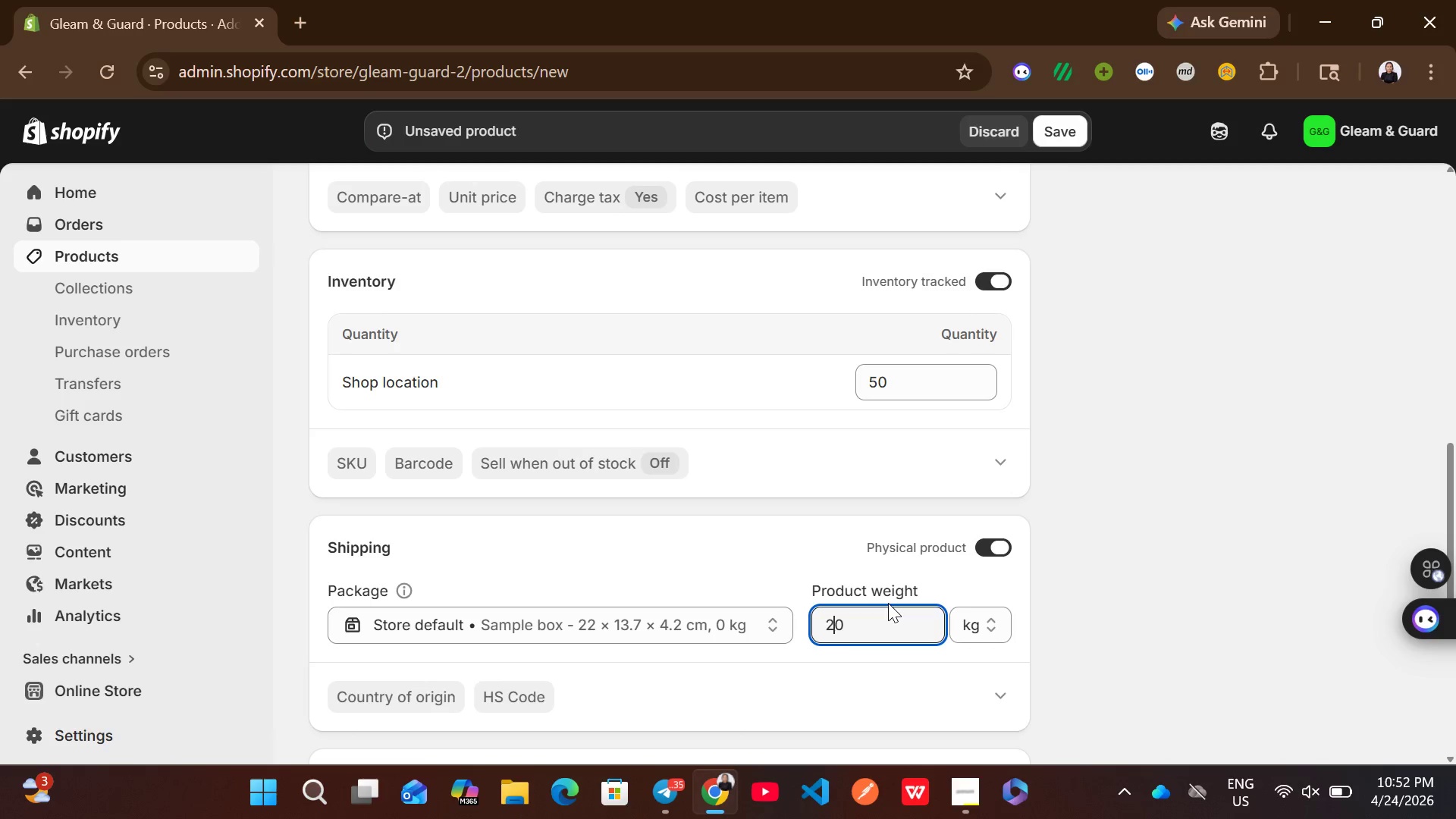 
key(Period)
 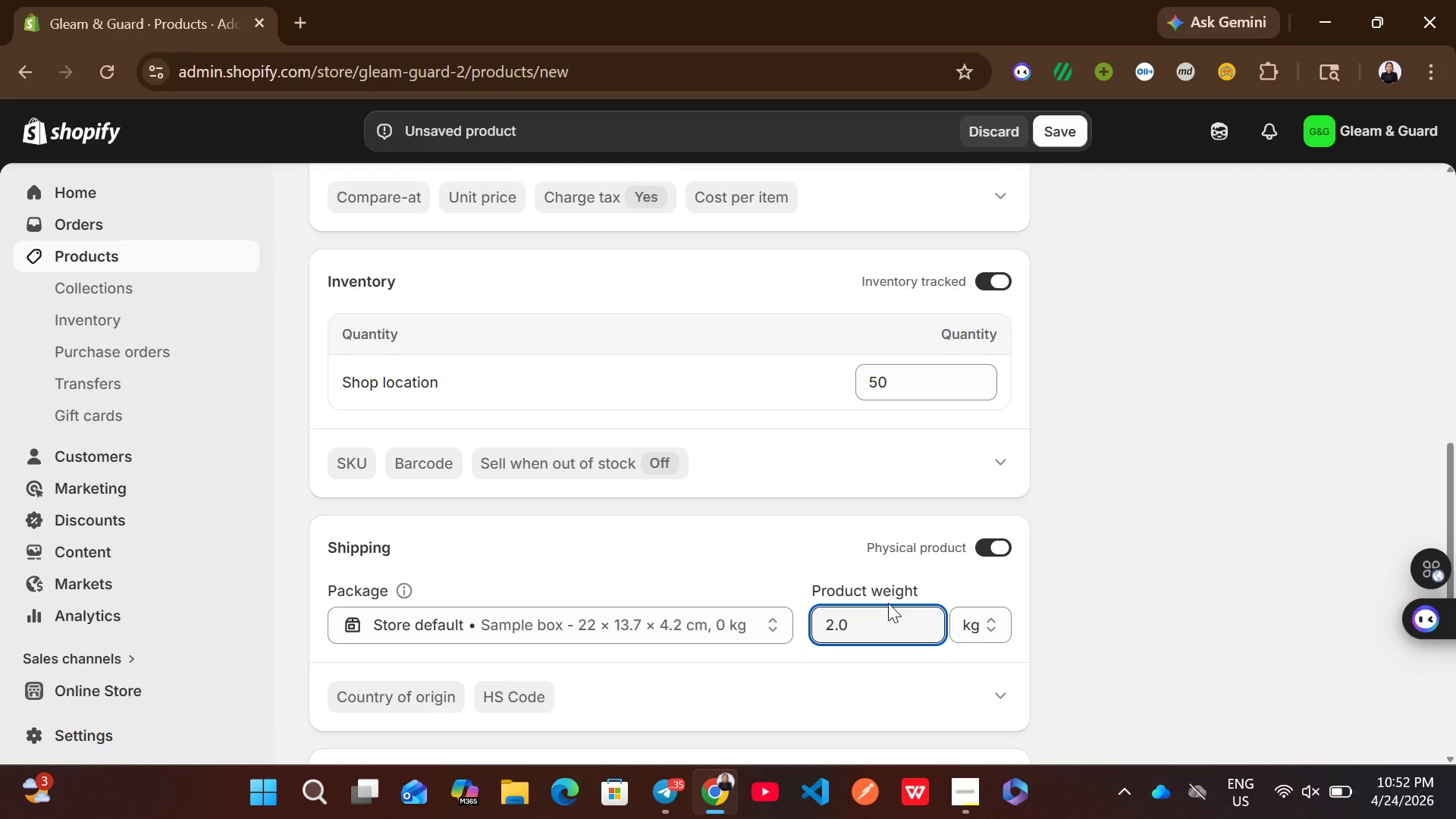 
key(5)
 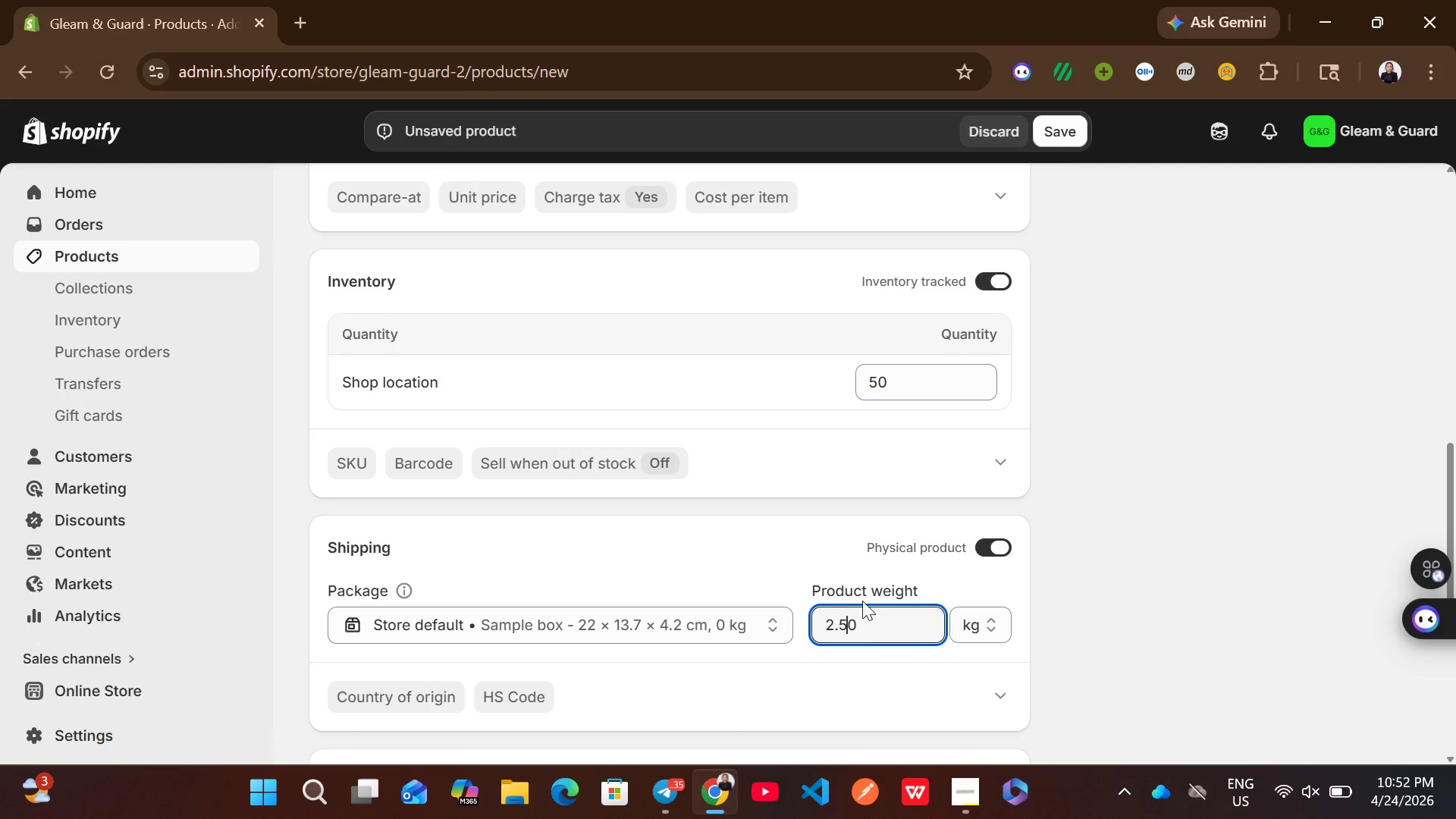 
left_click([872, 611])
 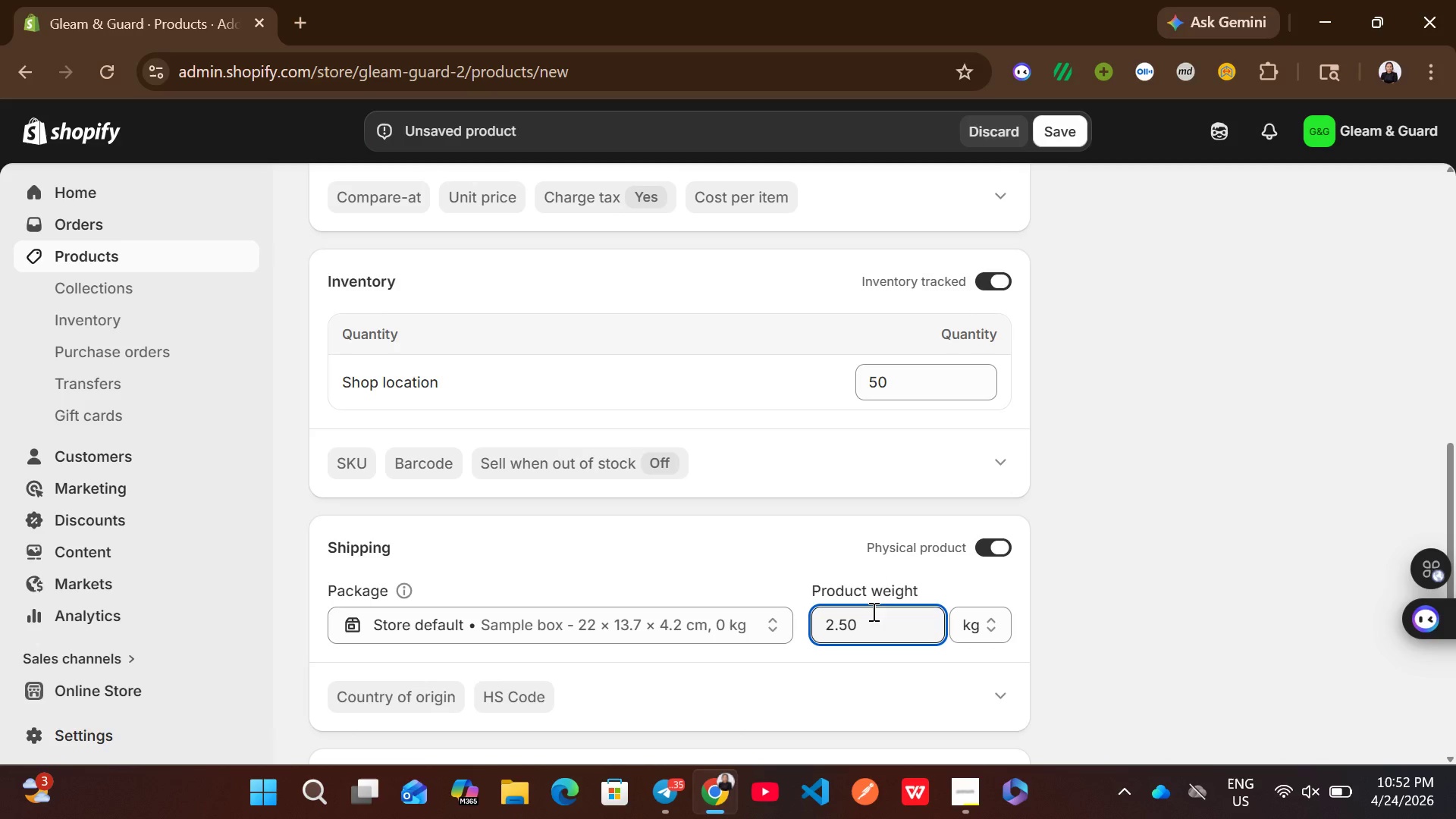 
key(Backspace)
 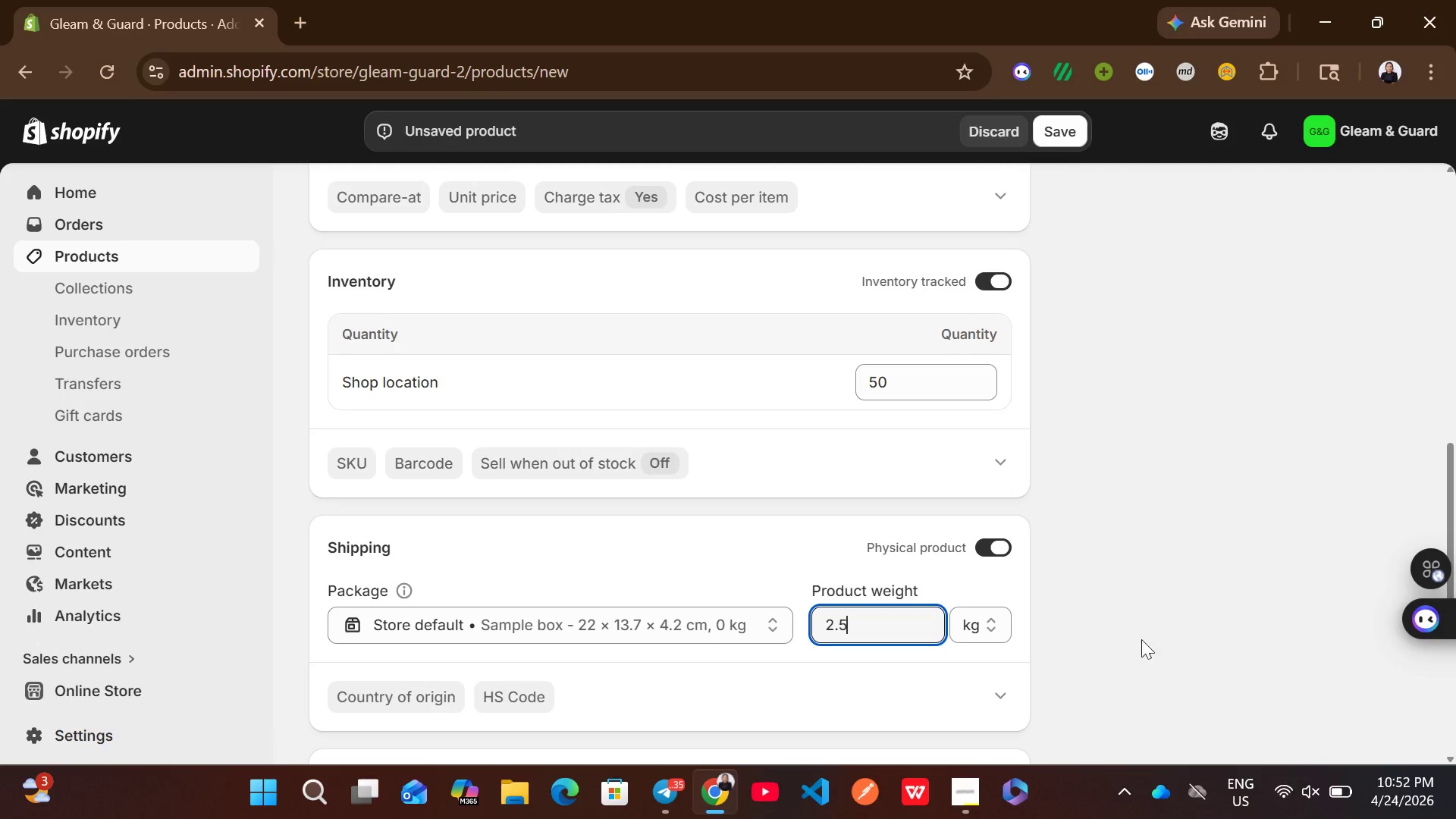 
left_click([1162, 648])
 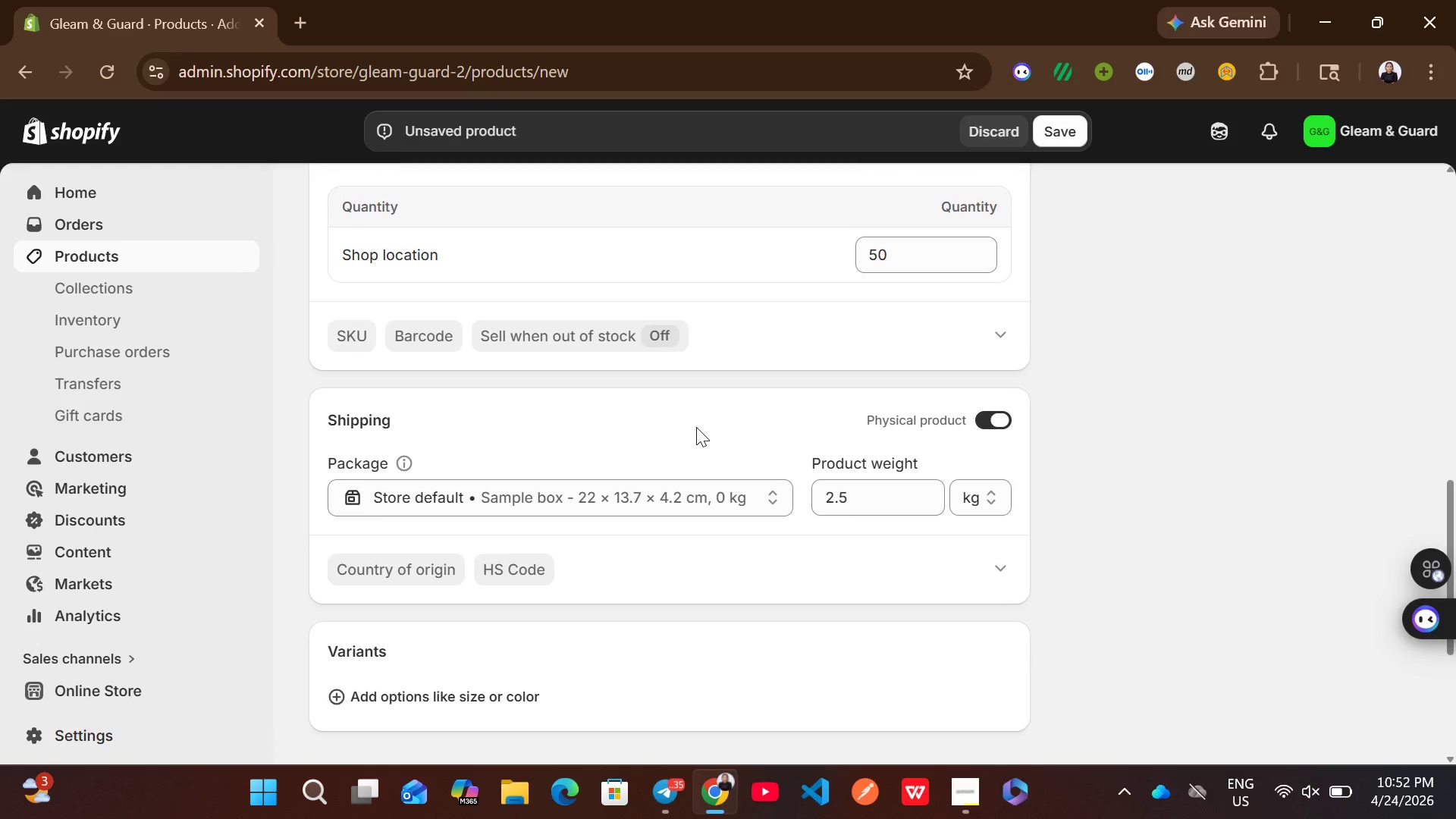 
wait(23.5)
 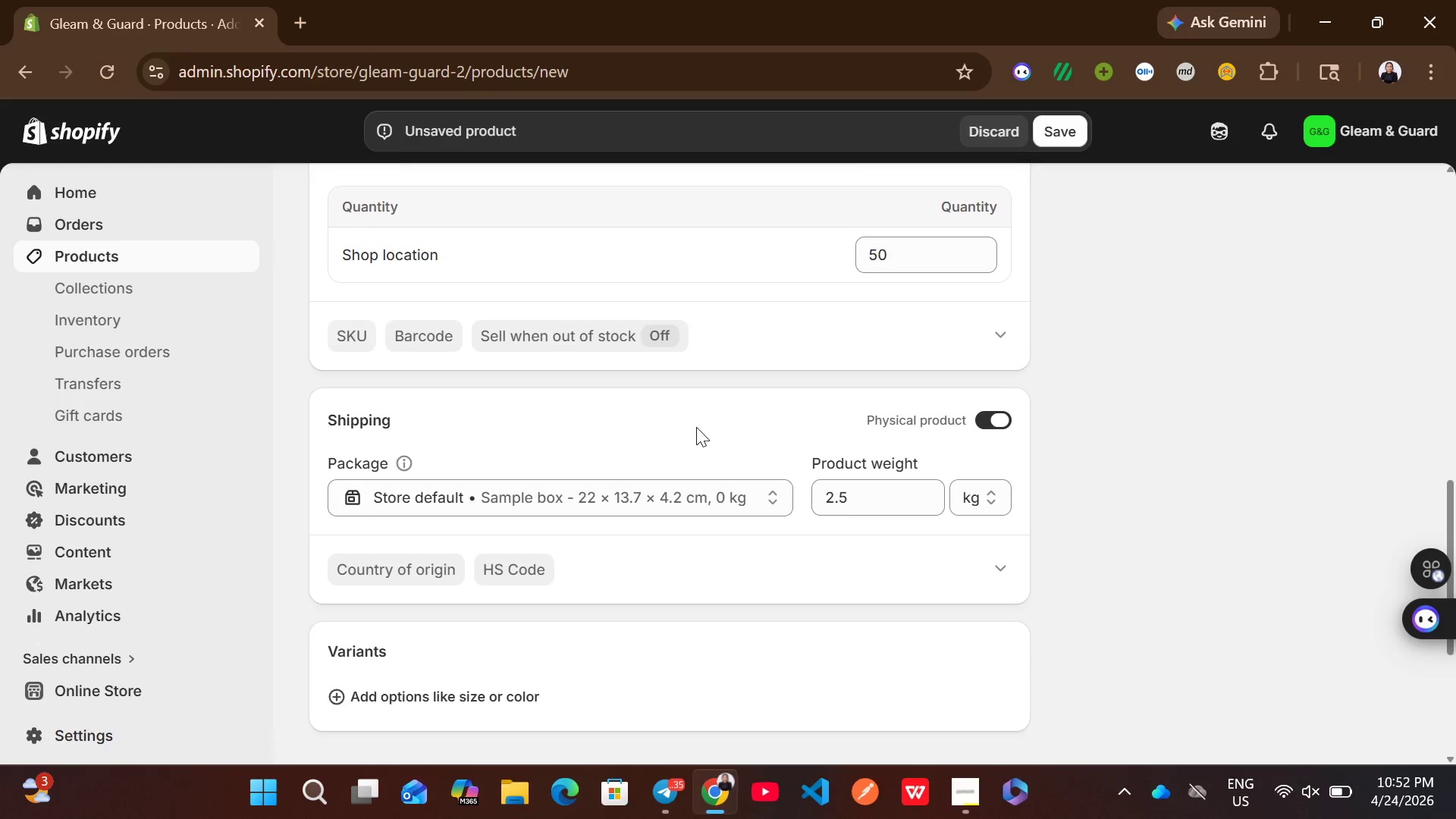 
left_click([985, 460])
 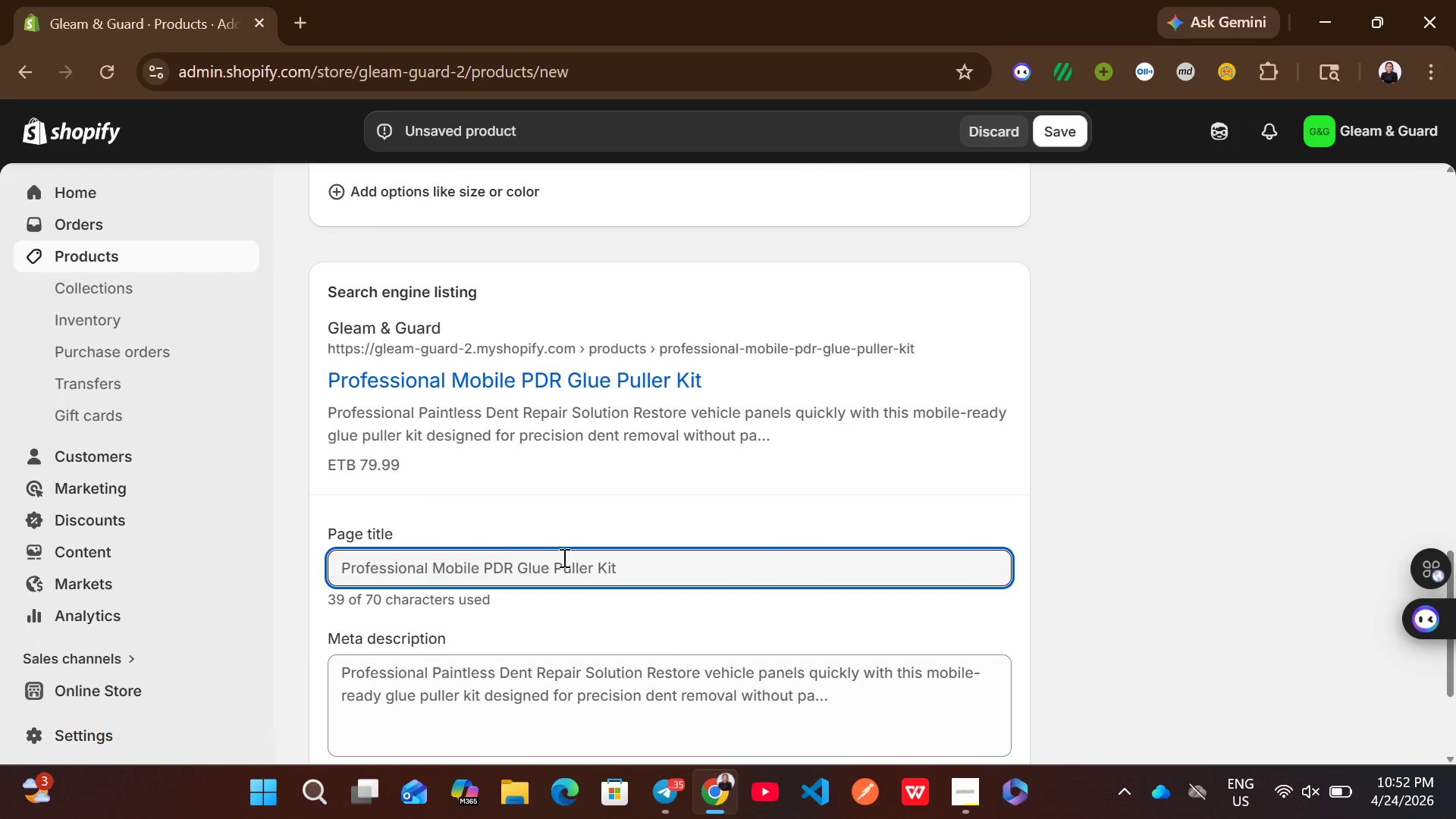 
left_click([541, 566])
 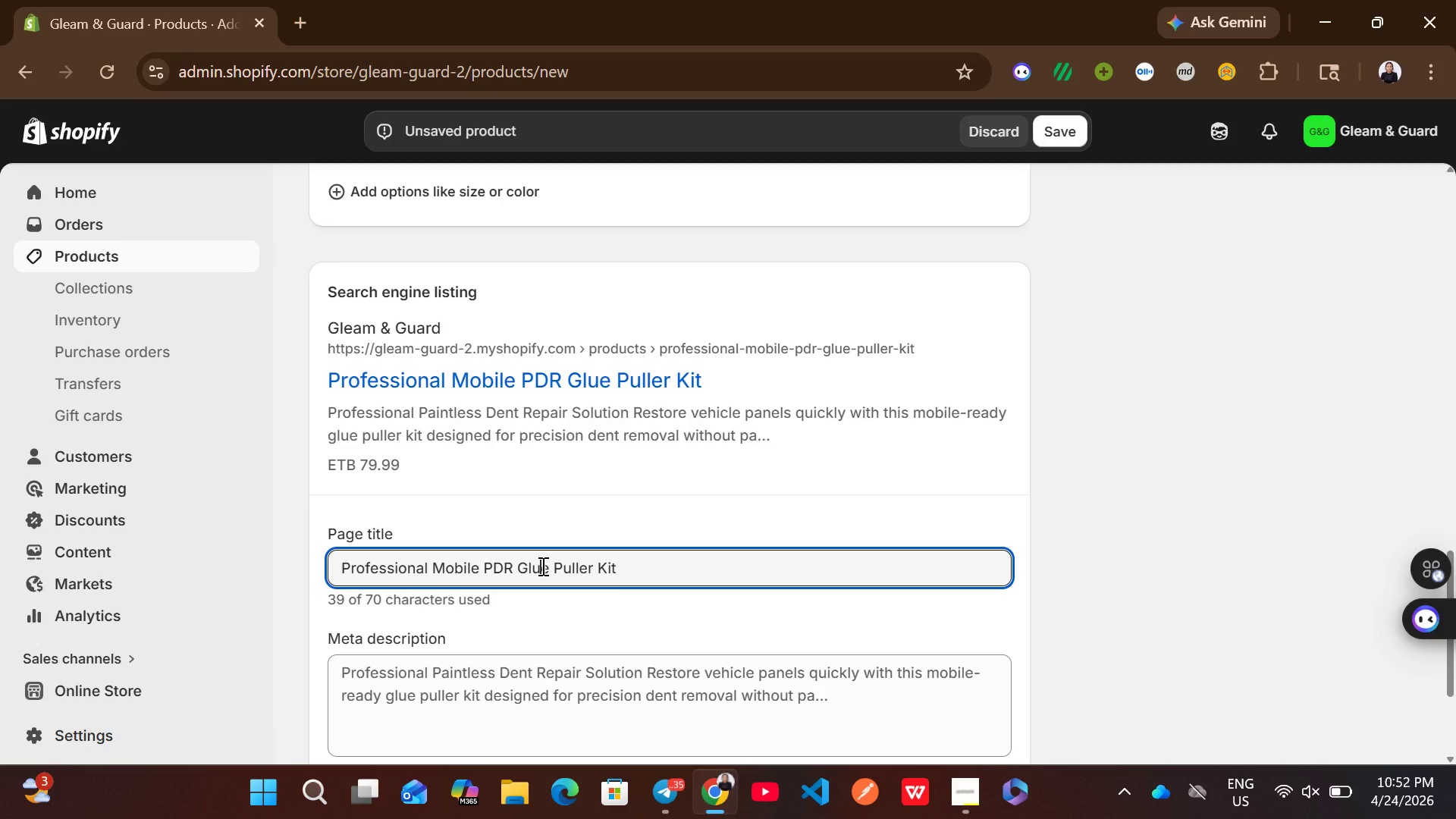 
wait(10.78)
 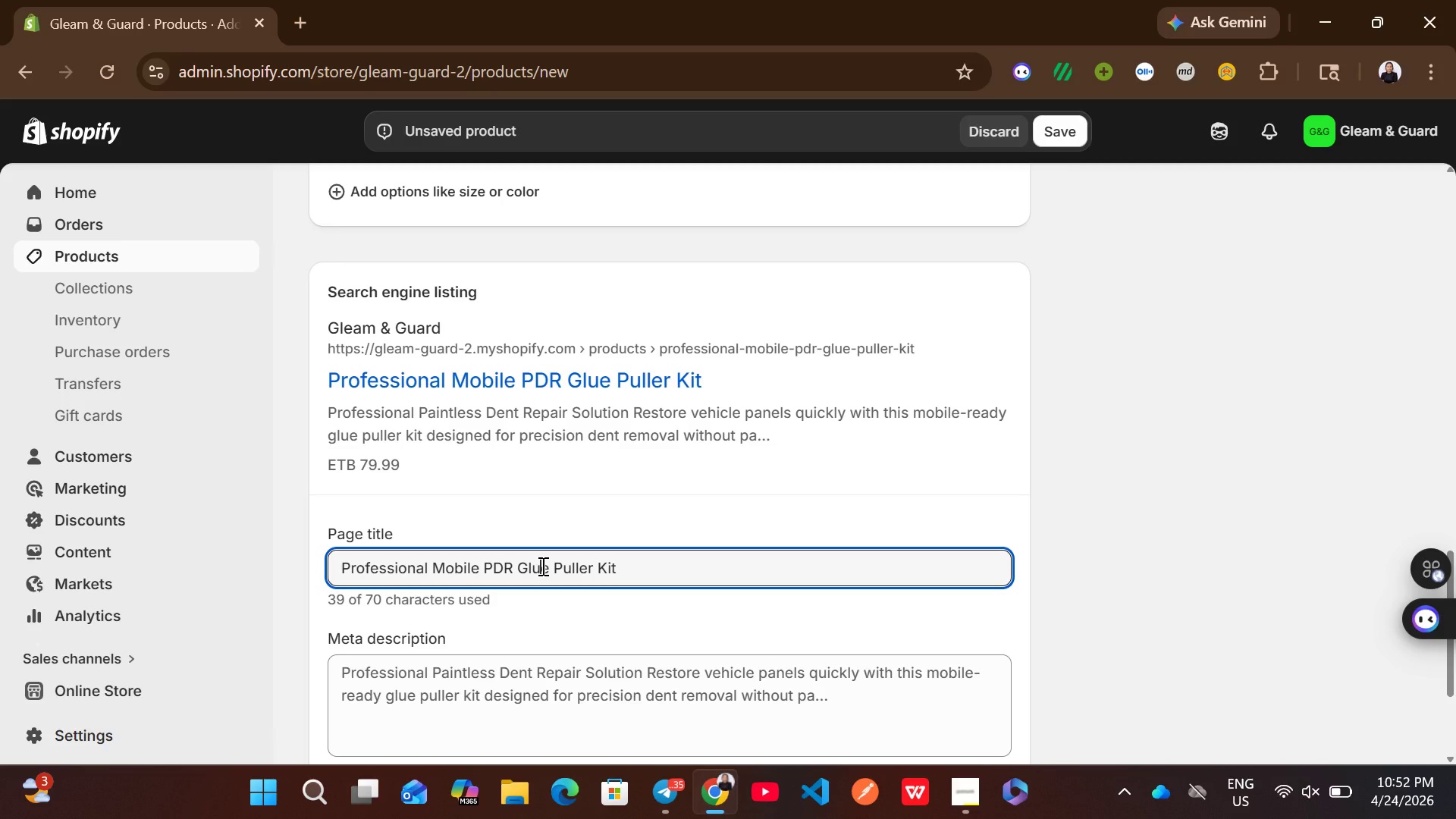 
left_click([538, 657])
 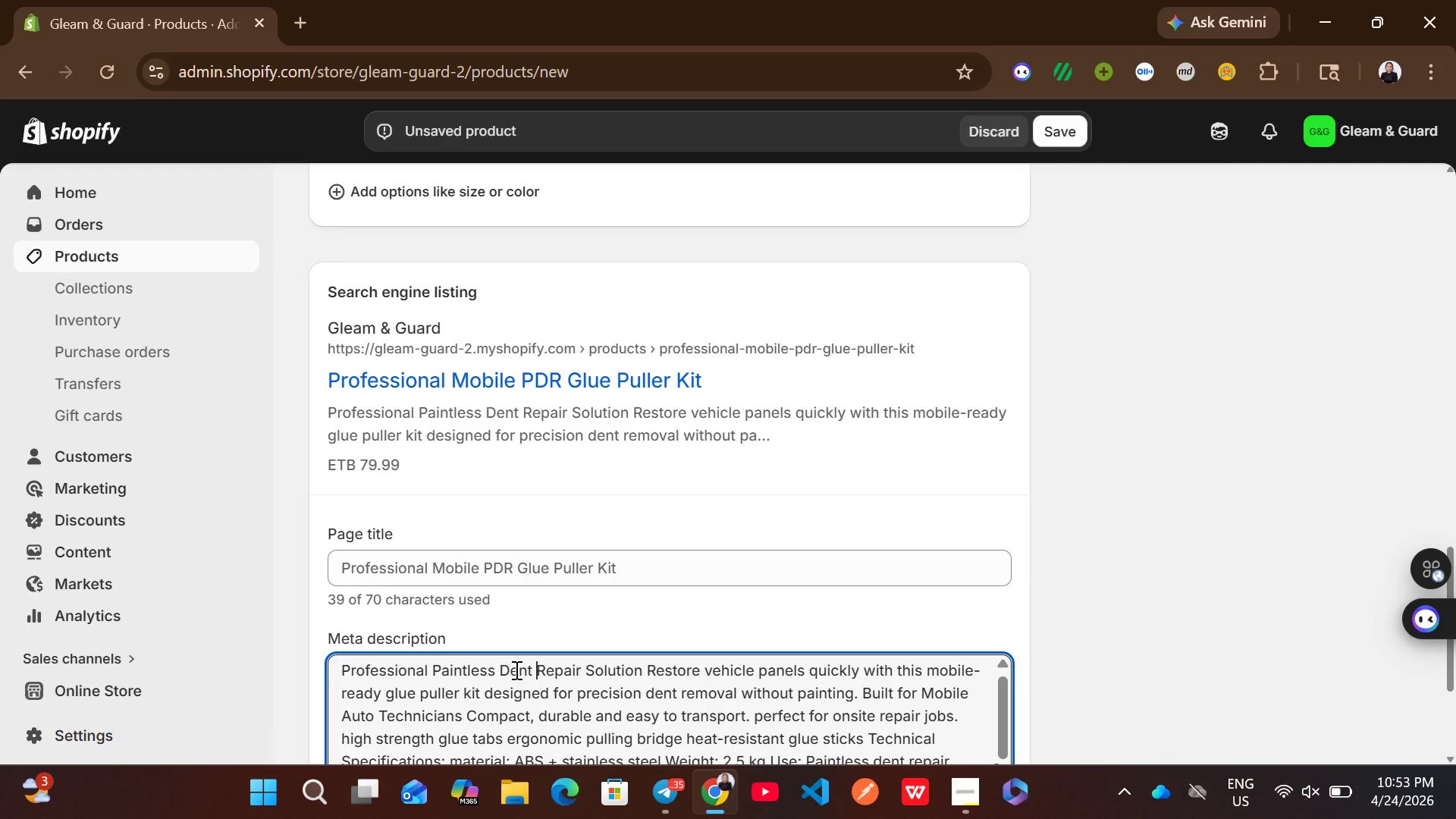 
key(Control+A)
 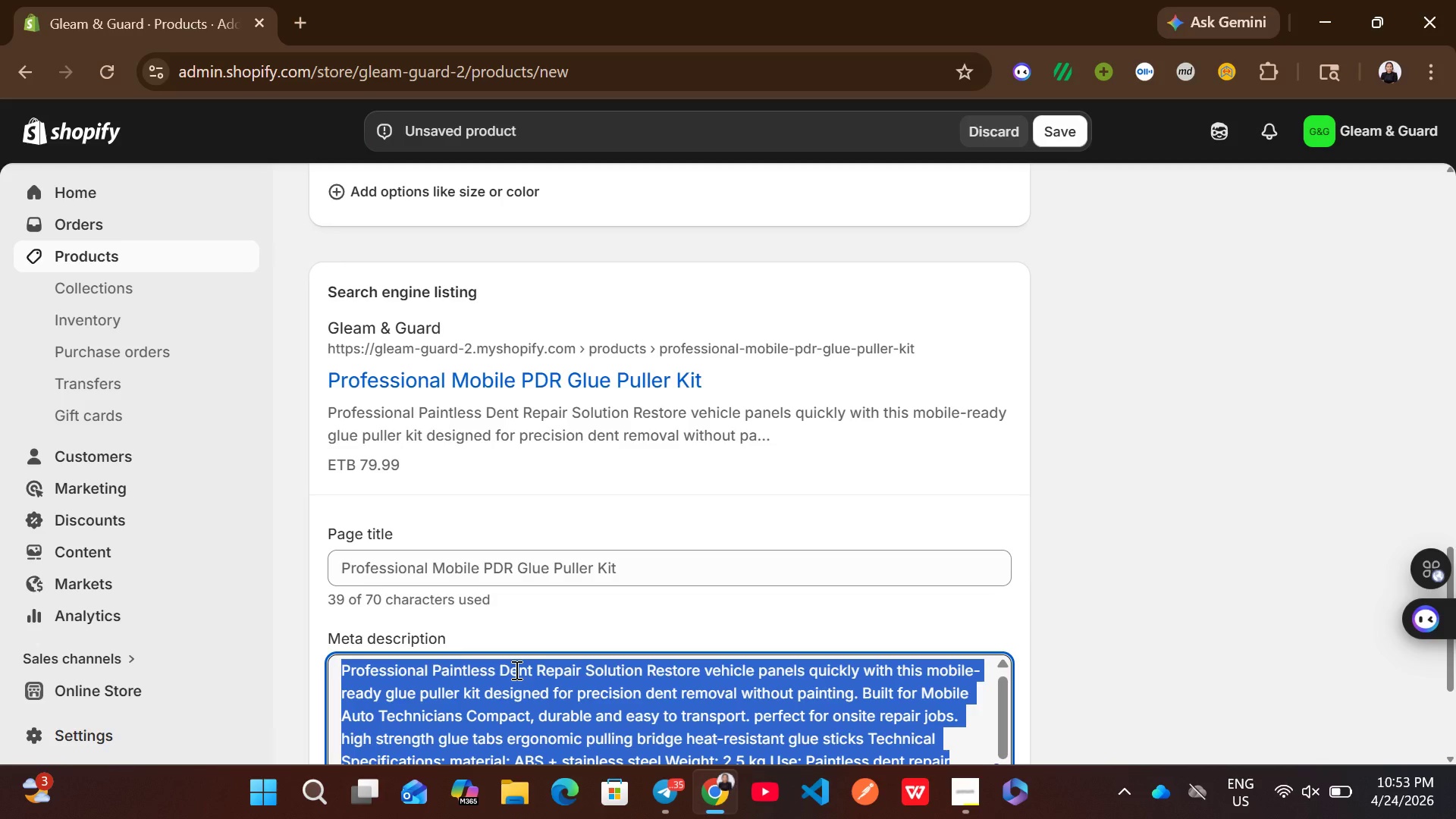 
key(Backspace)
 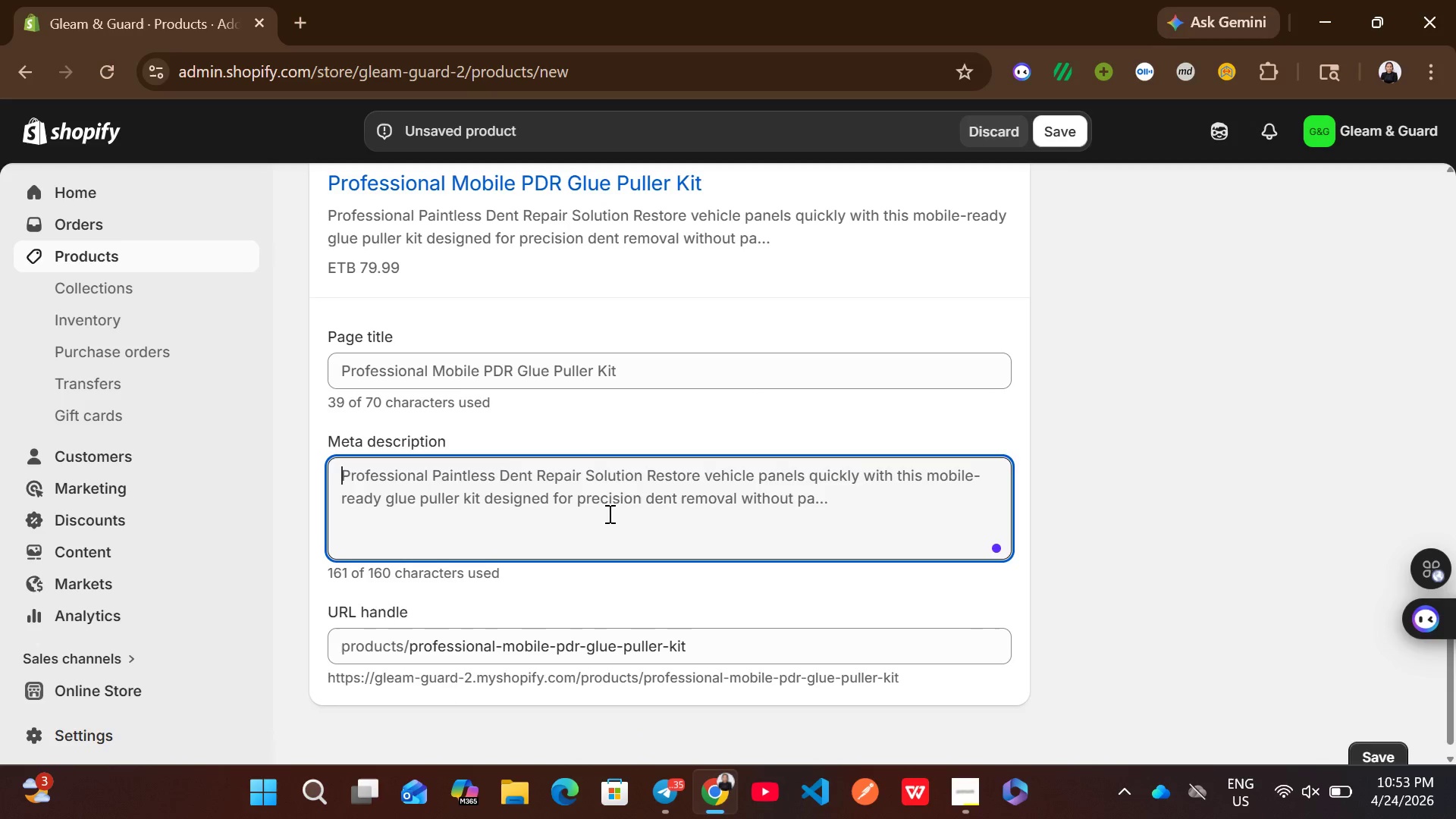 
wait(9.97)
 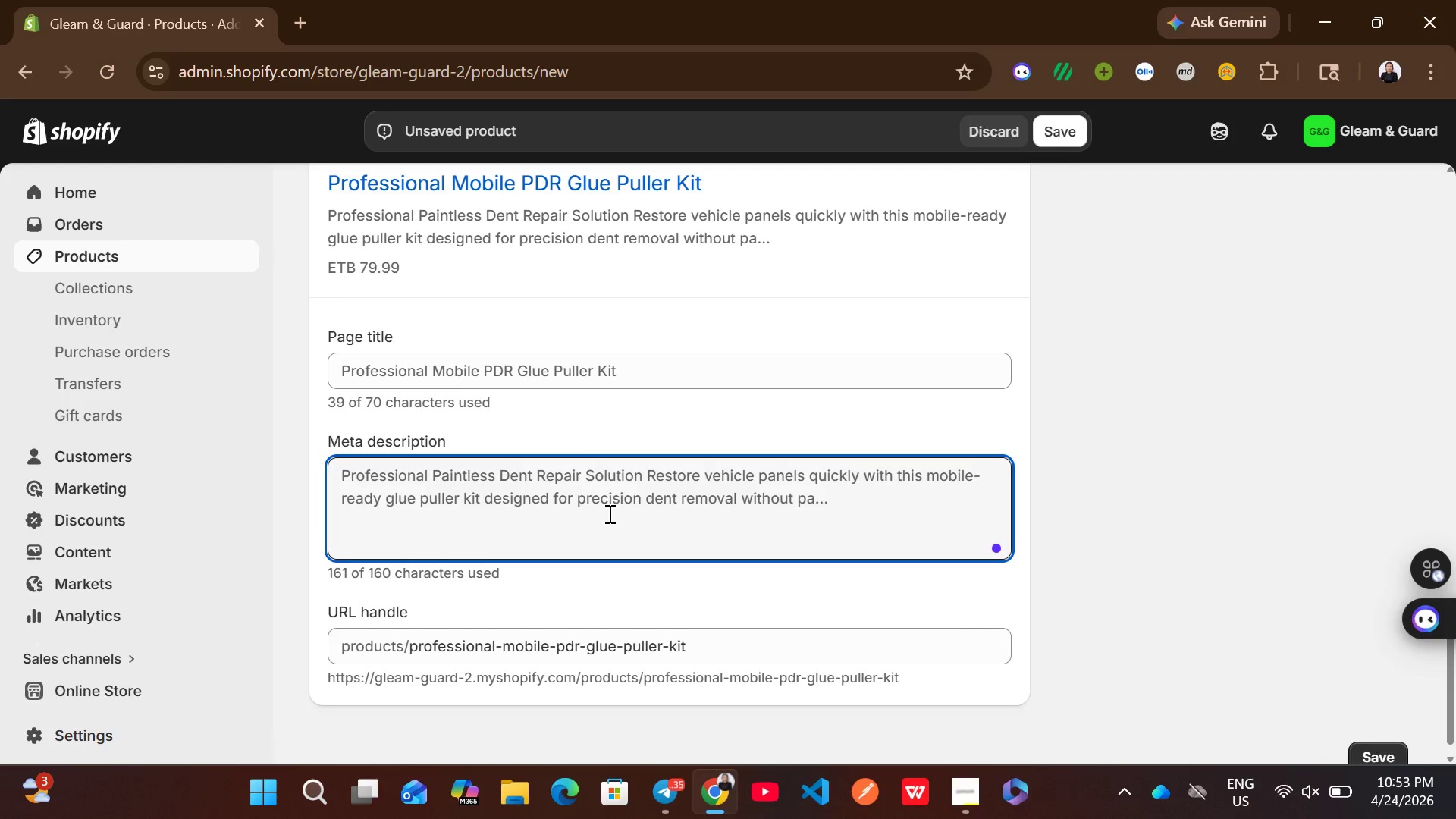 
type(Proffes)
key(Backspace)
key(Backspace)
key(Backspace)
type(essional mobile PDR )
 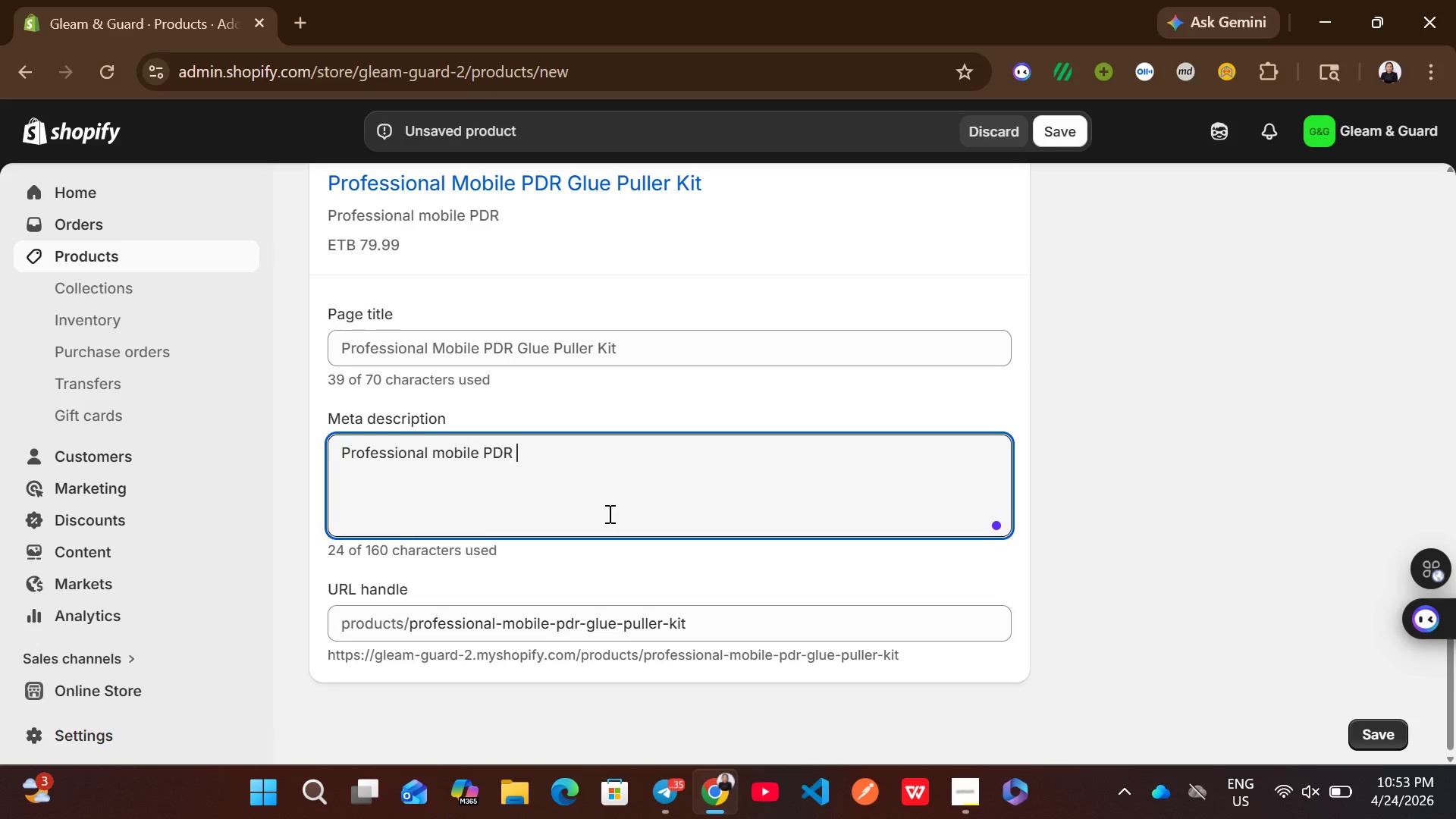 
type(glue puller K)
key(Backspace)
type(kit)
 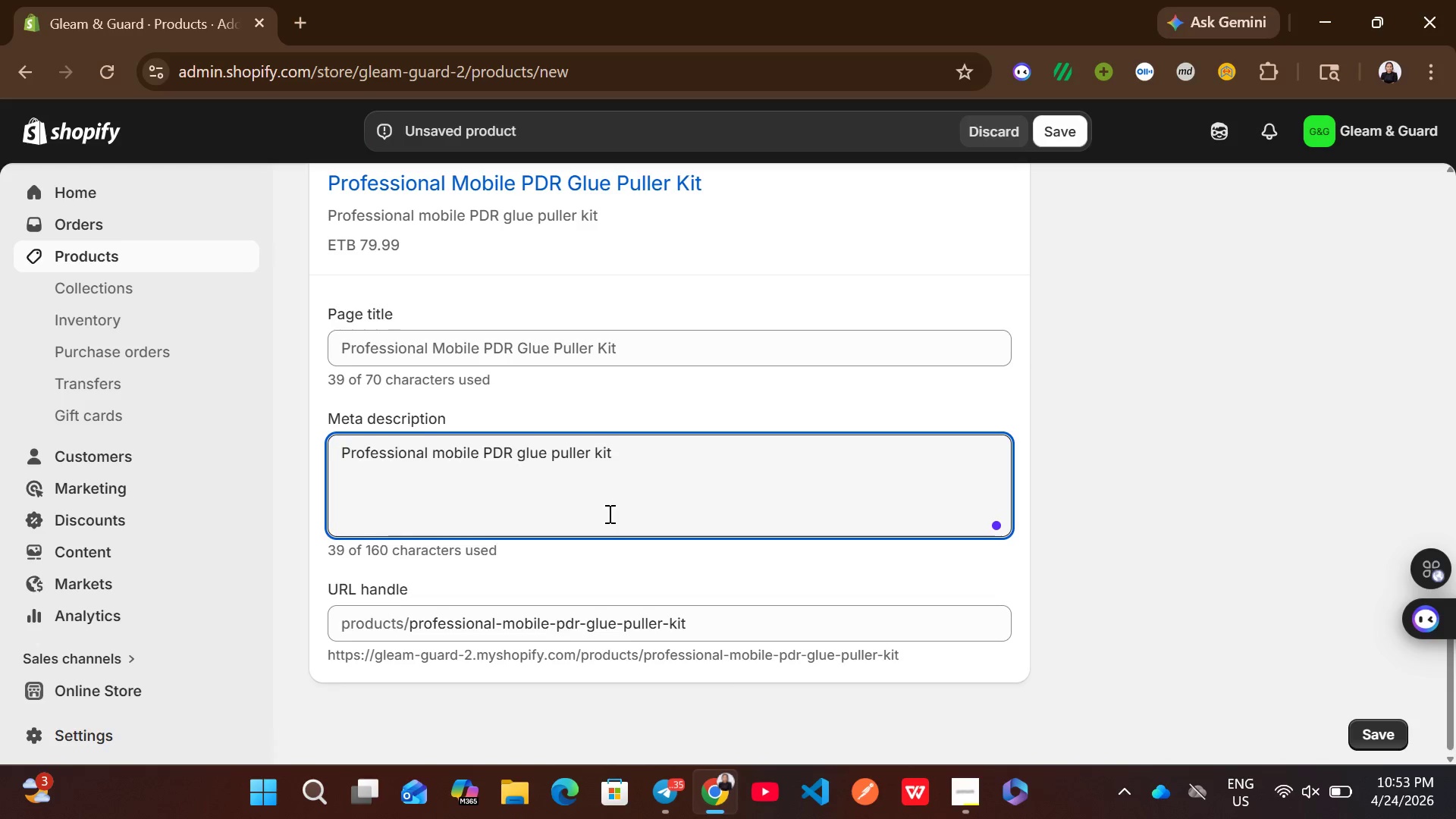 
wait(5.55)
 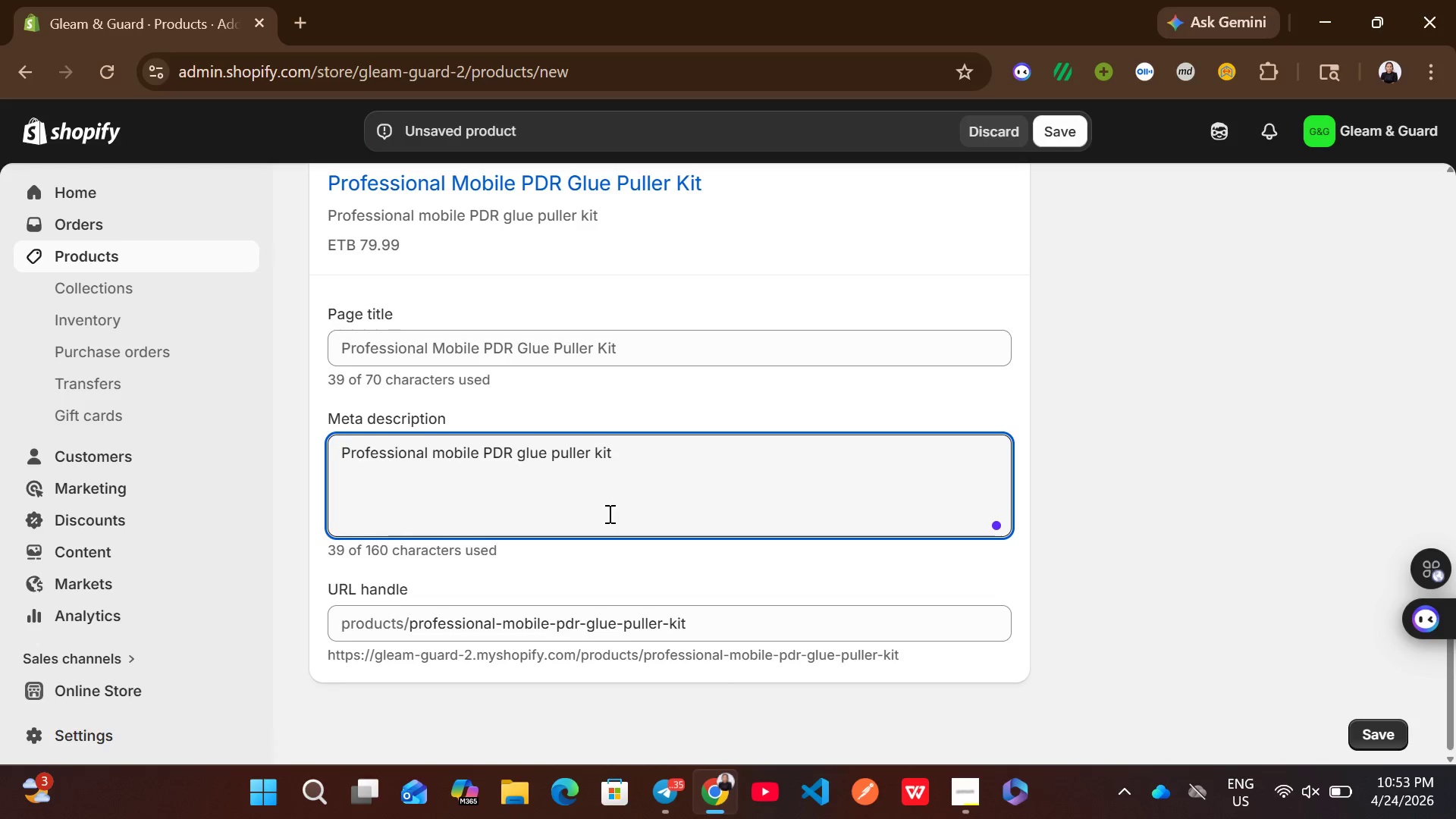 
type( for fast dent removal. Ideal for detailing )
 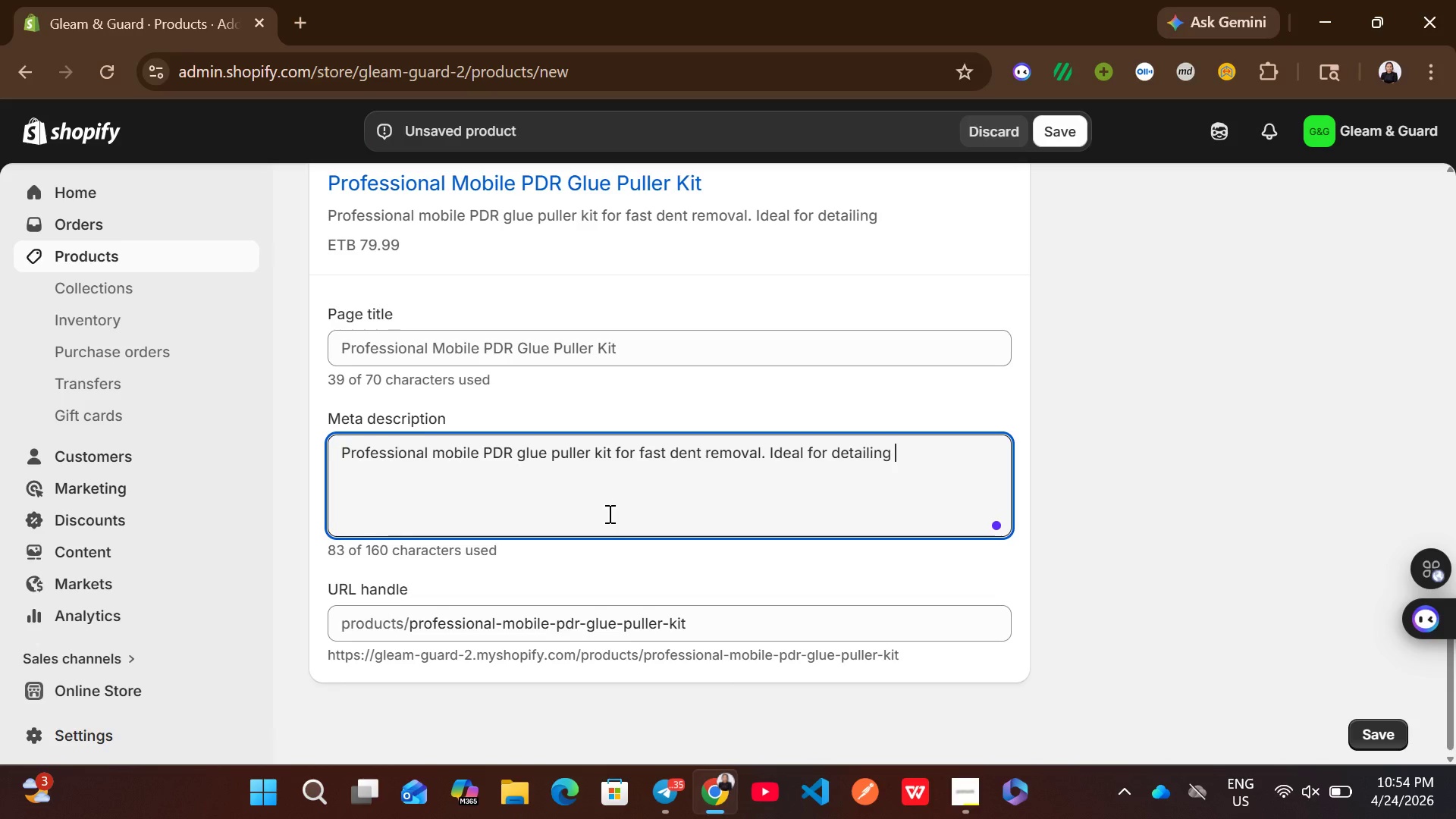 
type(technicians )
 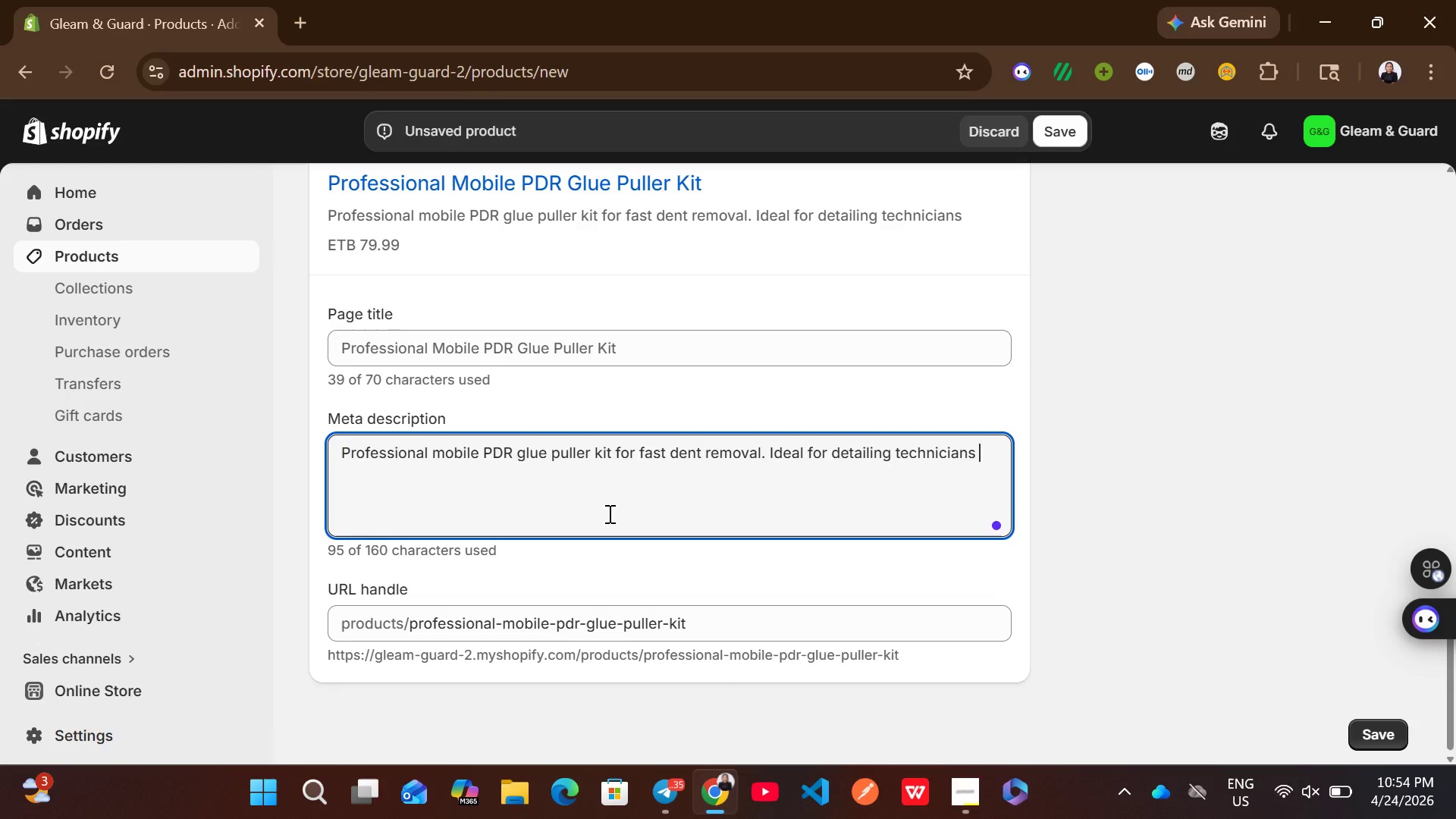 
wait(6.14)
 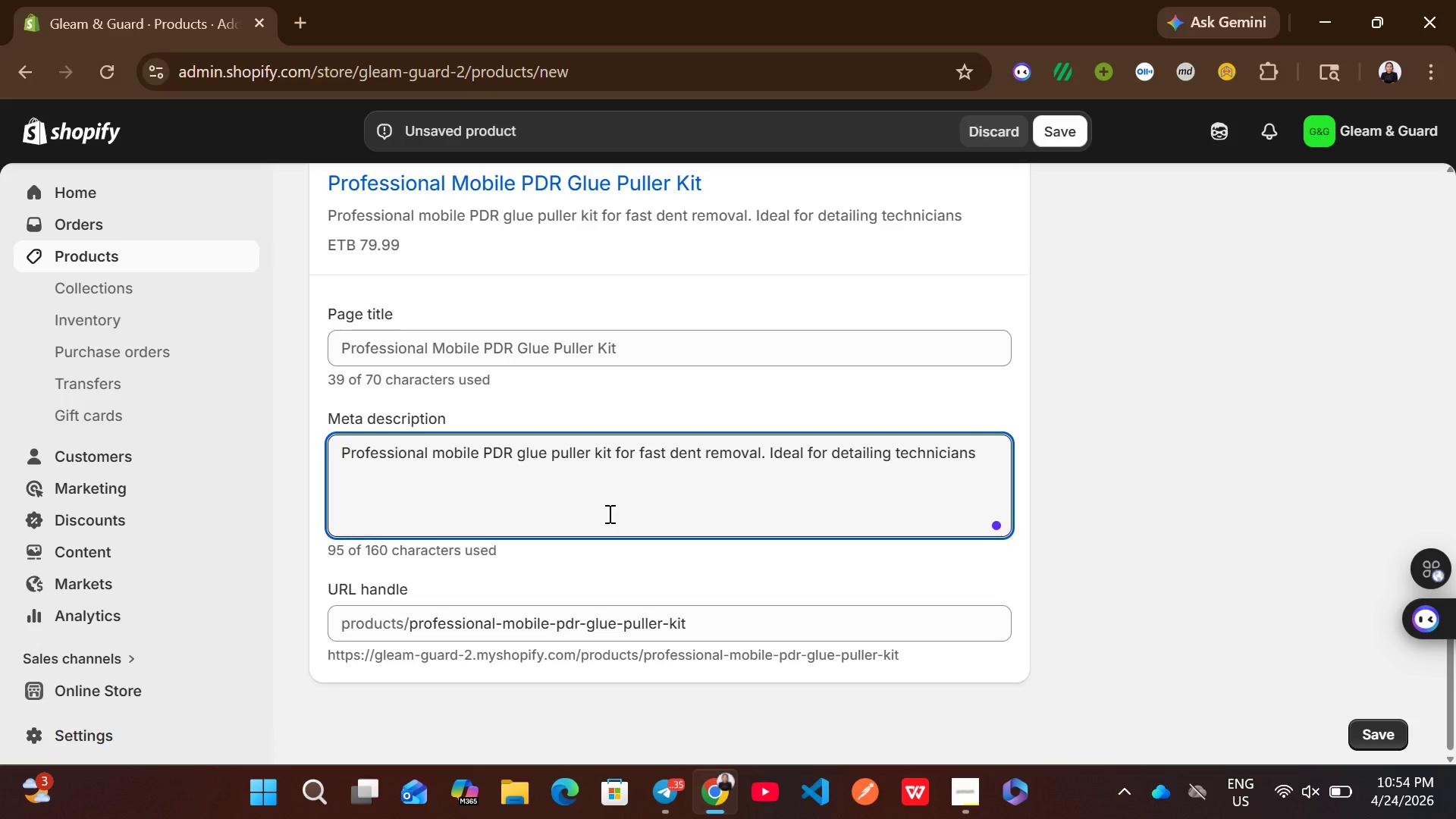 
type(needinf)
key(Backspace)
type(g precision an )
key(Backspace)
type(d portablity)
 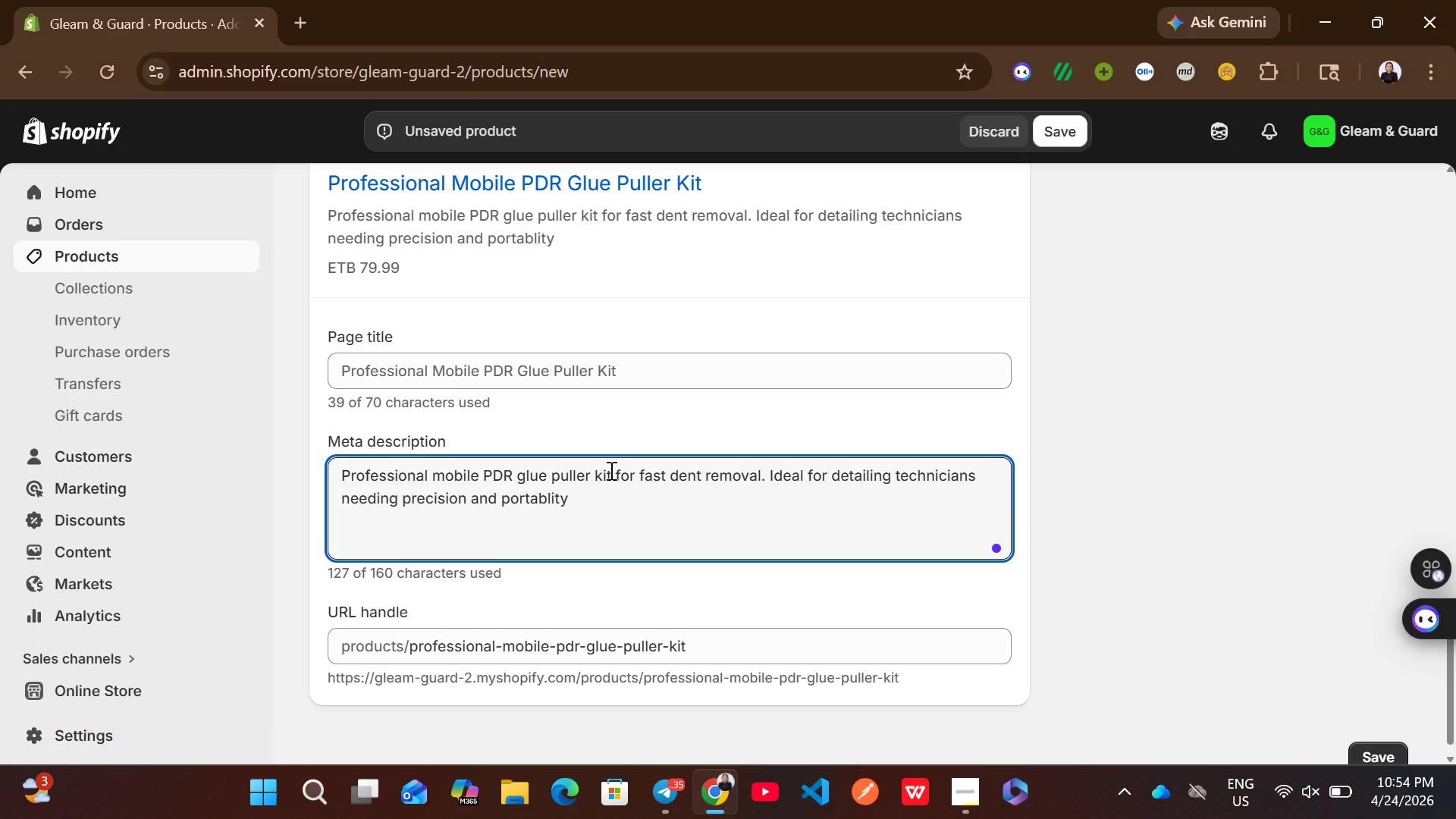 
left_click([643, 394])
 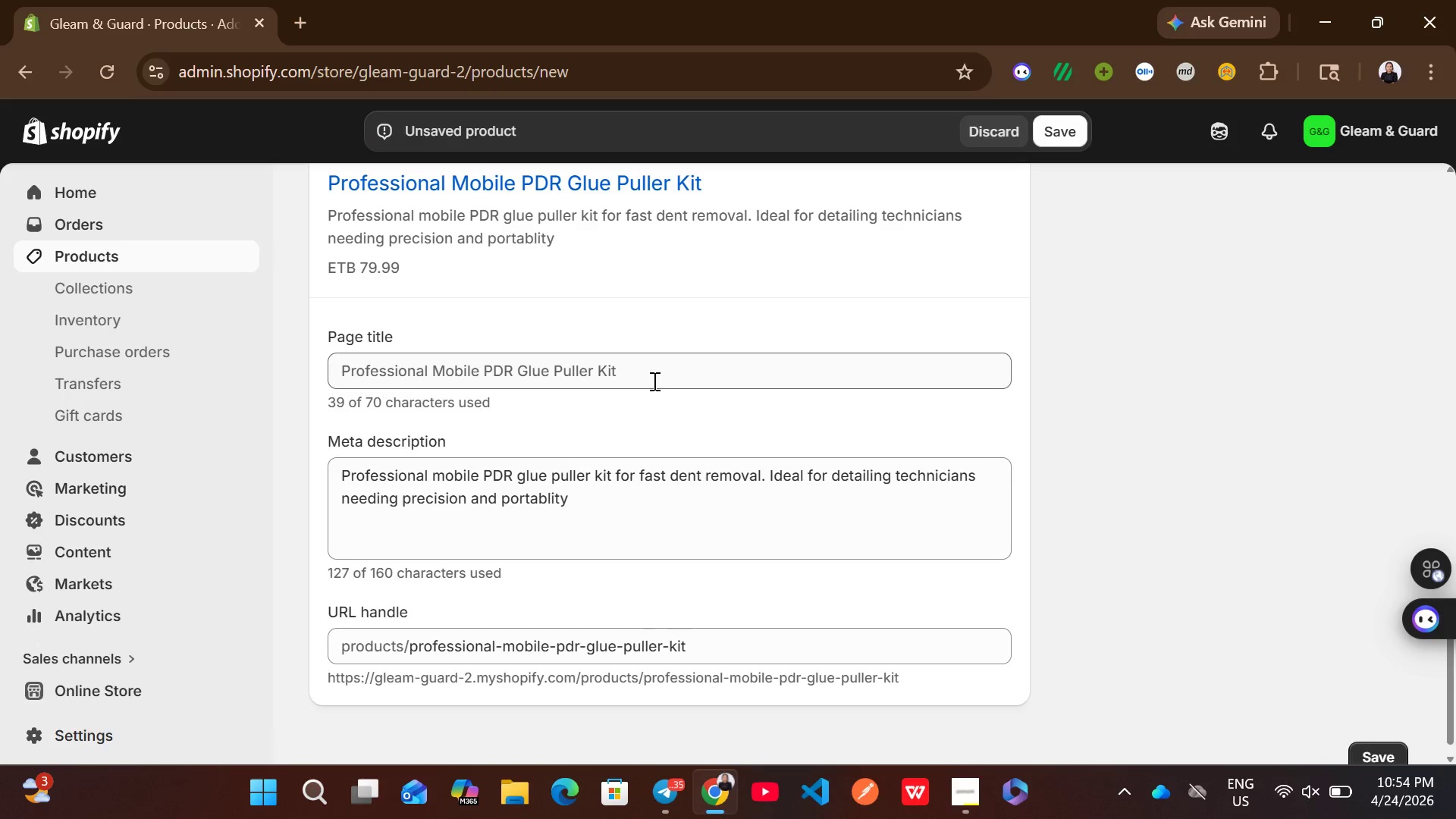 
left_click([653, 381])
 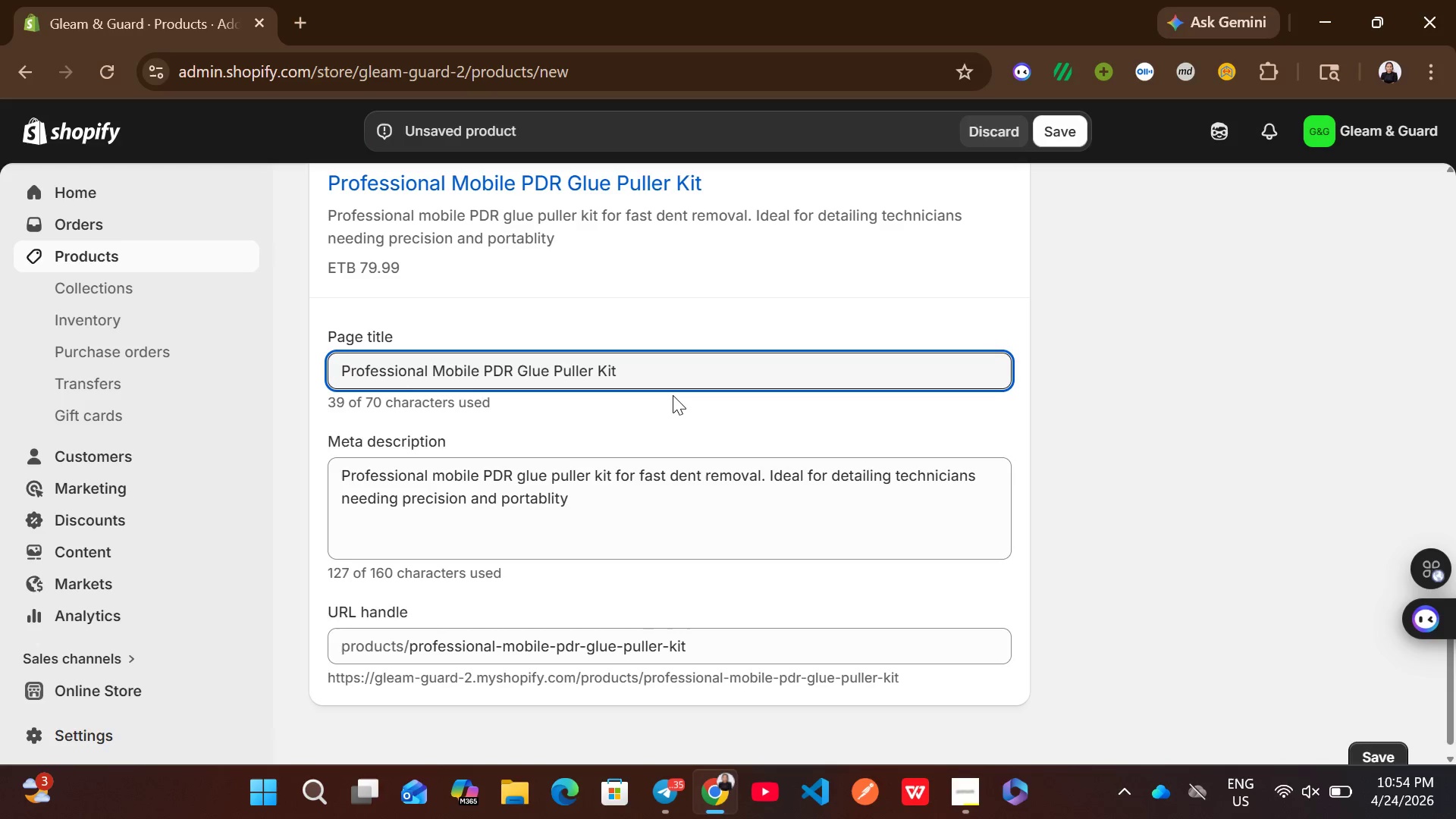 
left_click([673, 395])
 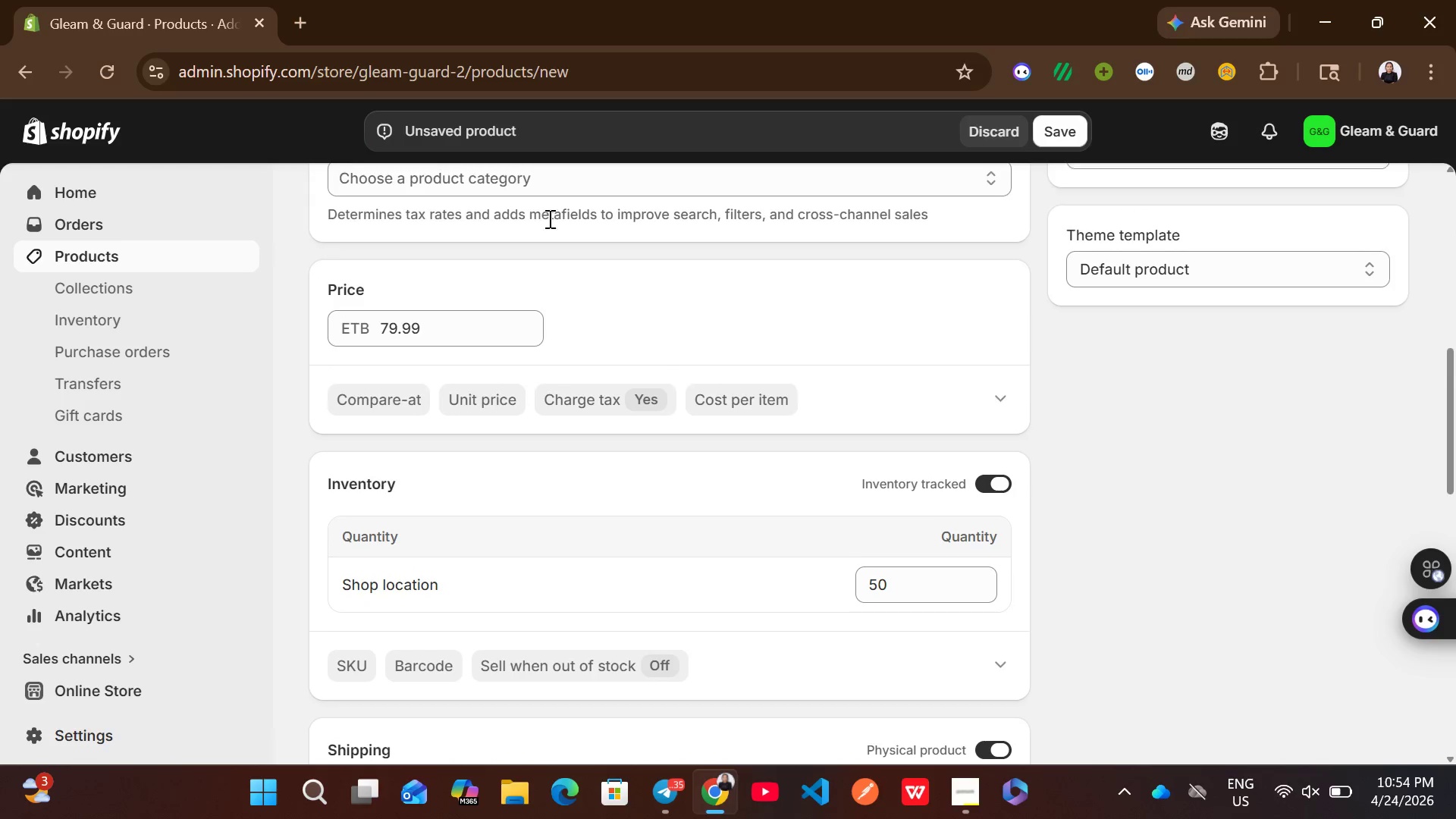 
wait(6.94)
 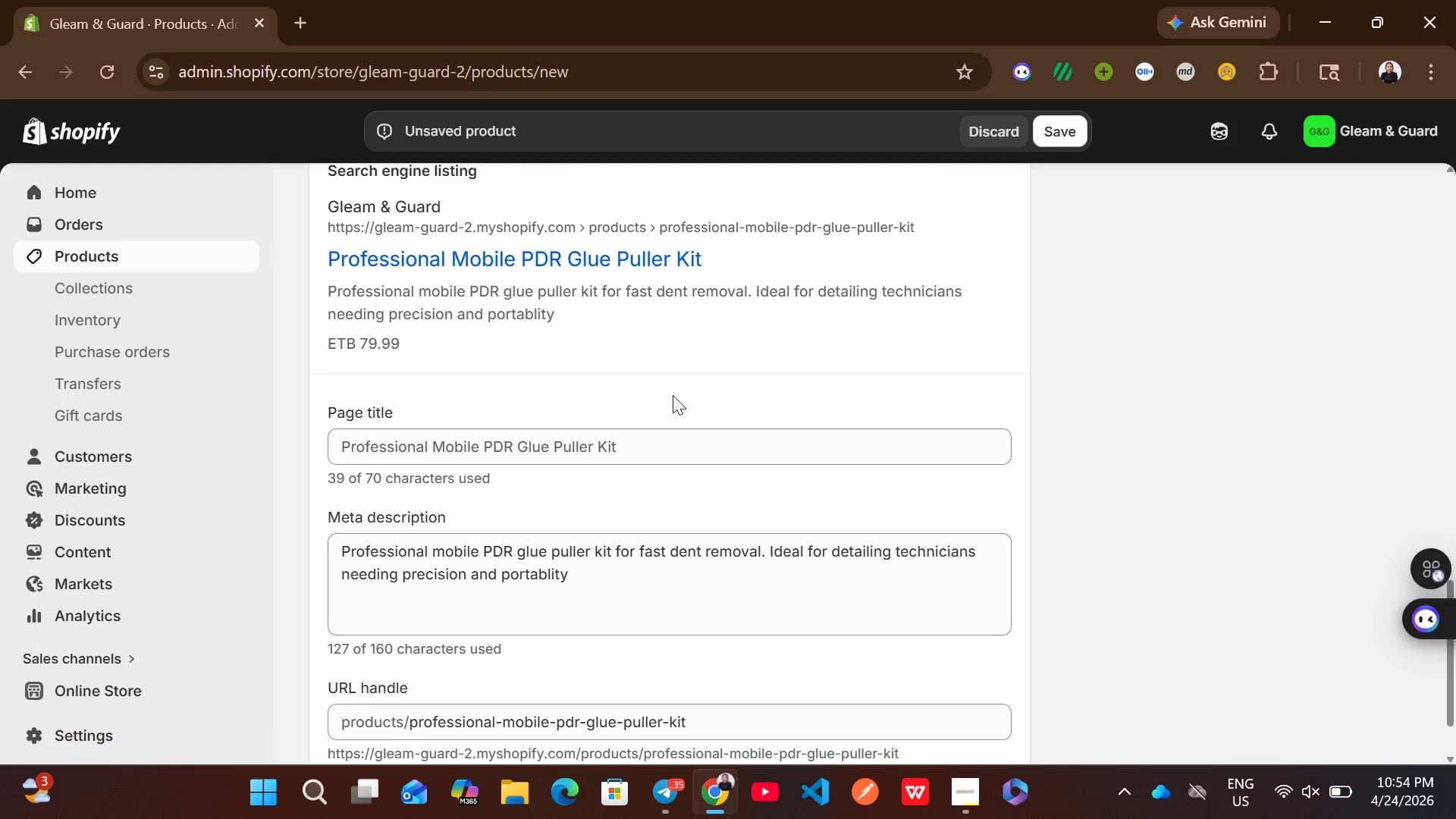 
left_click([302, 24])
 